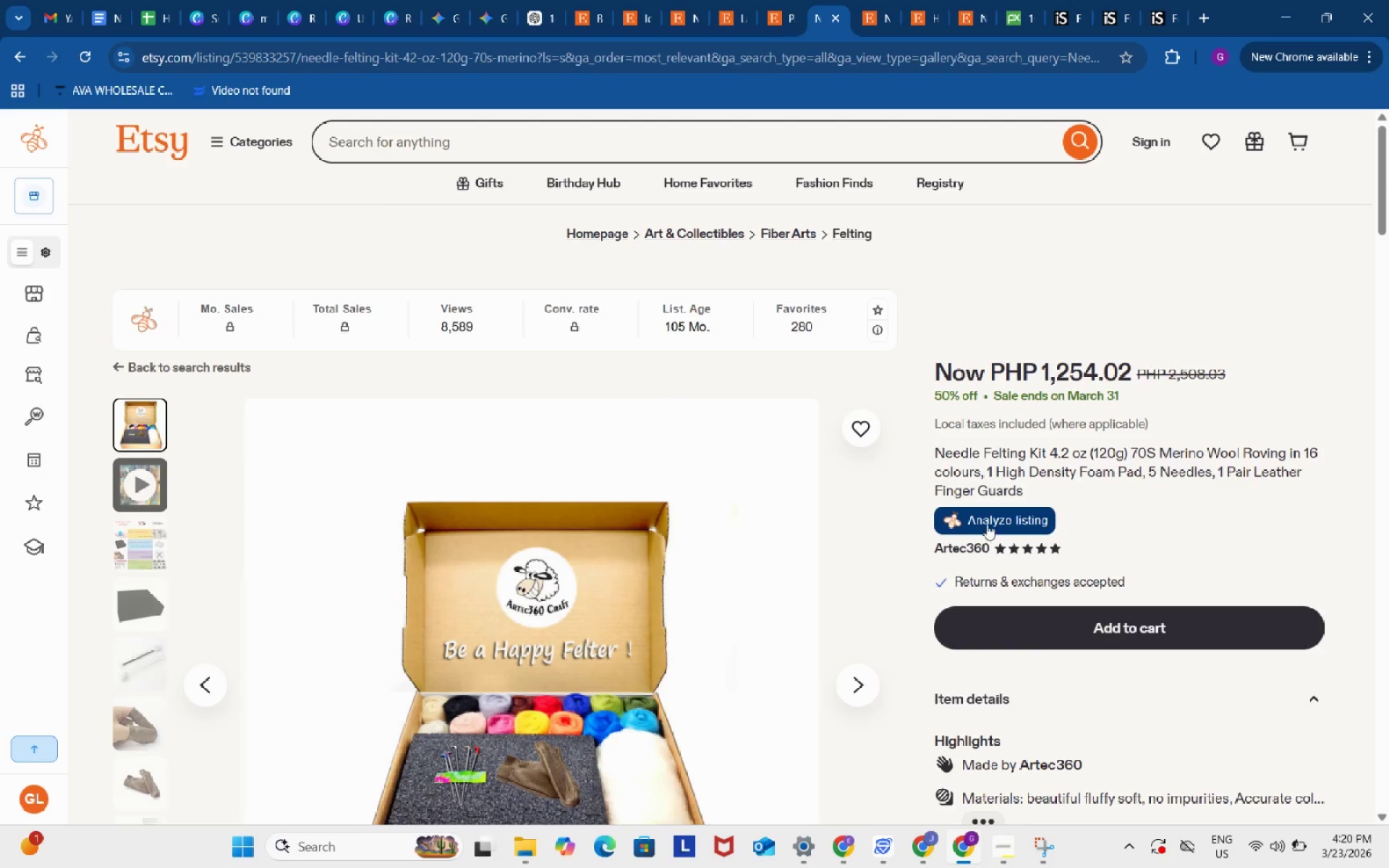 
left_click([987, 520])
 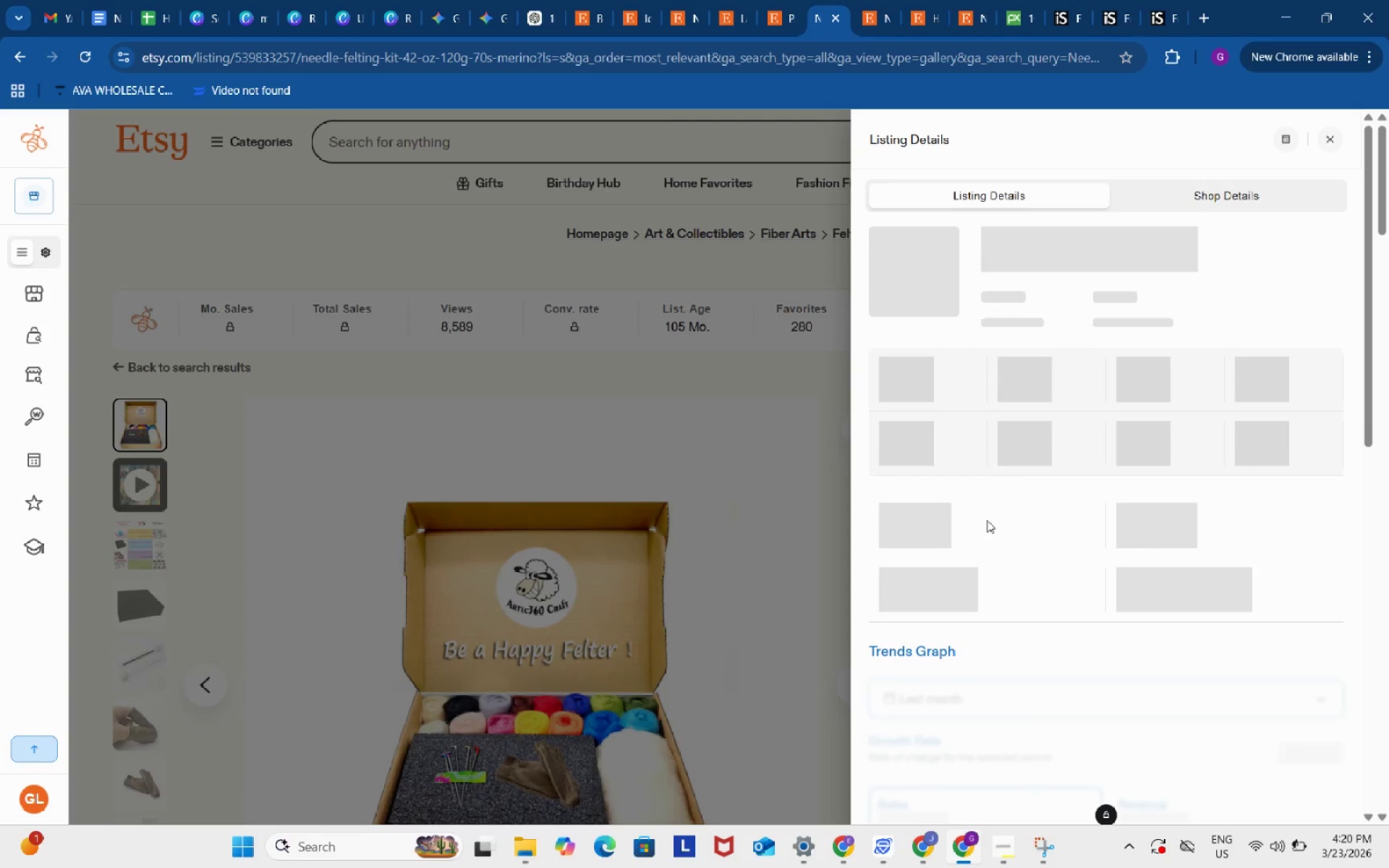 
scroll: coordinate [987, 520], scroll_direction: down, amount: 5.0
 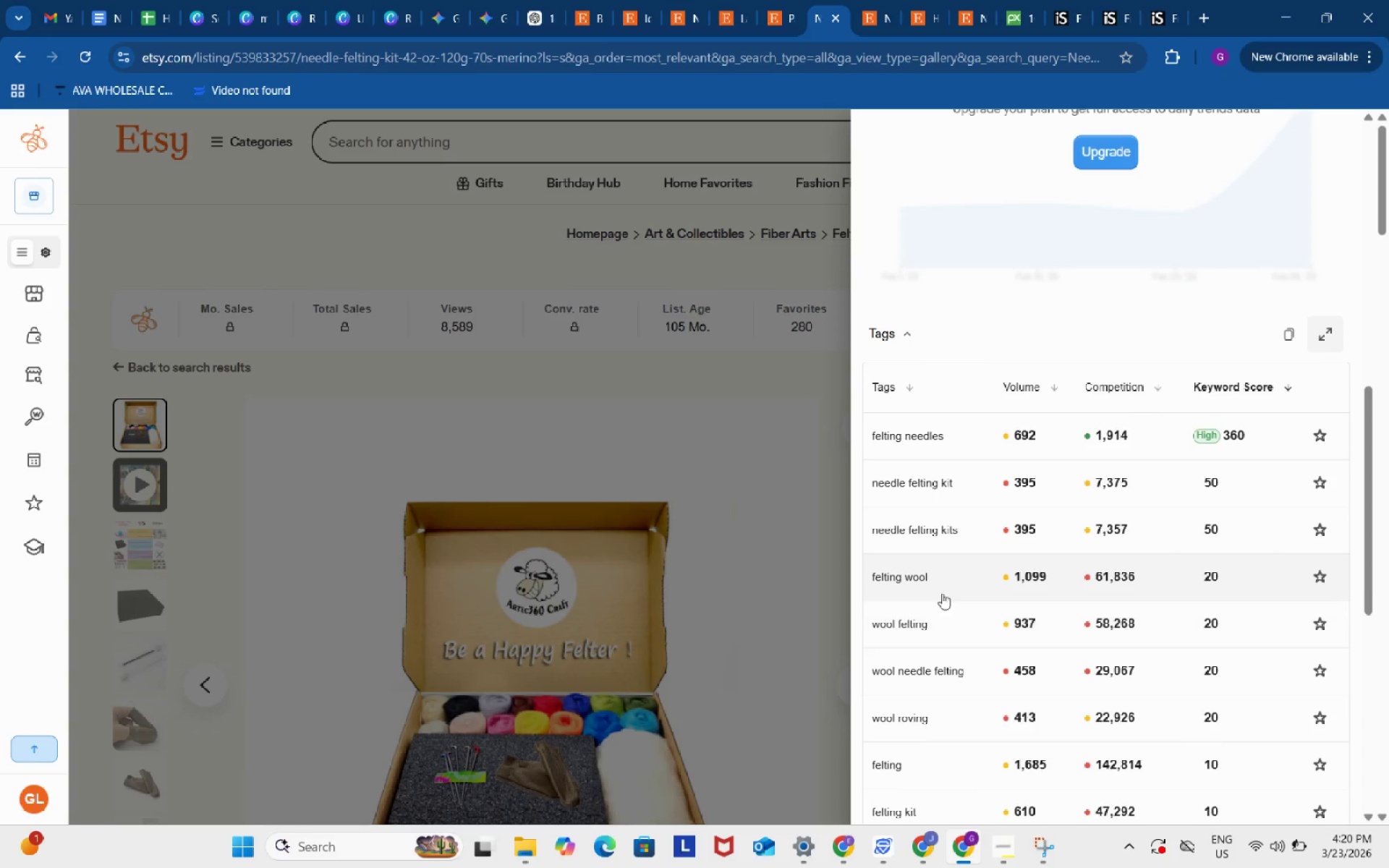 
left_click([915, 579])
 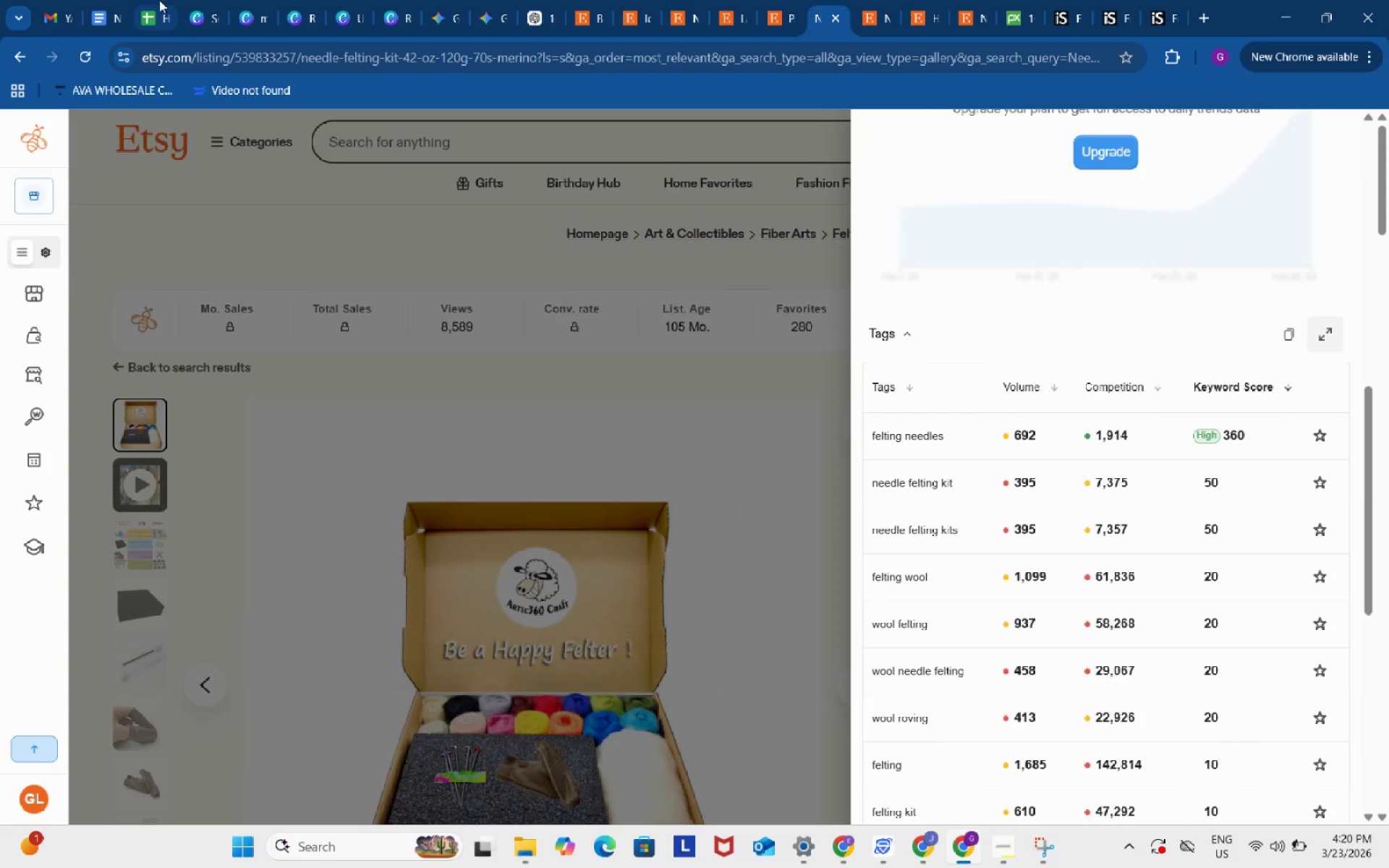 
left_click([155, 0])
 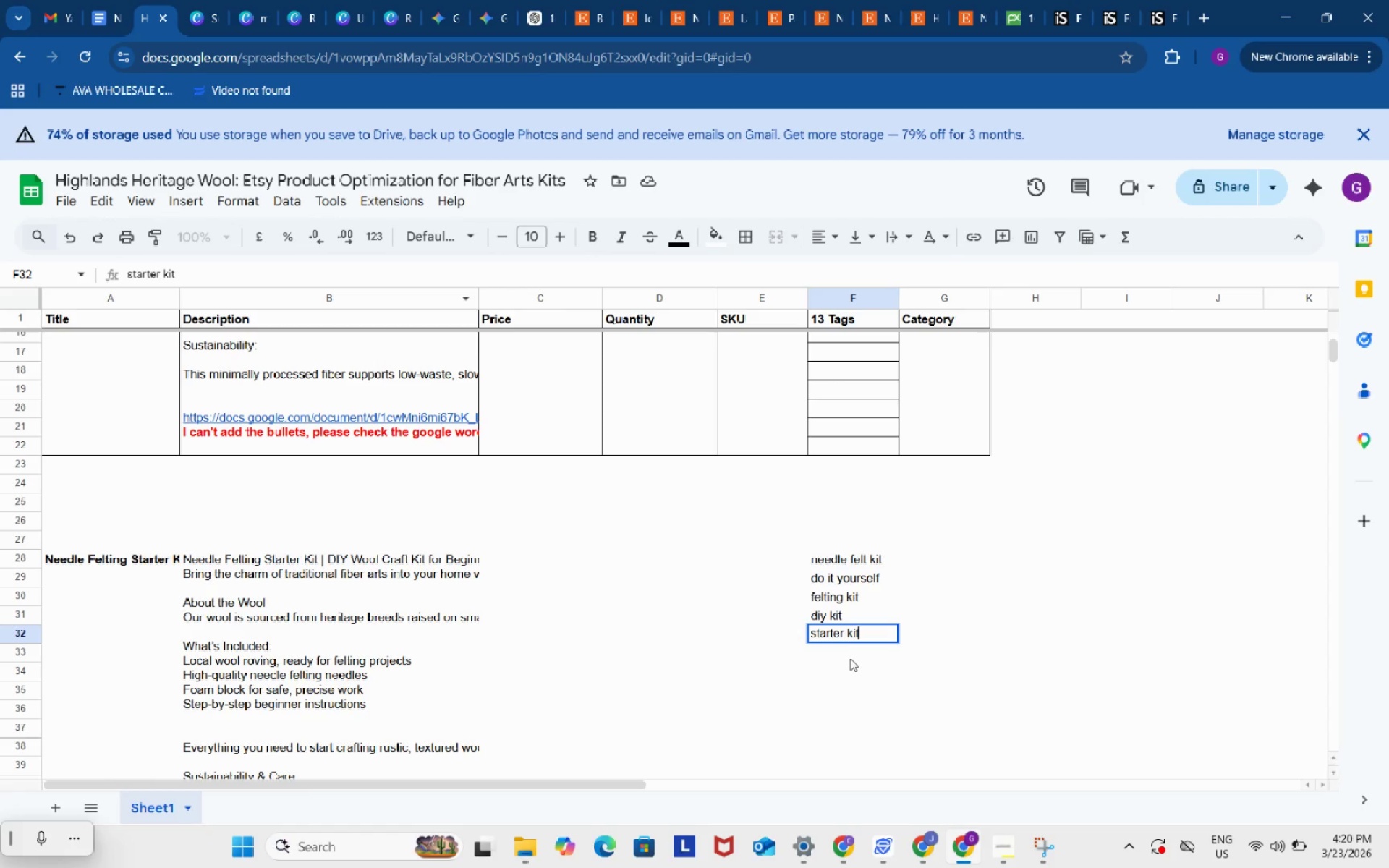 
left_click([846, 647])
 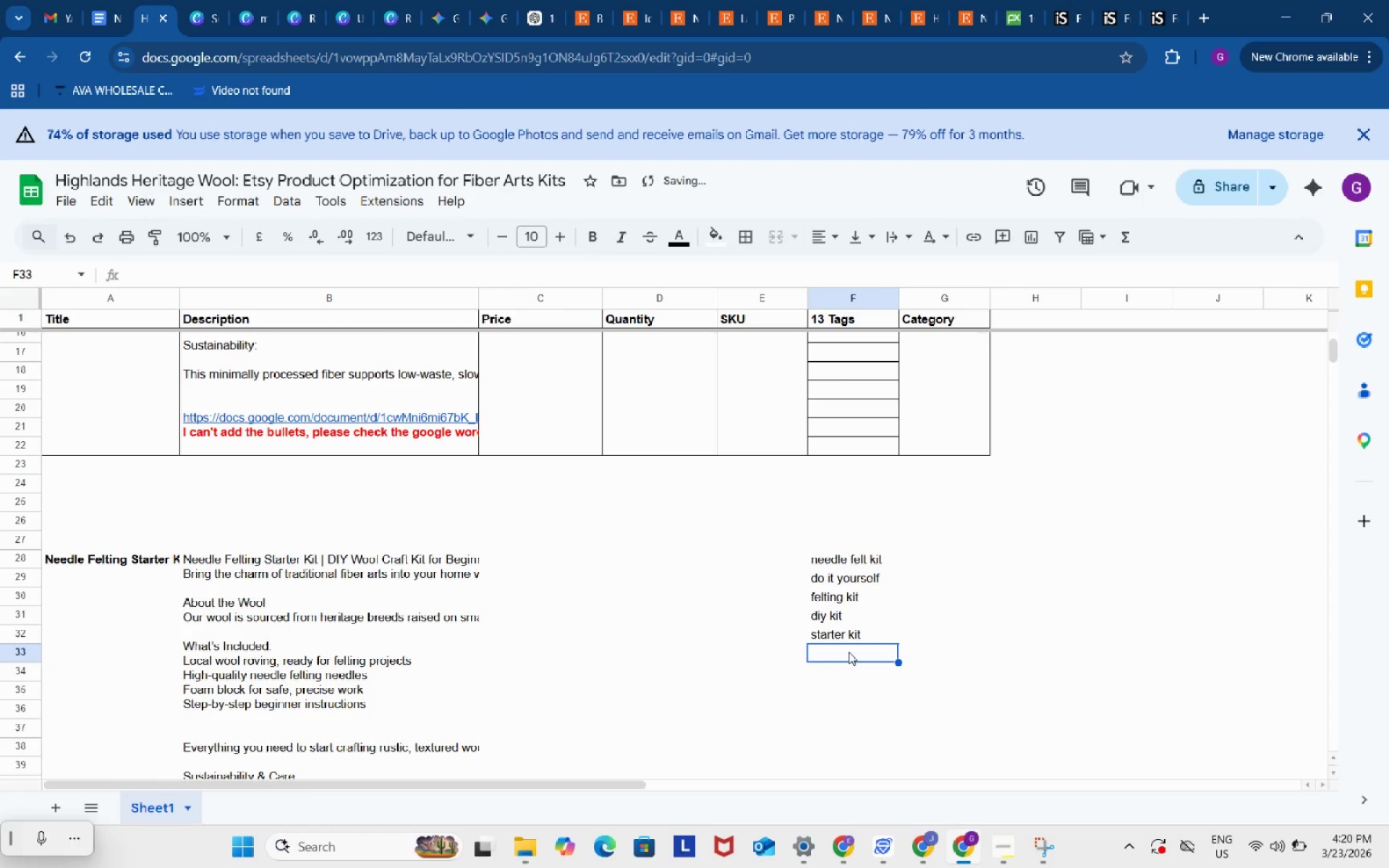 
double_click([849, 652])
 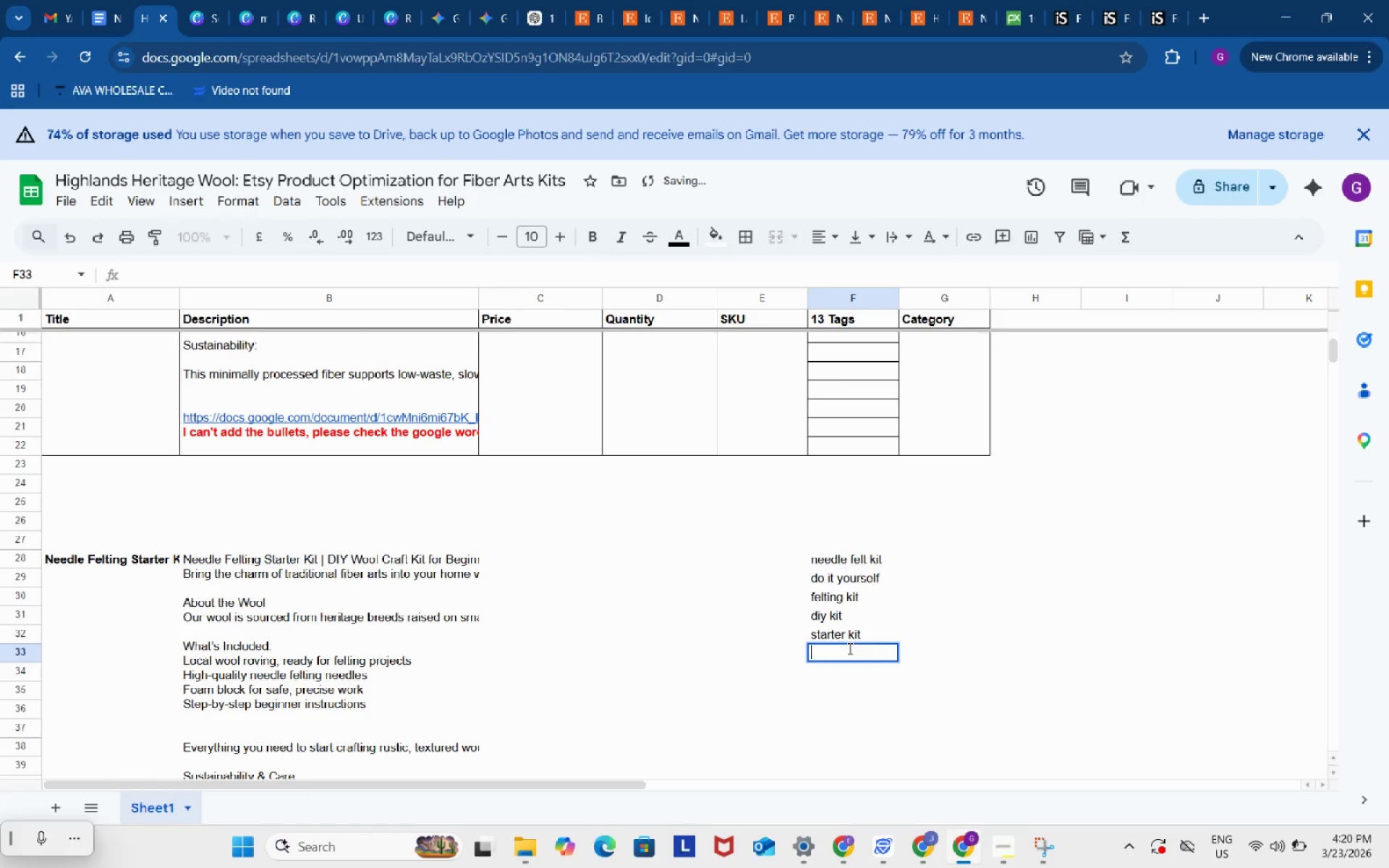 
key(Control+ControlLeft)
 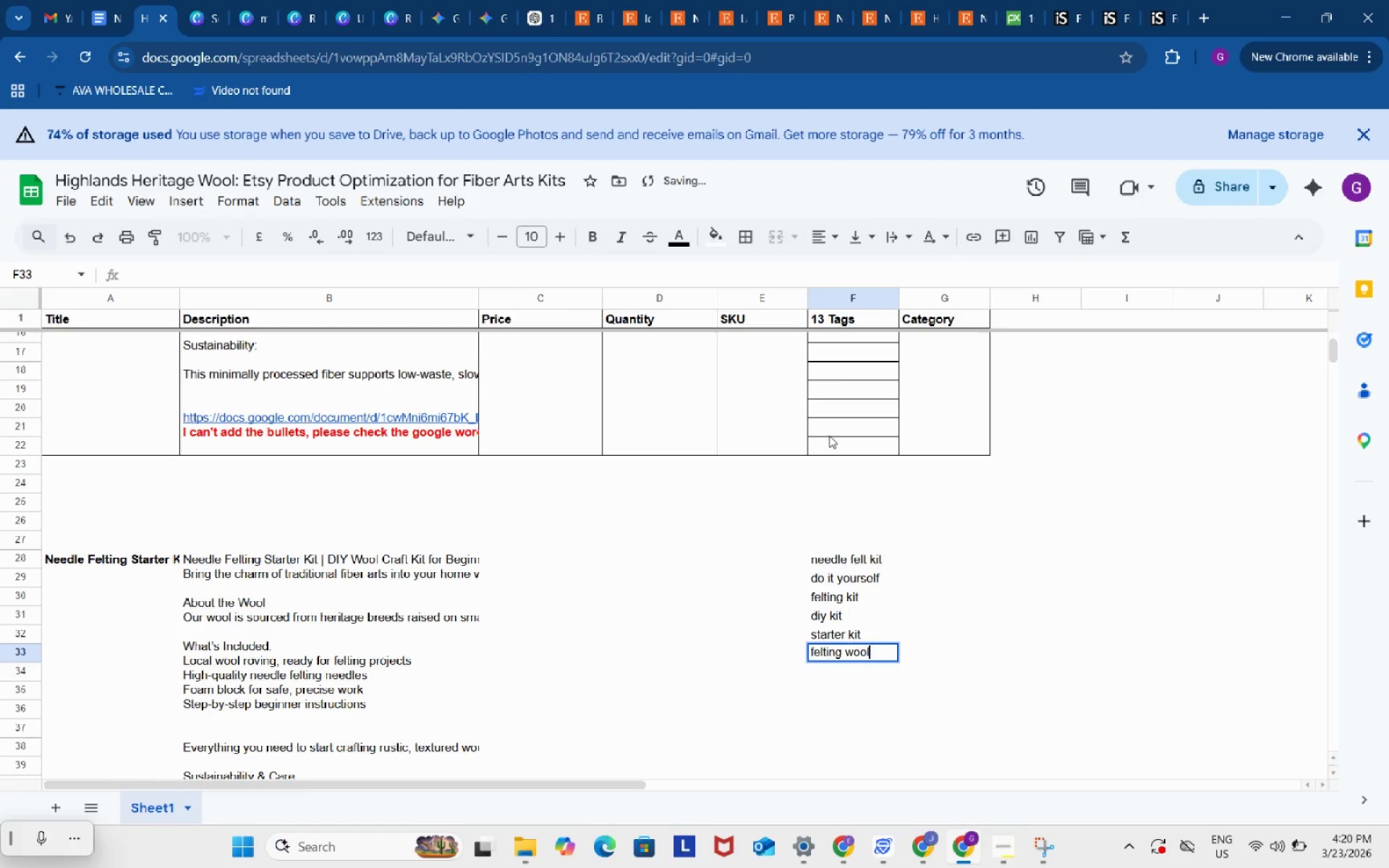 
key(Control+V)
 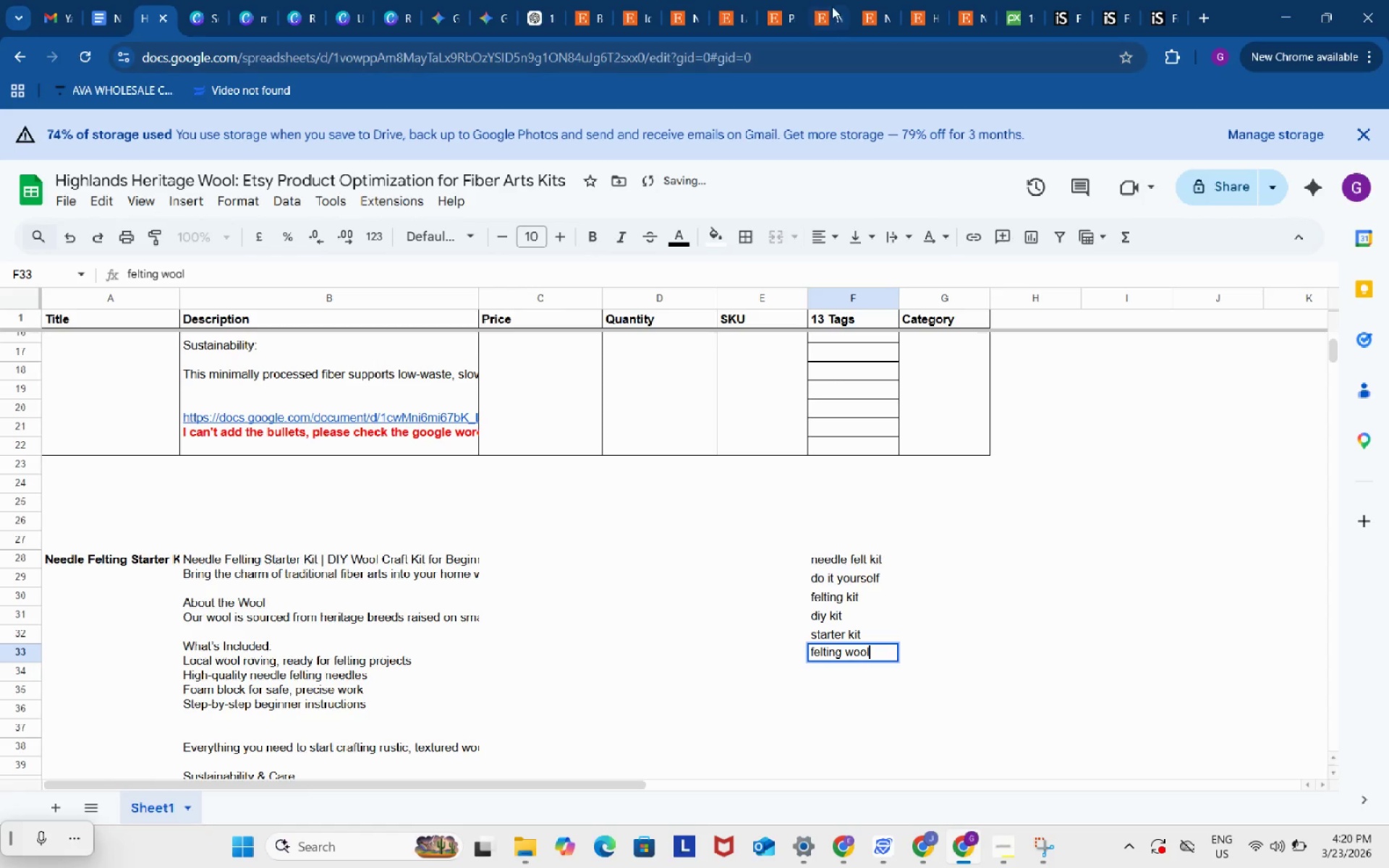 
left_click([830, 4])
 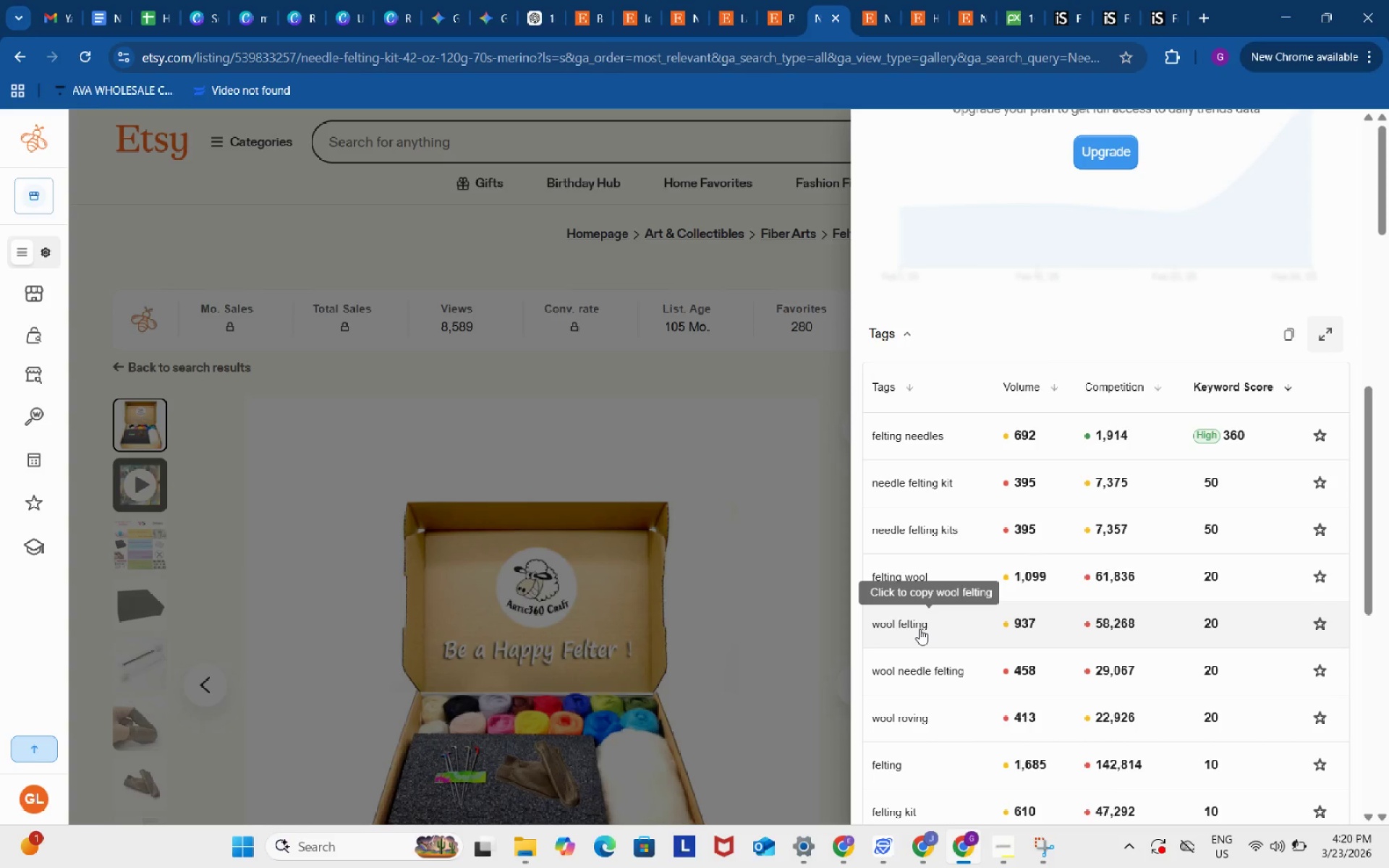 
scroll: coordinate [919, 629], scroll_direction: down, amount: 2.0
 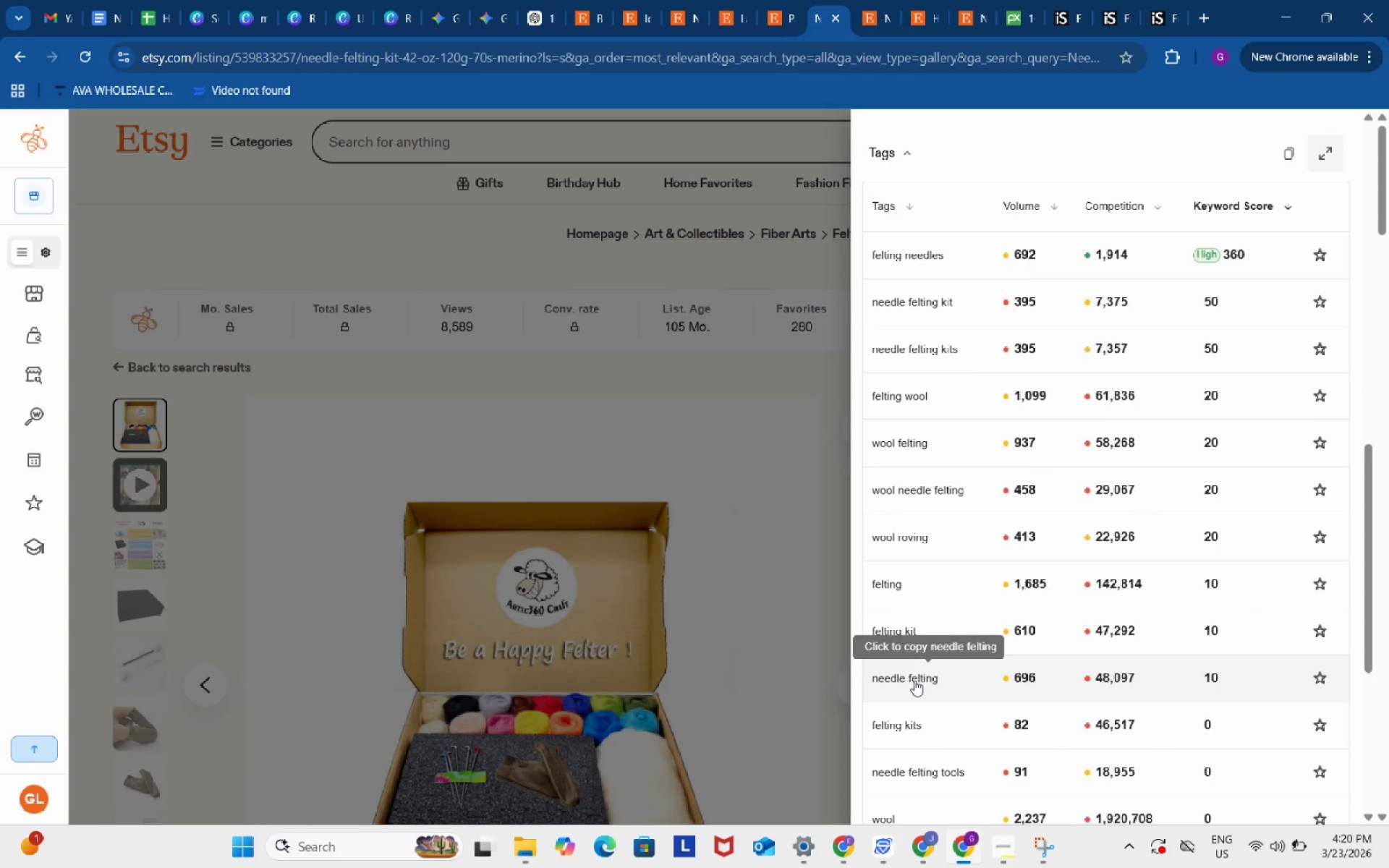 
left_click([914, 680])
 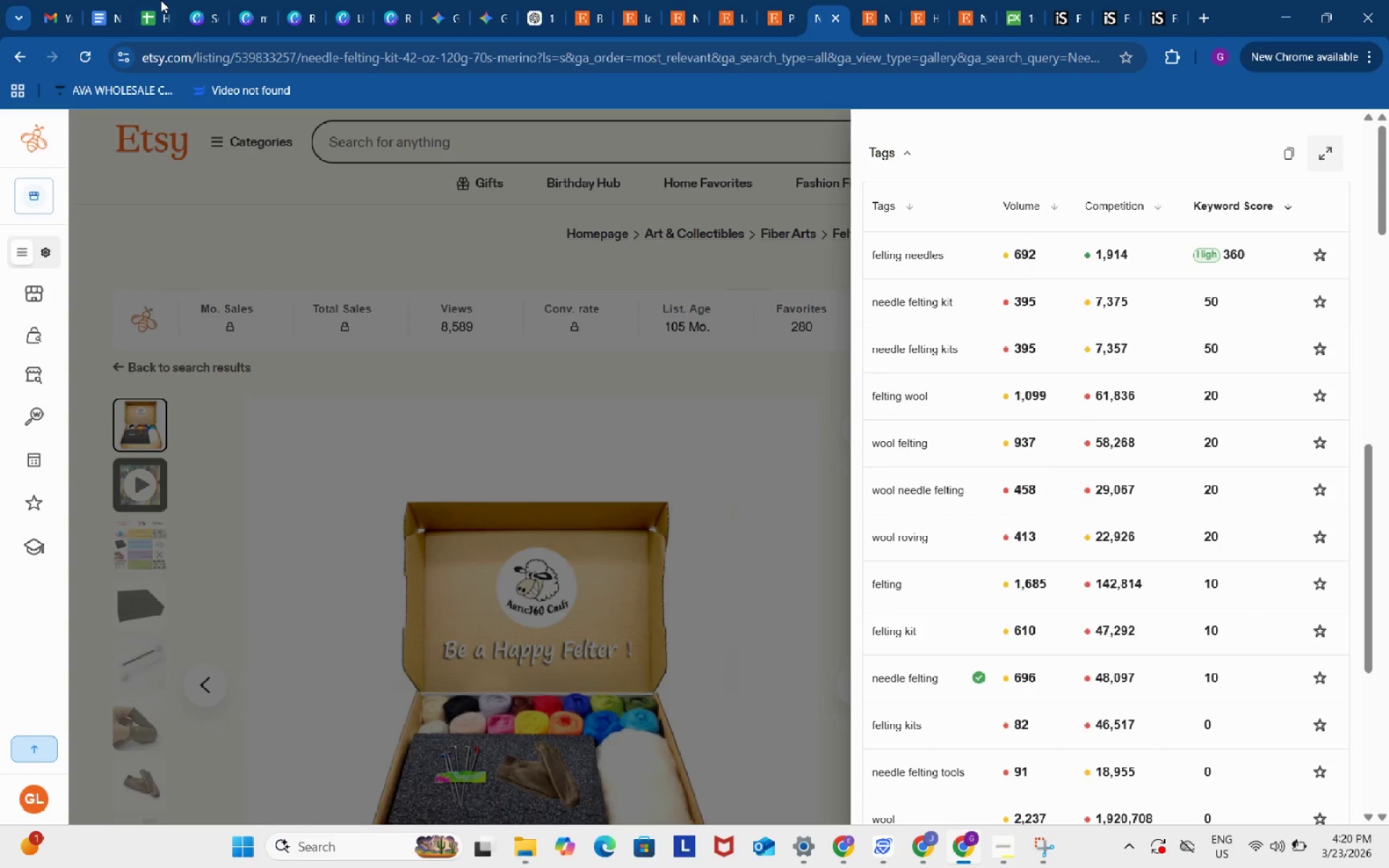 
left_click([155, 0])
 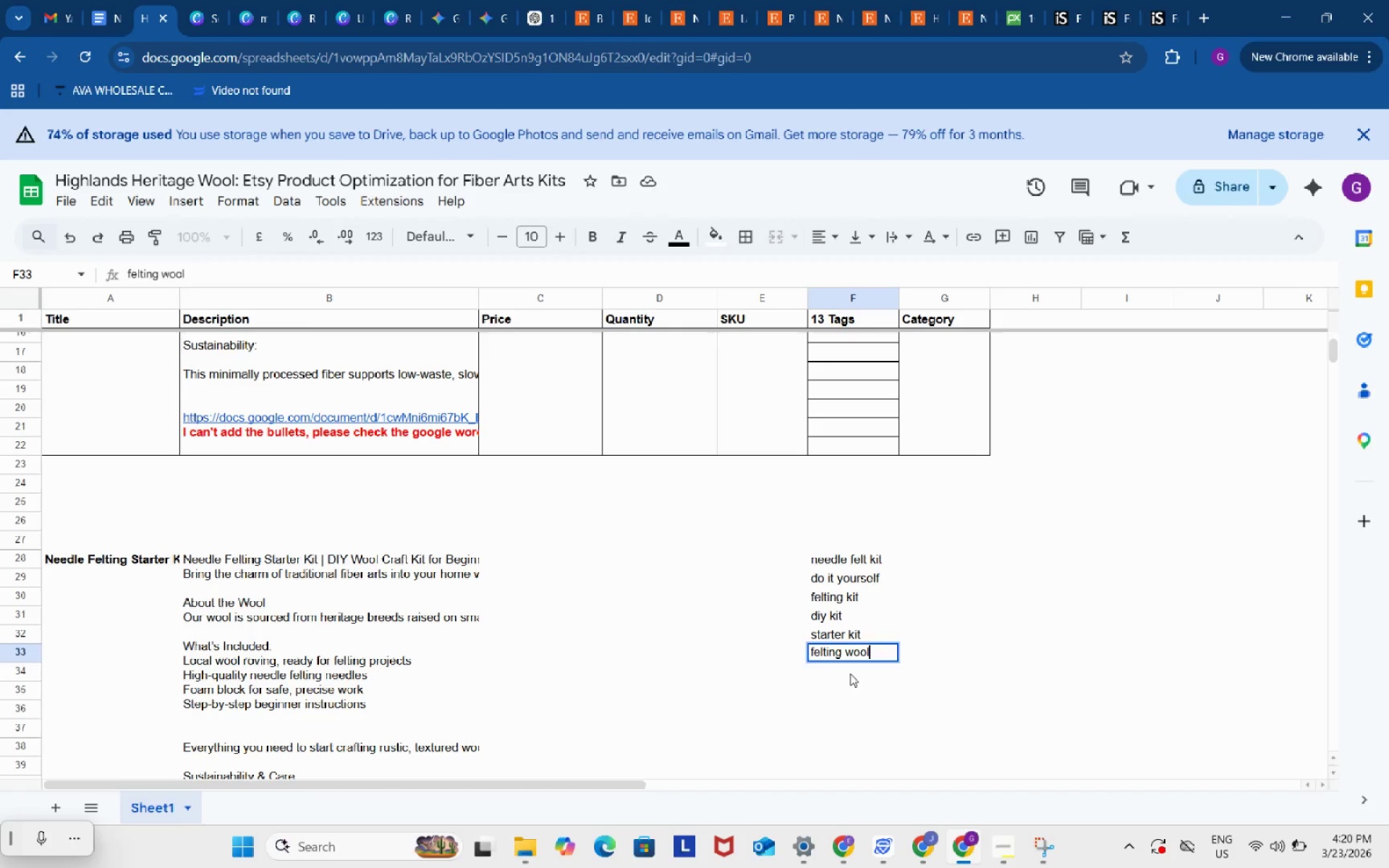 
double_click([850, 673])
 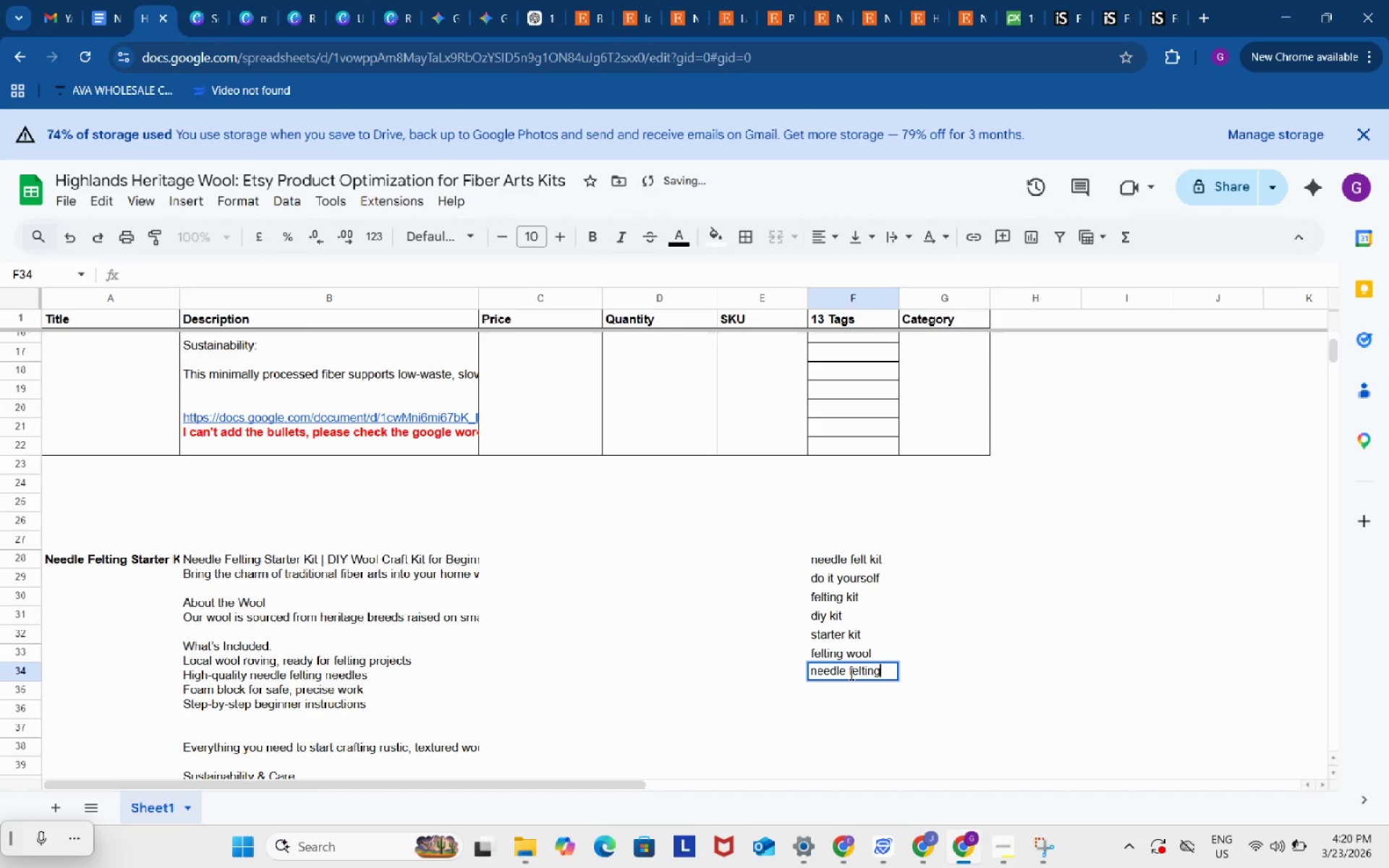 
key(Control+ControlLeft)
 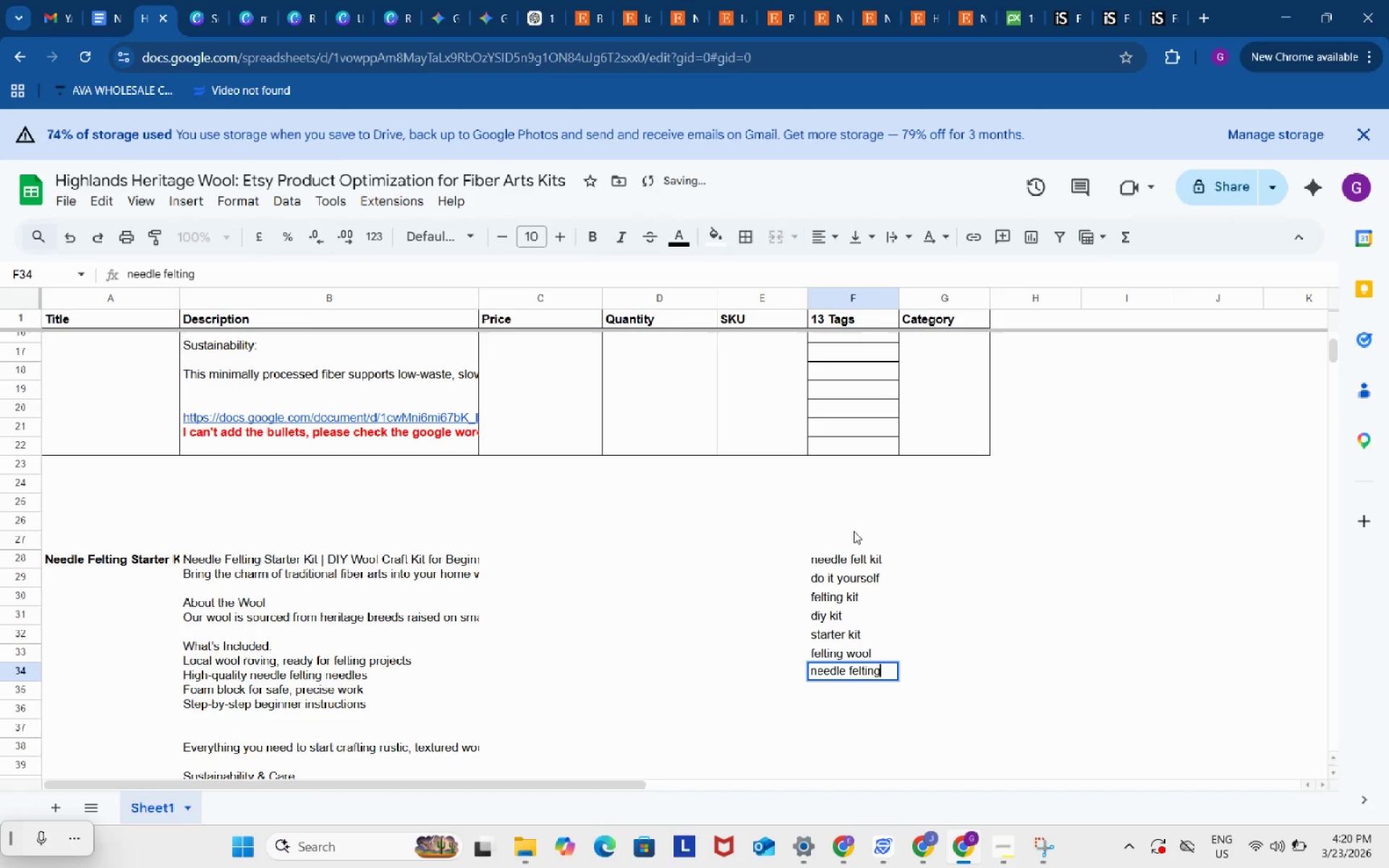 
key(Control+V)
 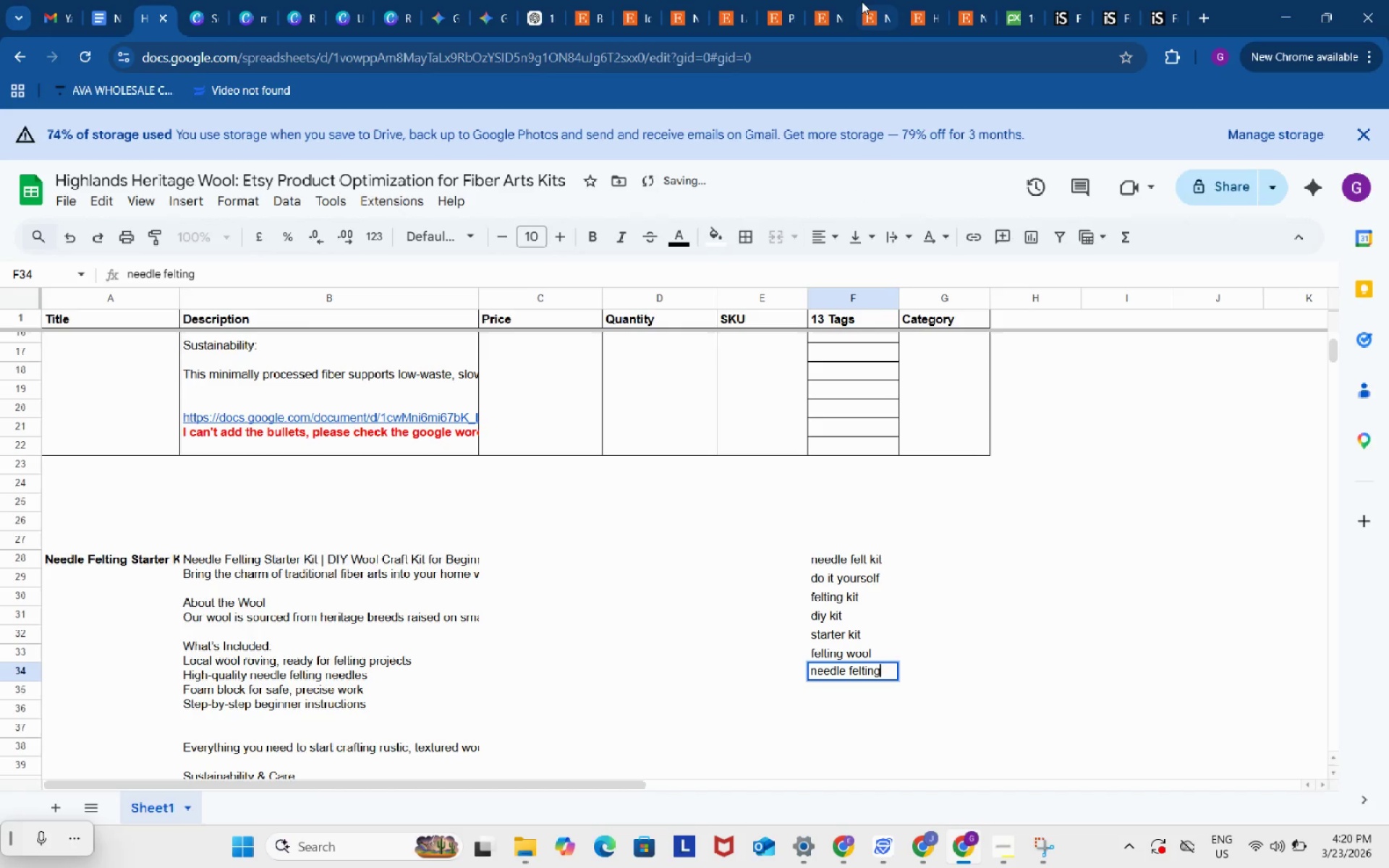 
left_click([862, 1])
 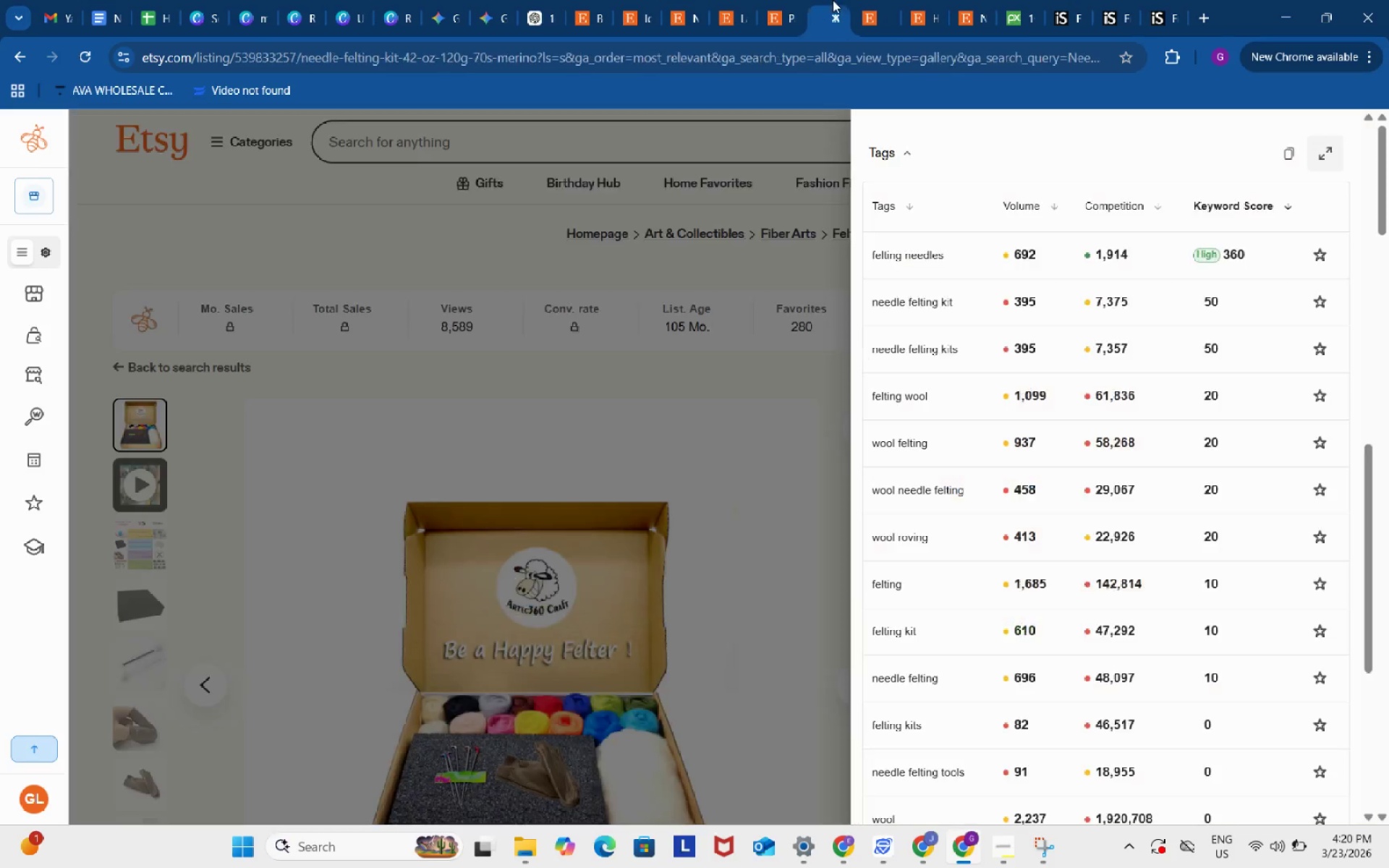 
left_click([833, 0])
 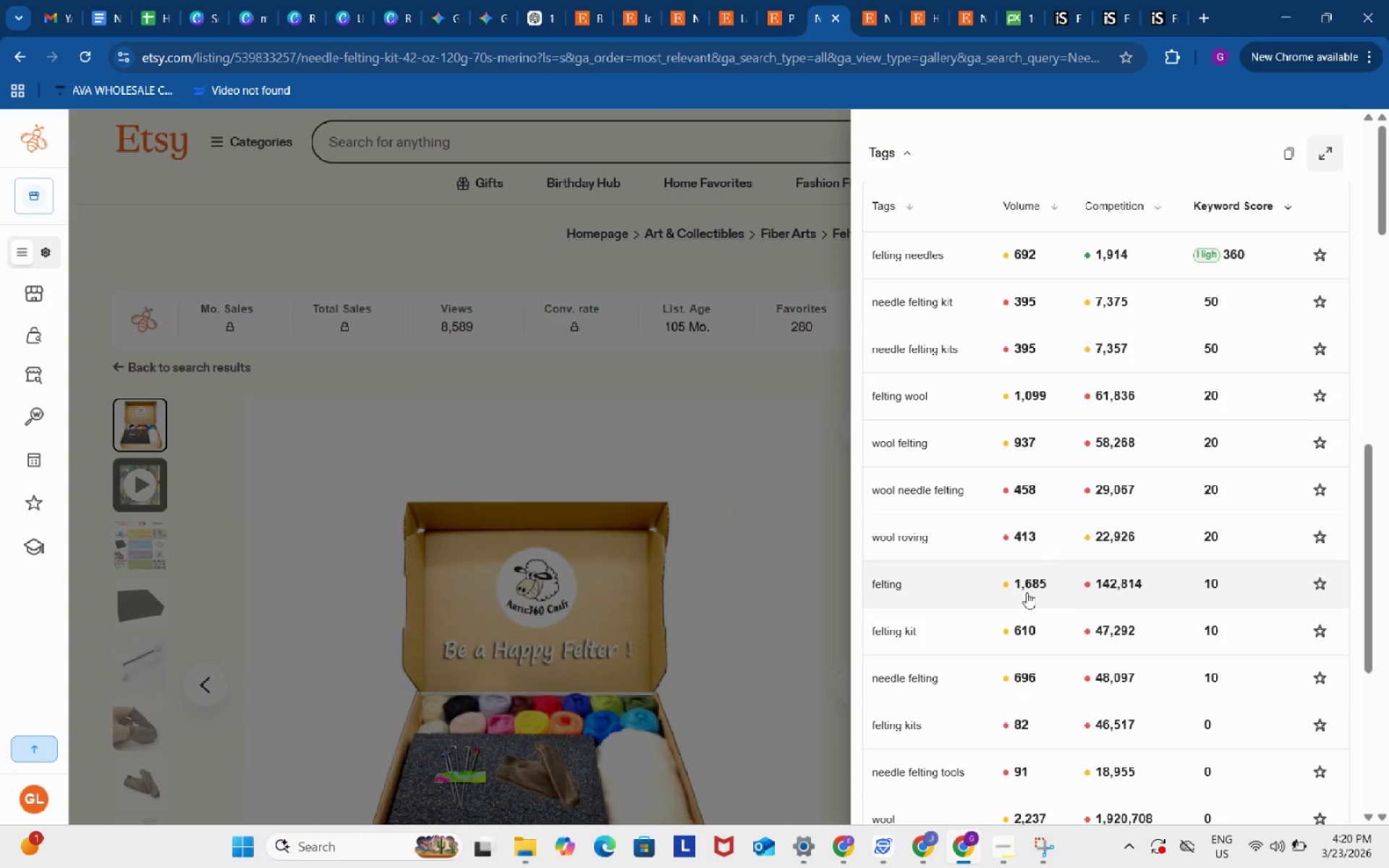 
scroll: coordinate [1027, 592], scroll_direction: down, amount: 2.0
 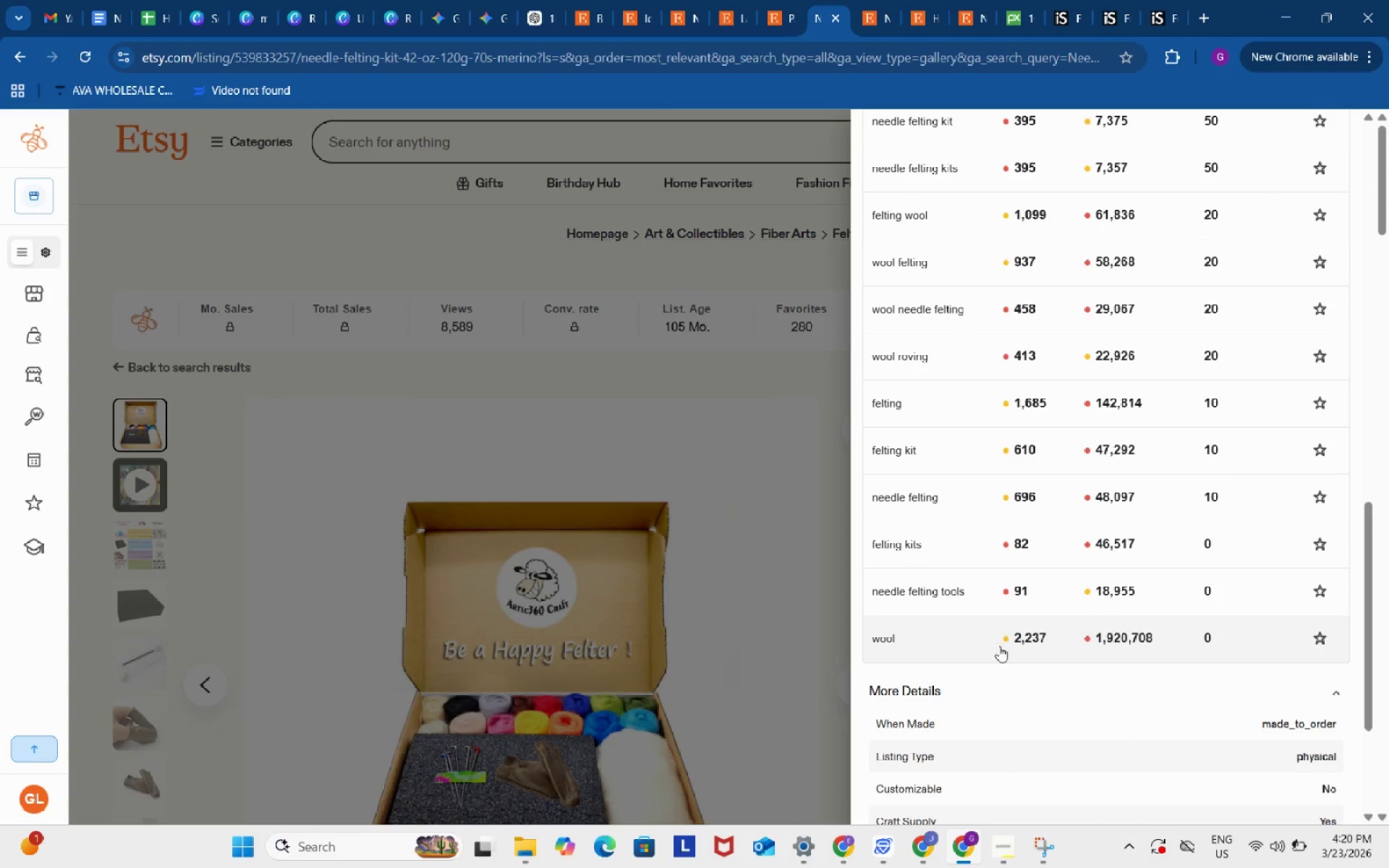 
scroll: coordinate [974, 619], scroll_direction: up, amount: 3.0
 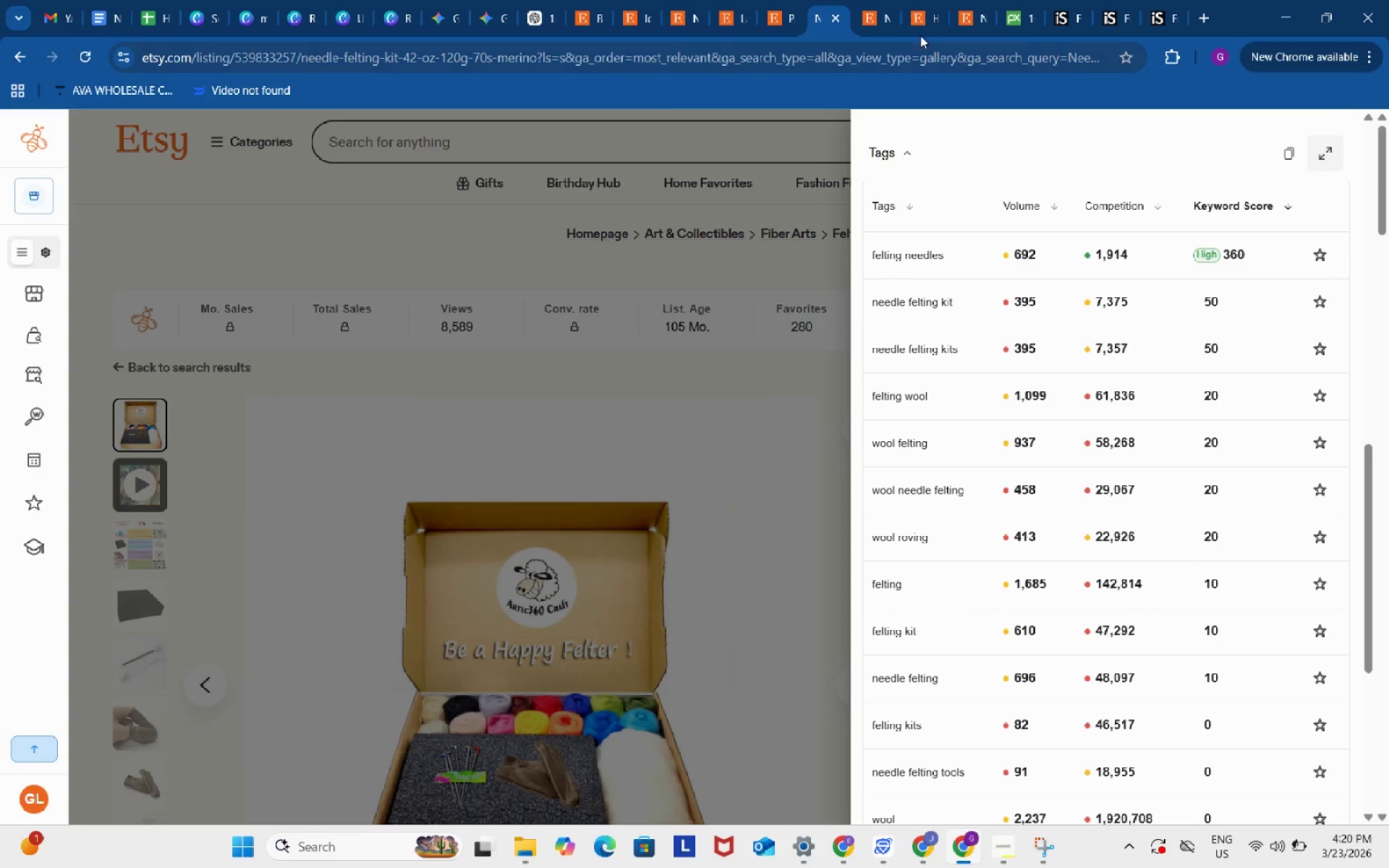 
left_click([885, 0])
 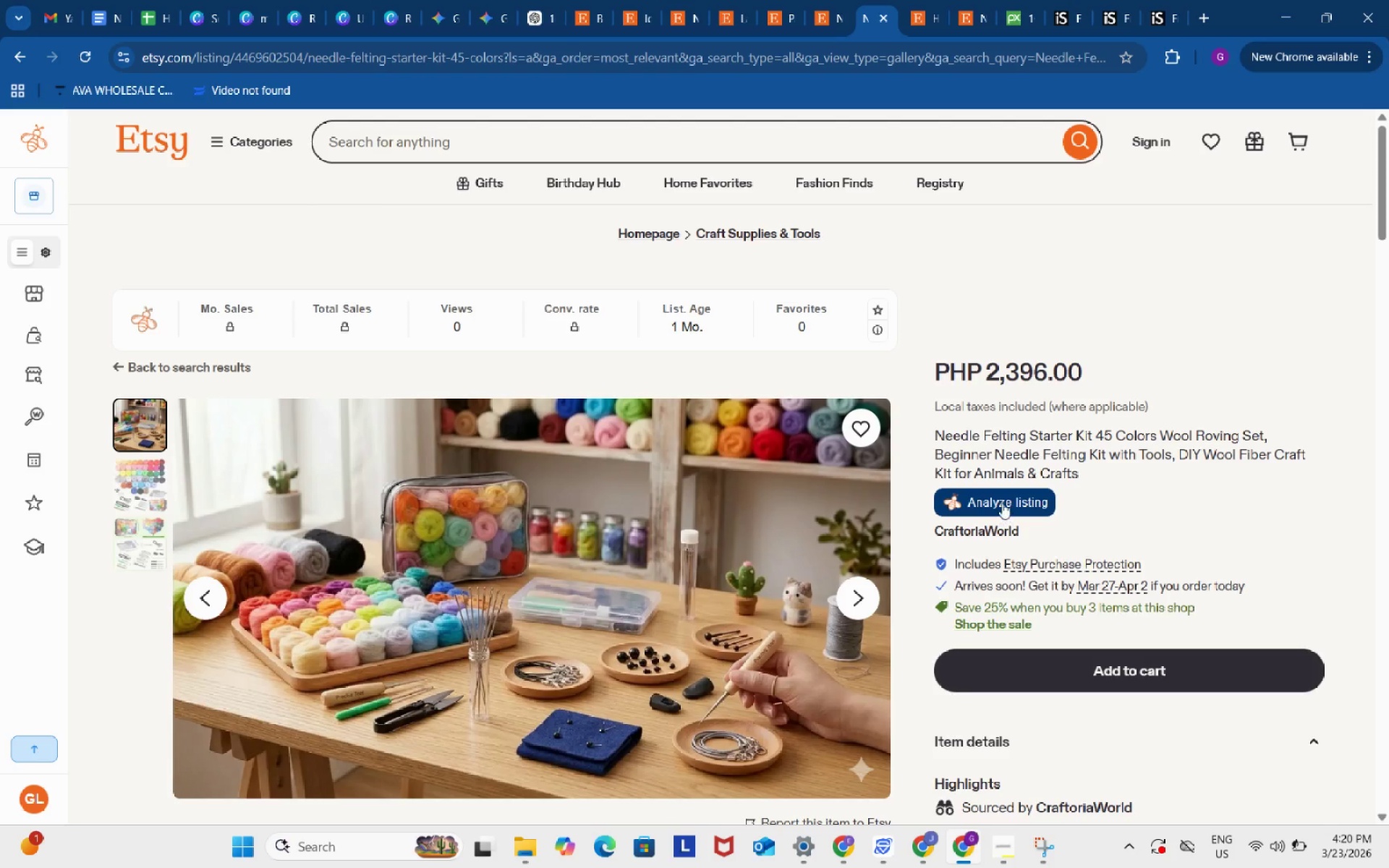 
left_click([1001, 498])
 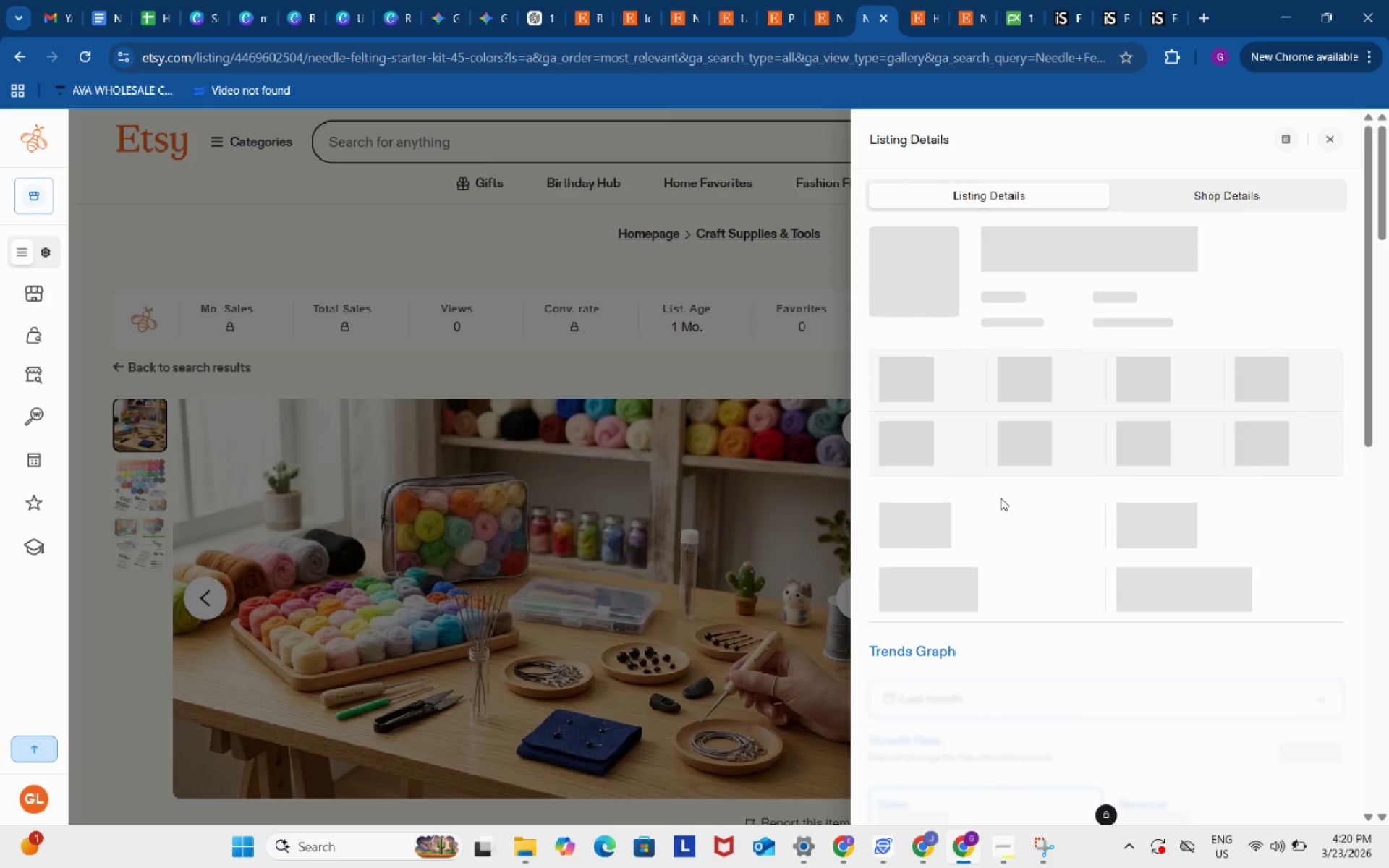 
scroll: coordinate [1001, 498], scroll_direction: down, amount: 3.0
 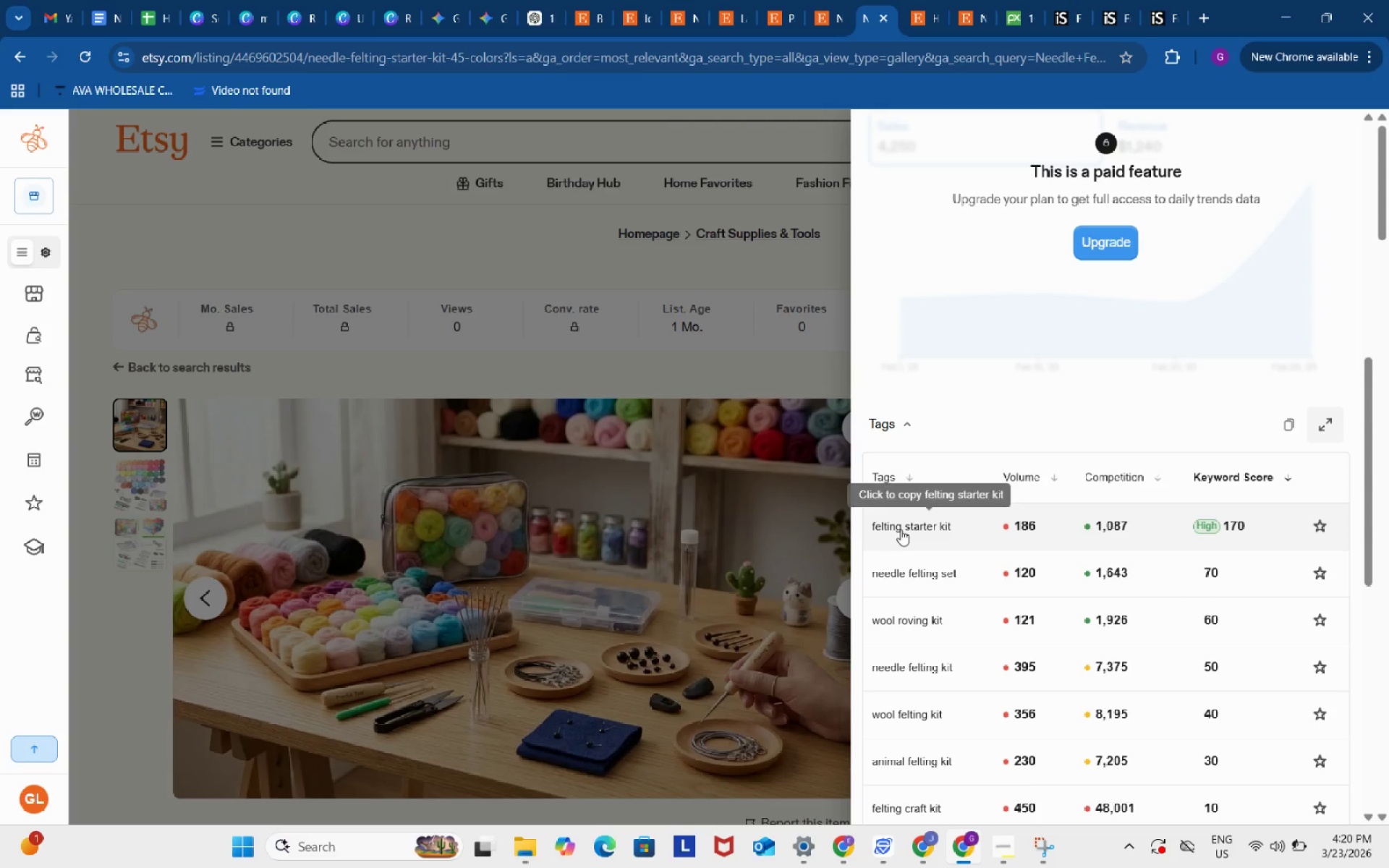 
left_click([901, 529])
 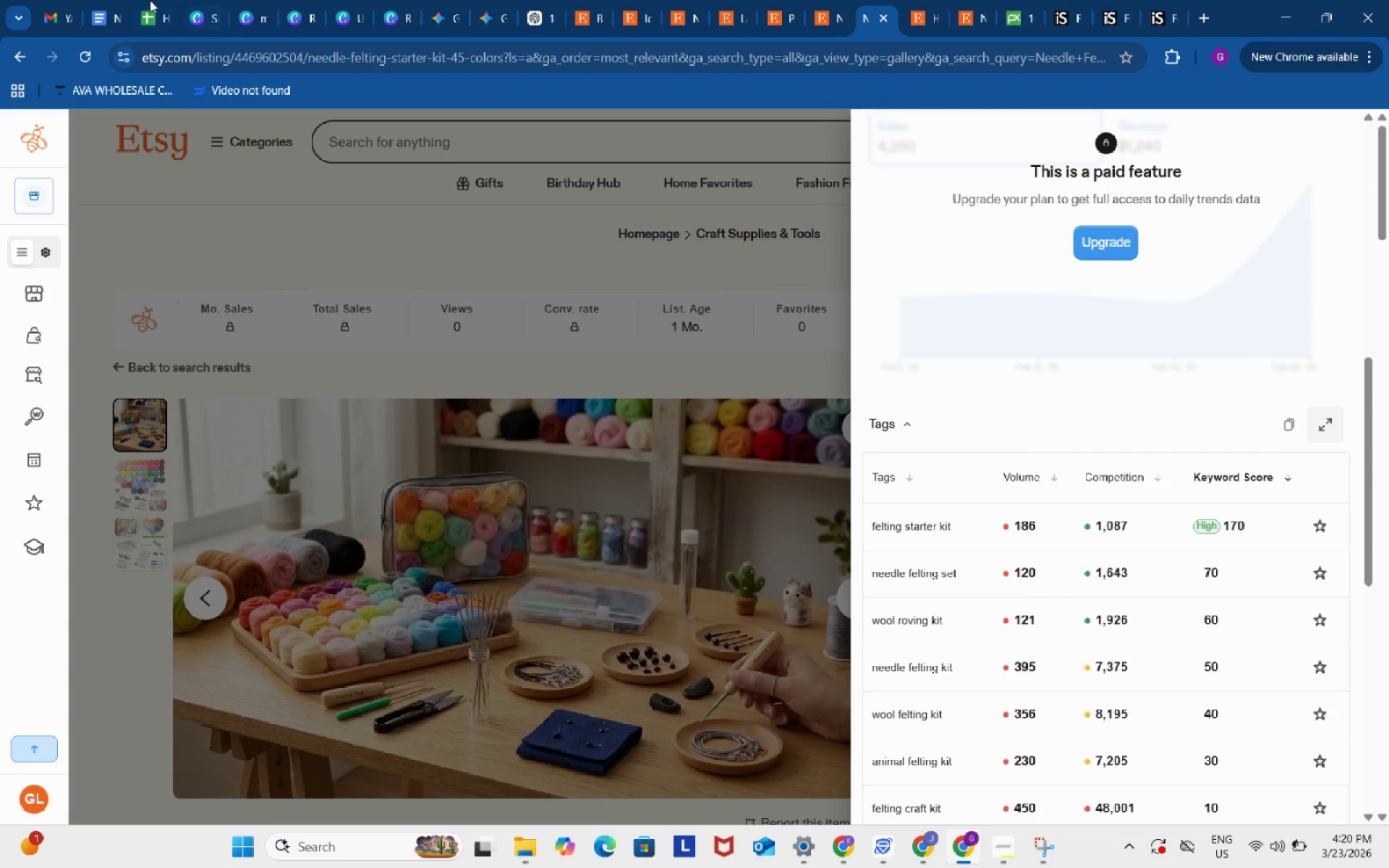 
left_click([143, 0])
 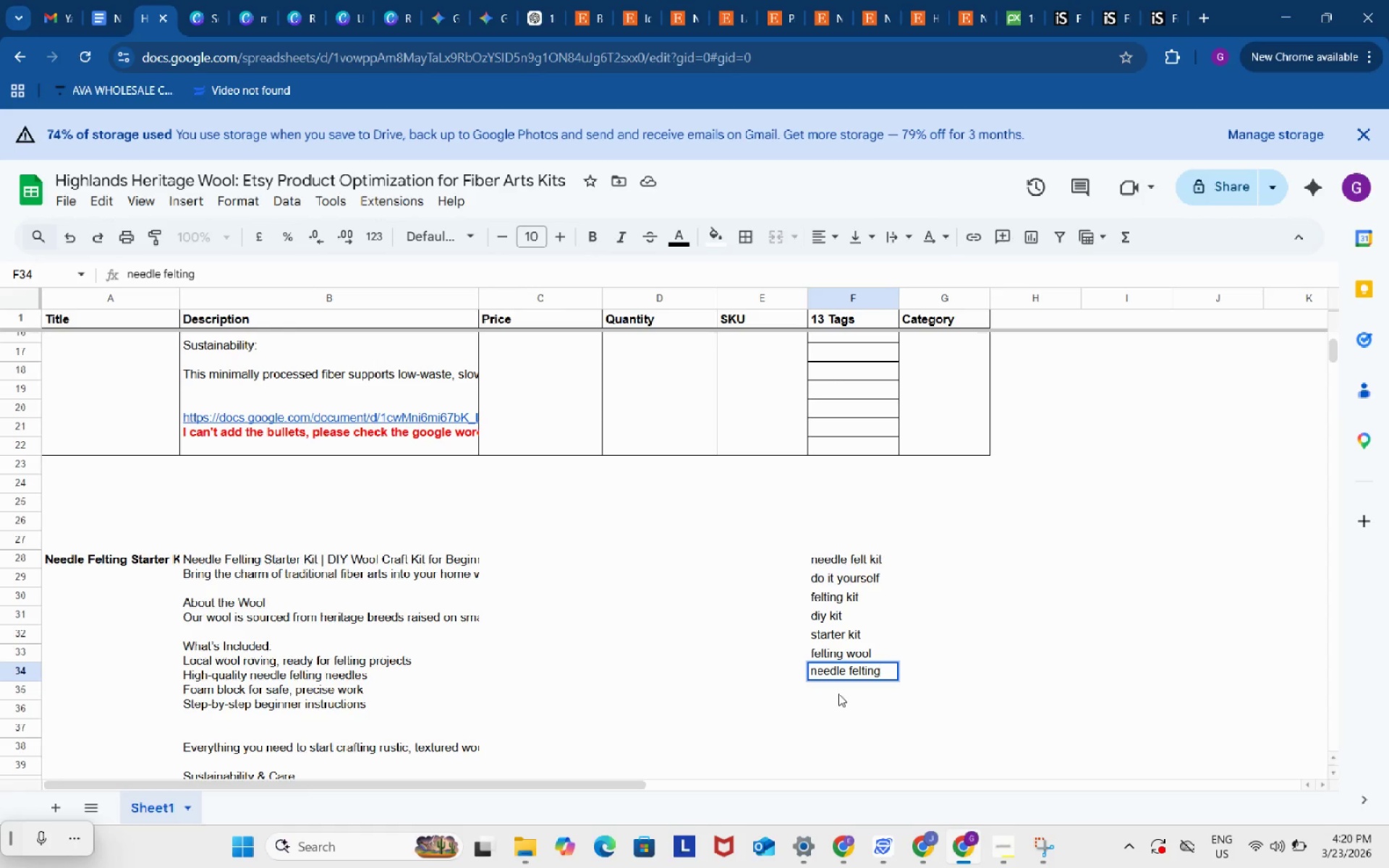 
double_click([838, 694])
 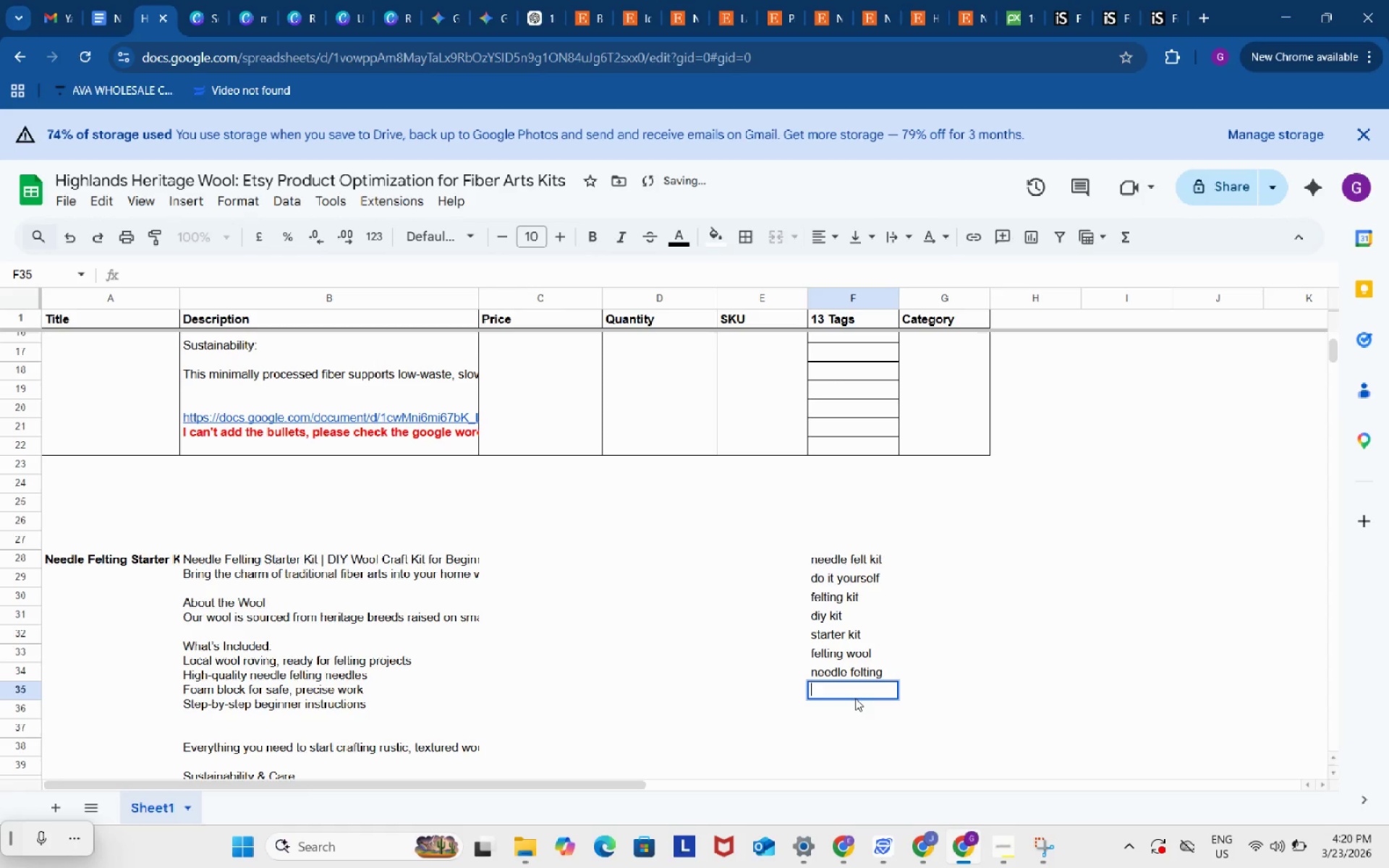 
key(Control+V)
 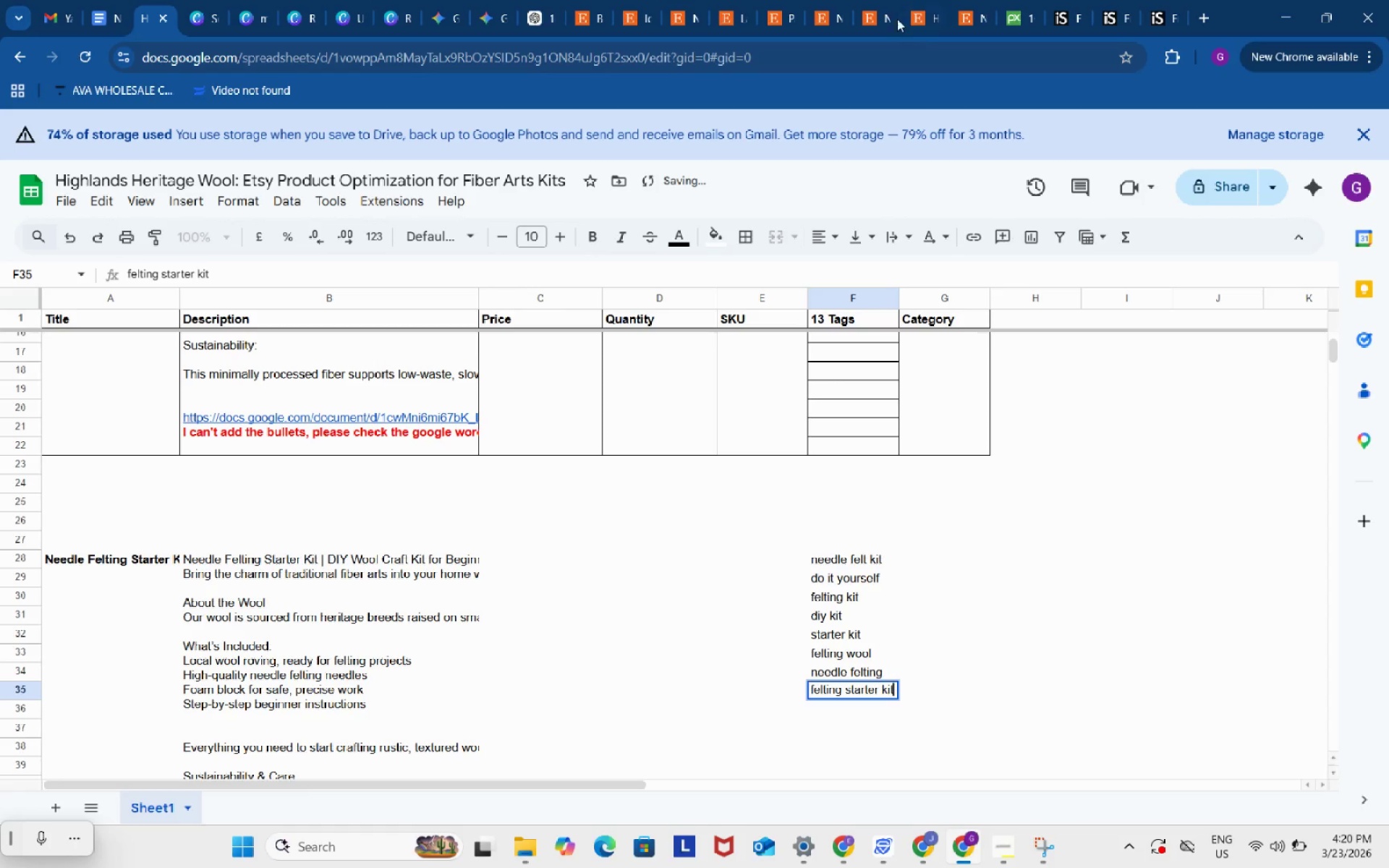 
left_click([878, 0])
 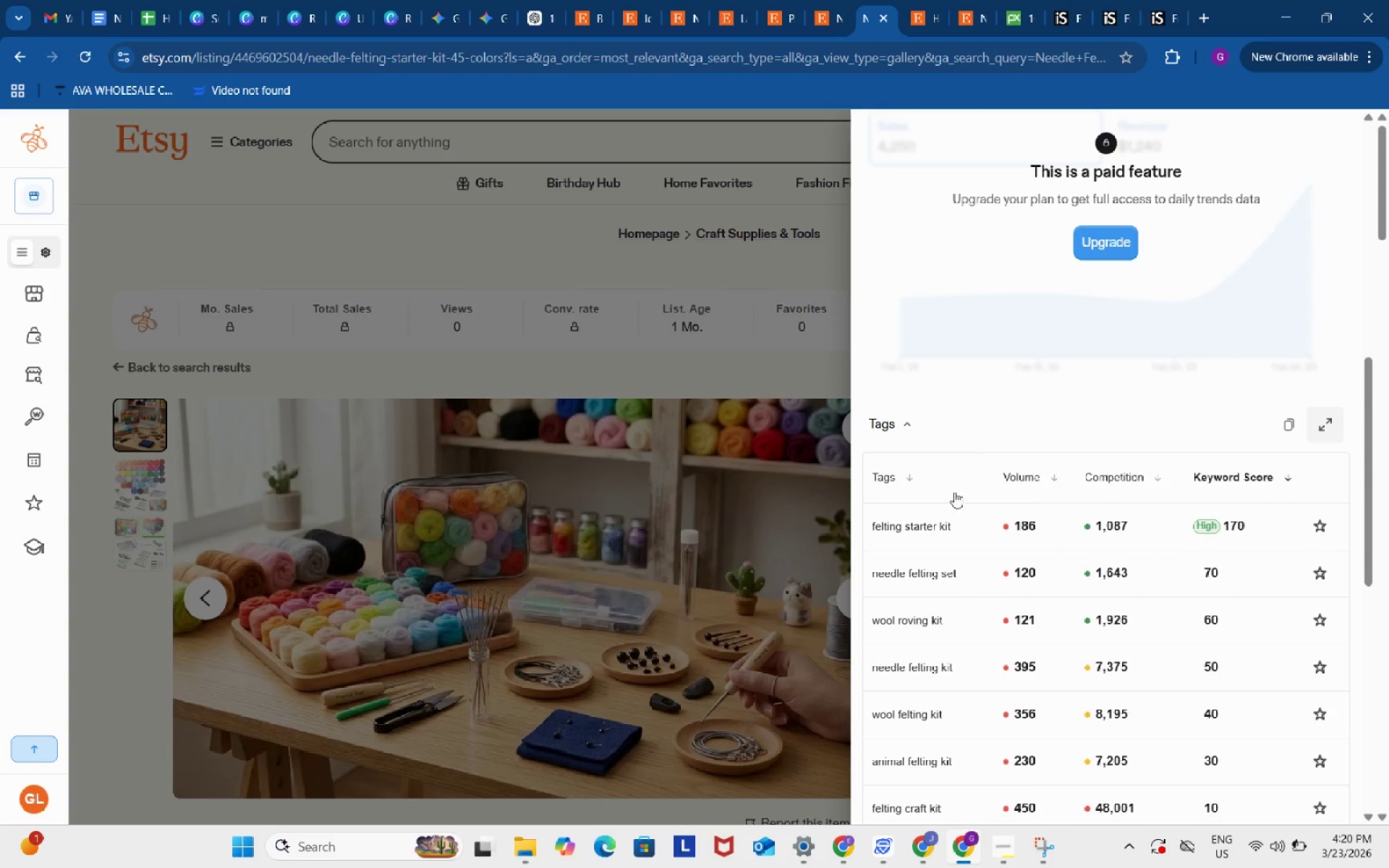 
scroll: coordinate [953, 596], scroll_direction: down, amount: 5.0
 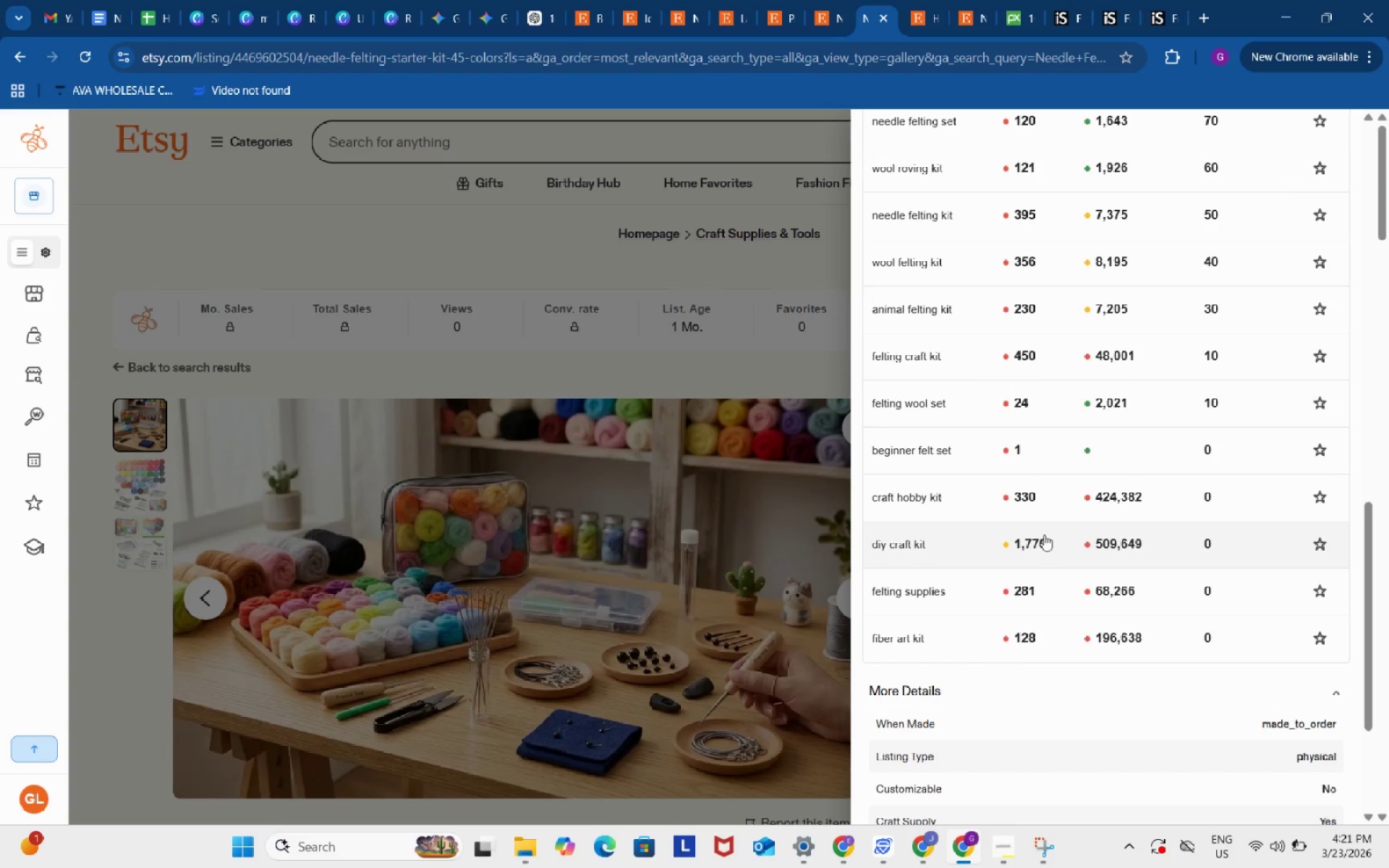 
left_click([922, 8])
 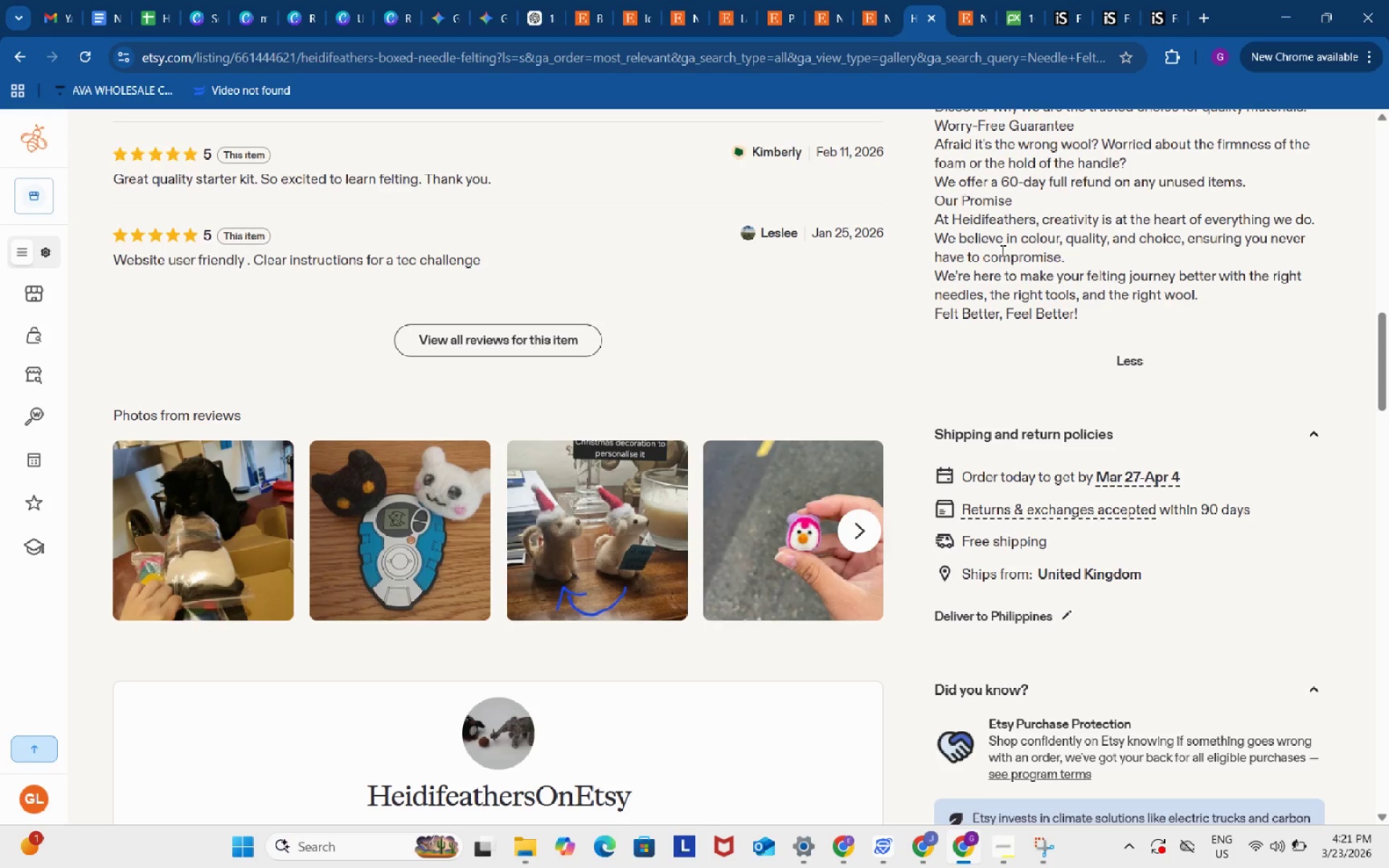 
scroll: coordinate [1025, 339], scroll_direction: up, amount: 13.0
 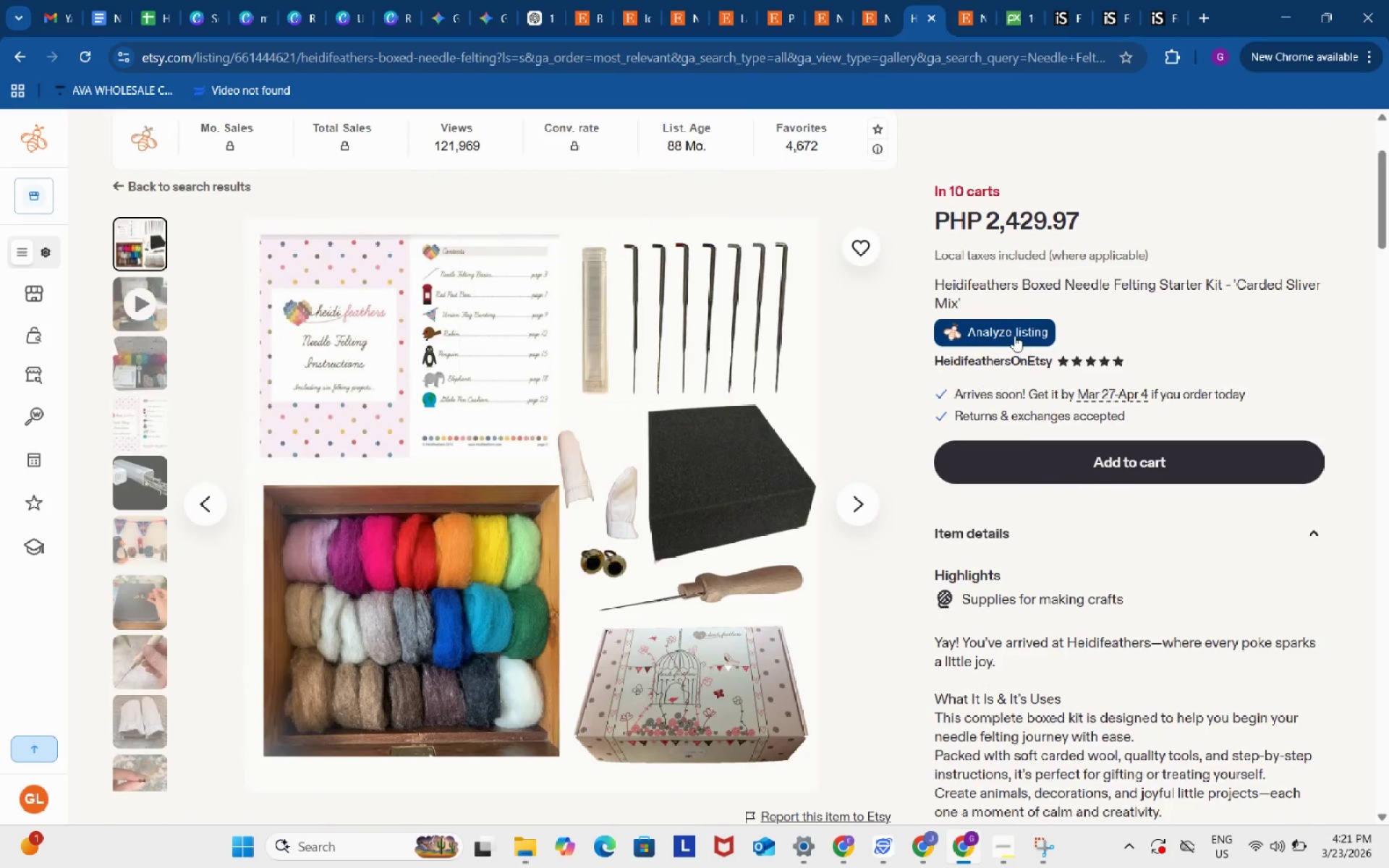 
left_click([1014, 336])
 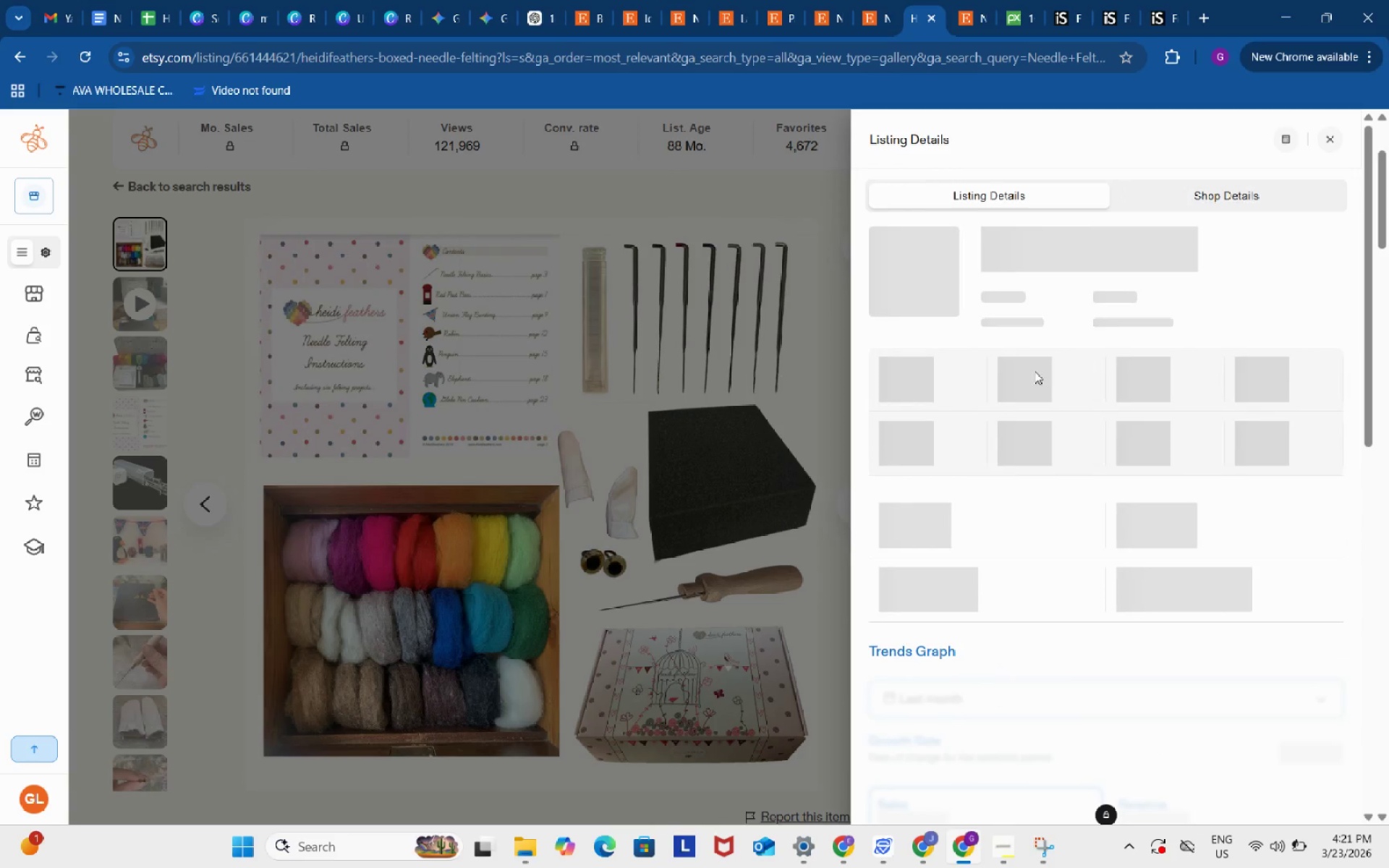 
scroll: coordinate [1045, 445], scroll_direction: down, amount: 4.0
 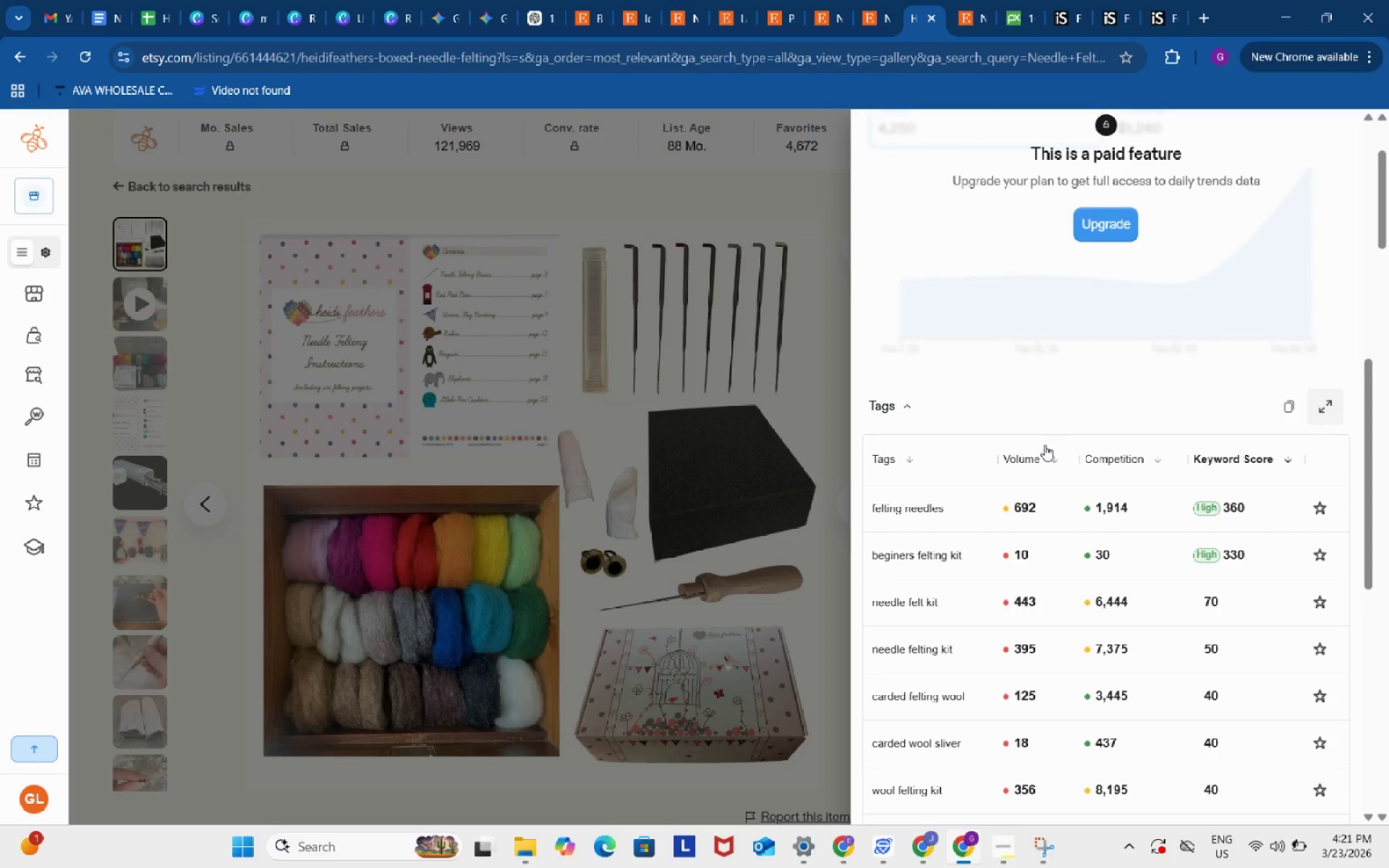 
wait(29.71)
 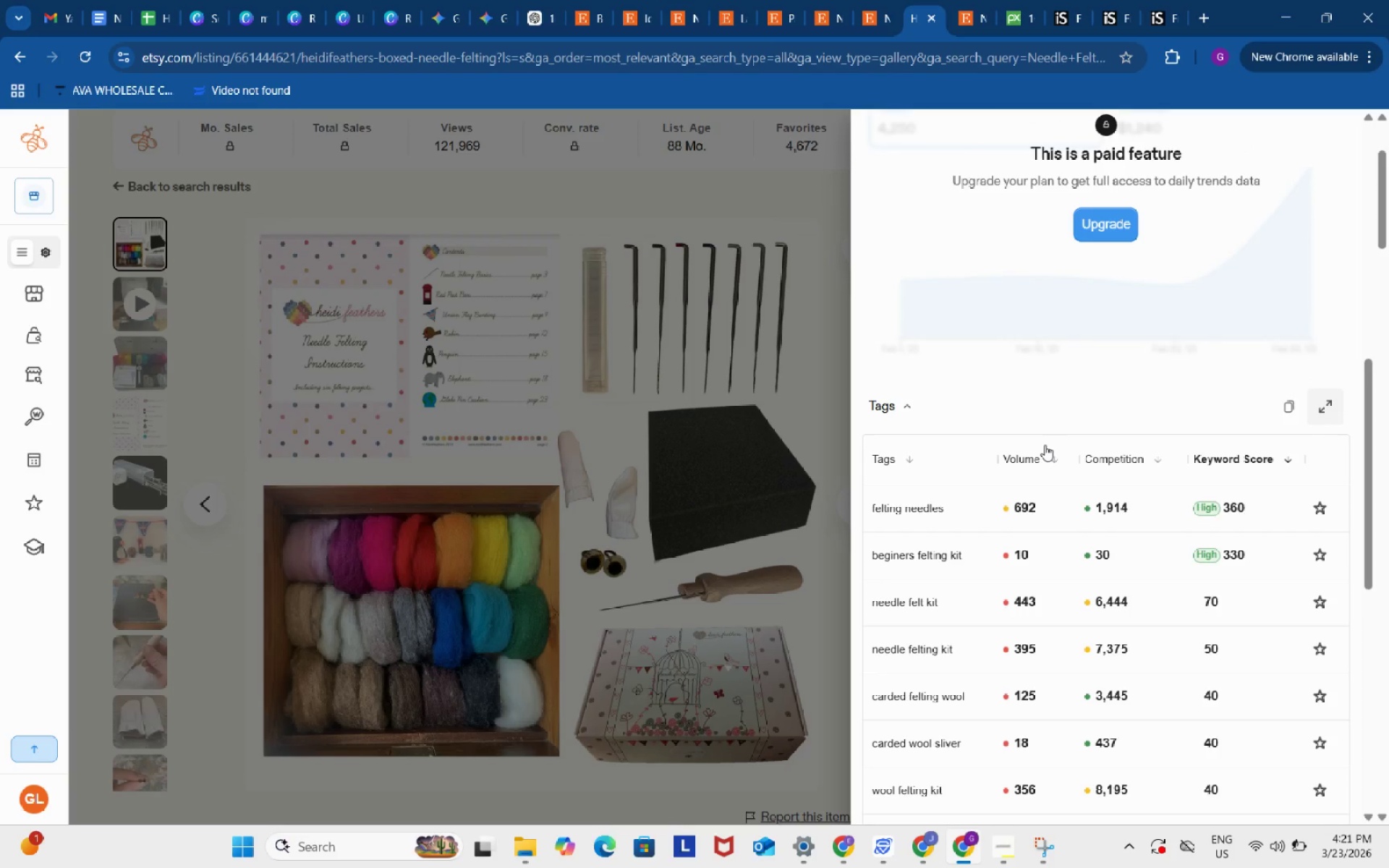 
scroll: coordinate [1104, 705], scroll_direction: down, amount: 4.0
 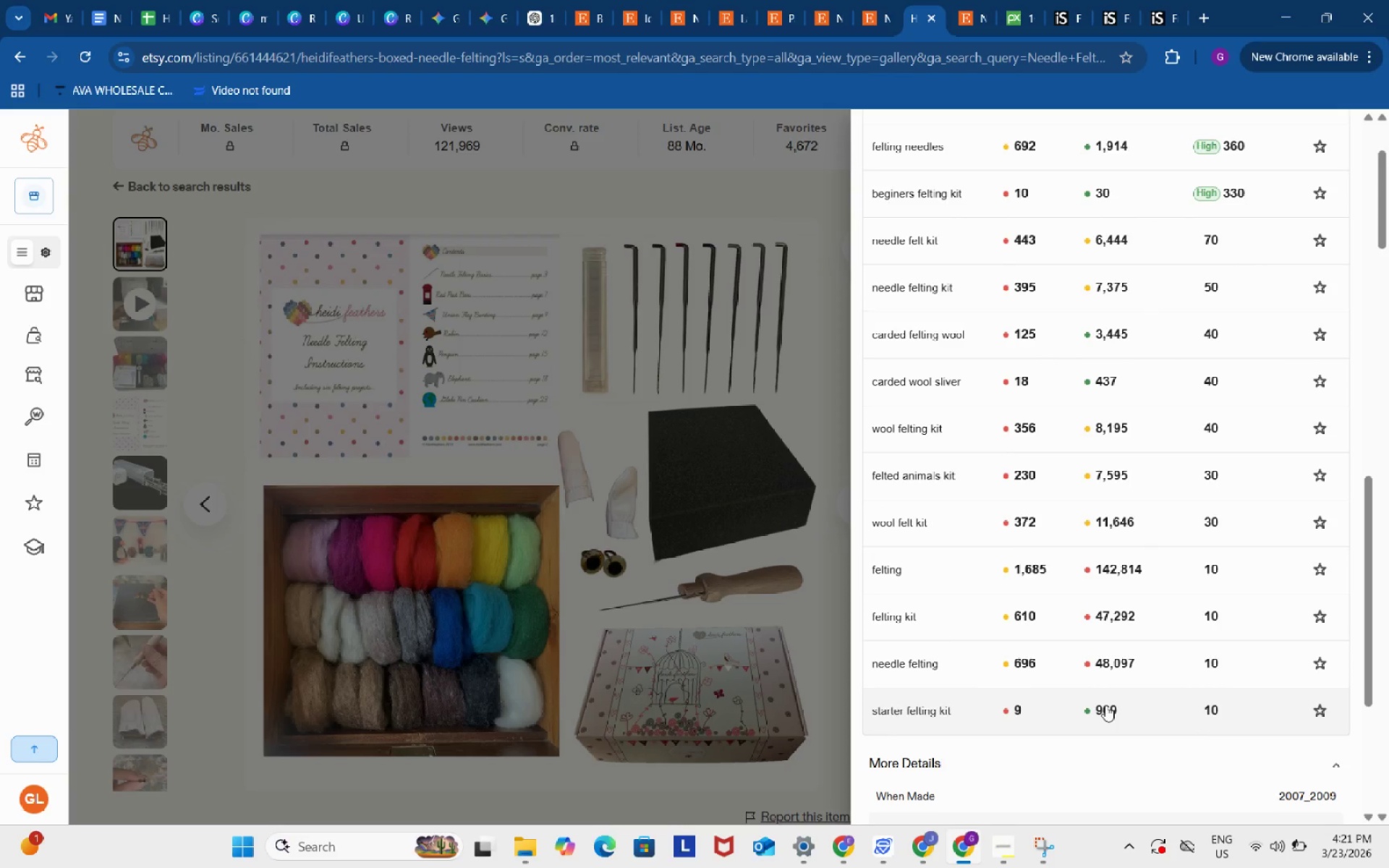 
scroll: coordinate [1105, 705], scroll_direction: up, amount: 4.0
 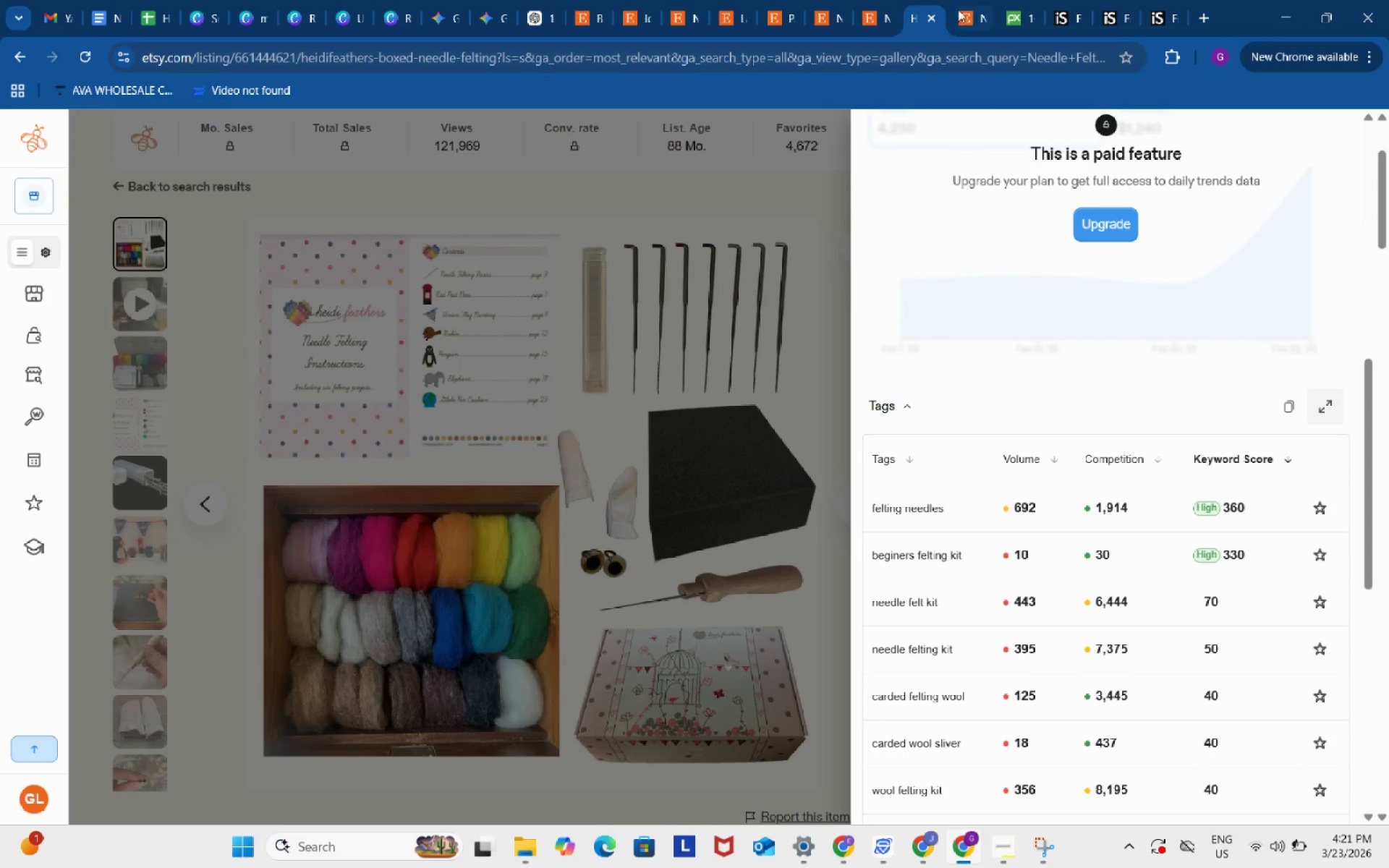 
left_click([967, 8])
 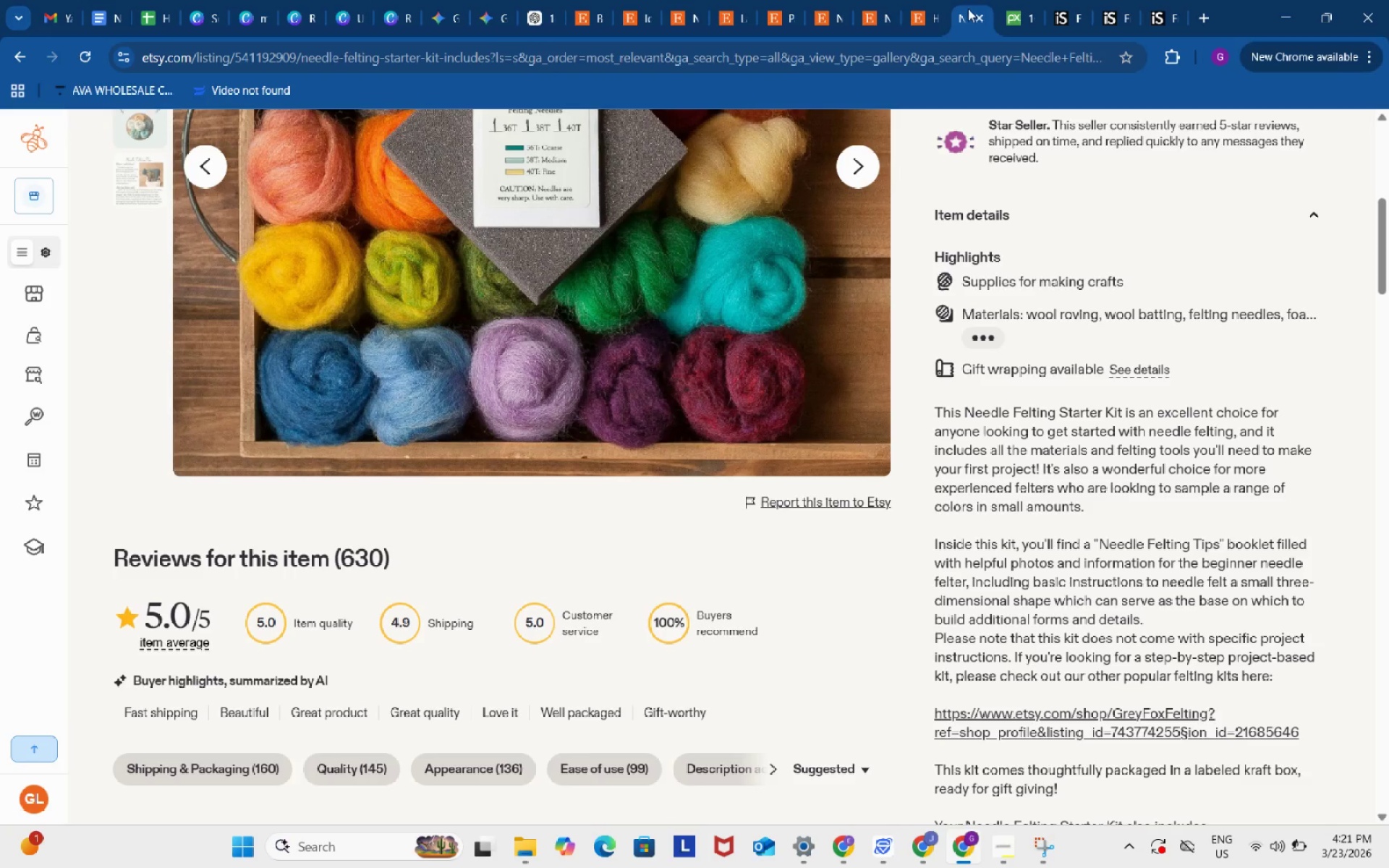 
scroll: coordinate [1029, 427], scroll_direction: up, amount: 5.0
 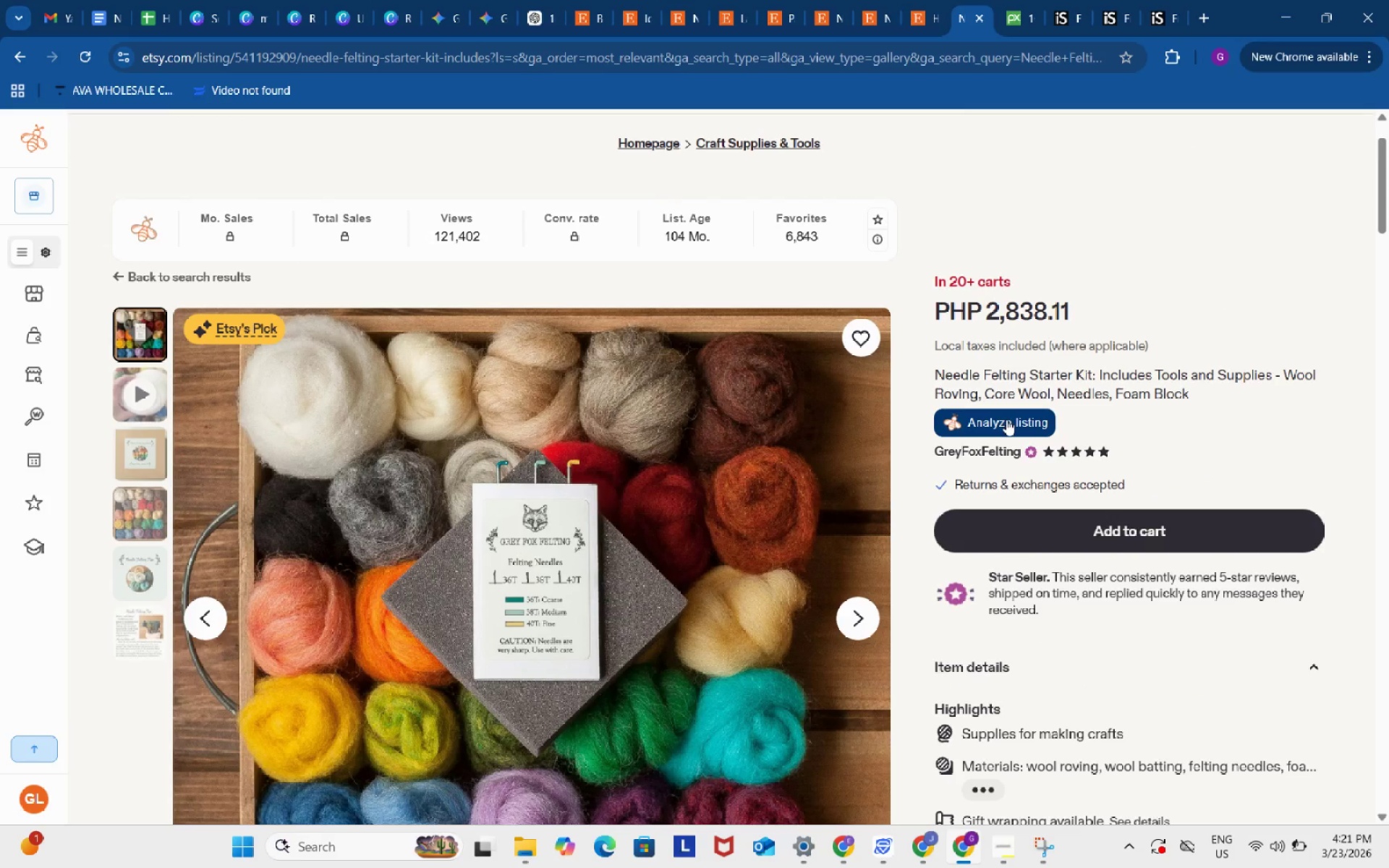 
left_click([1006, 420])
 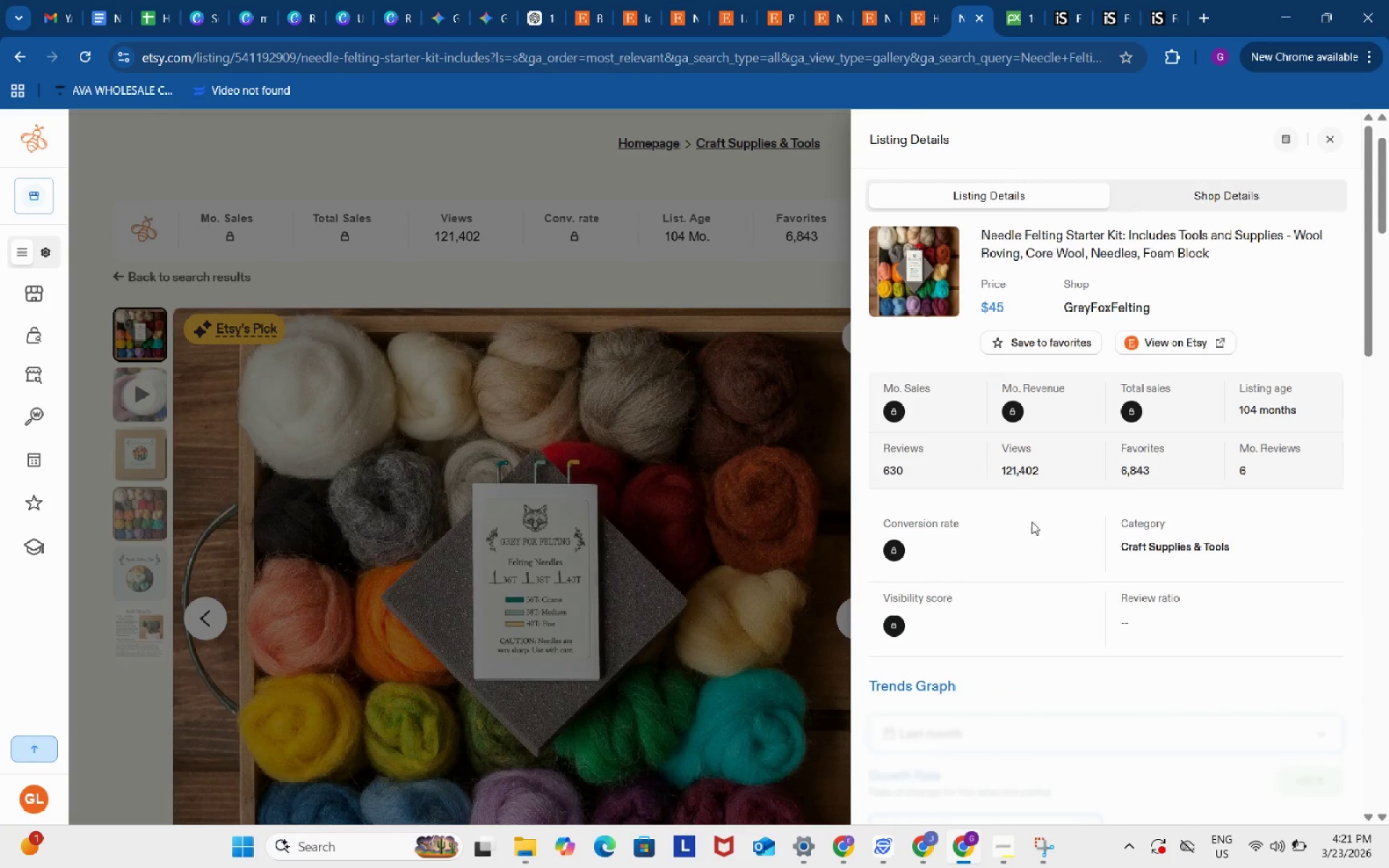 
scroll: coordinate [1032, 522], scroll_direction: down, amount: 4.0
 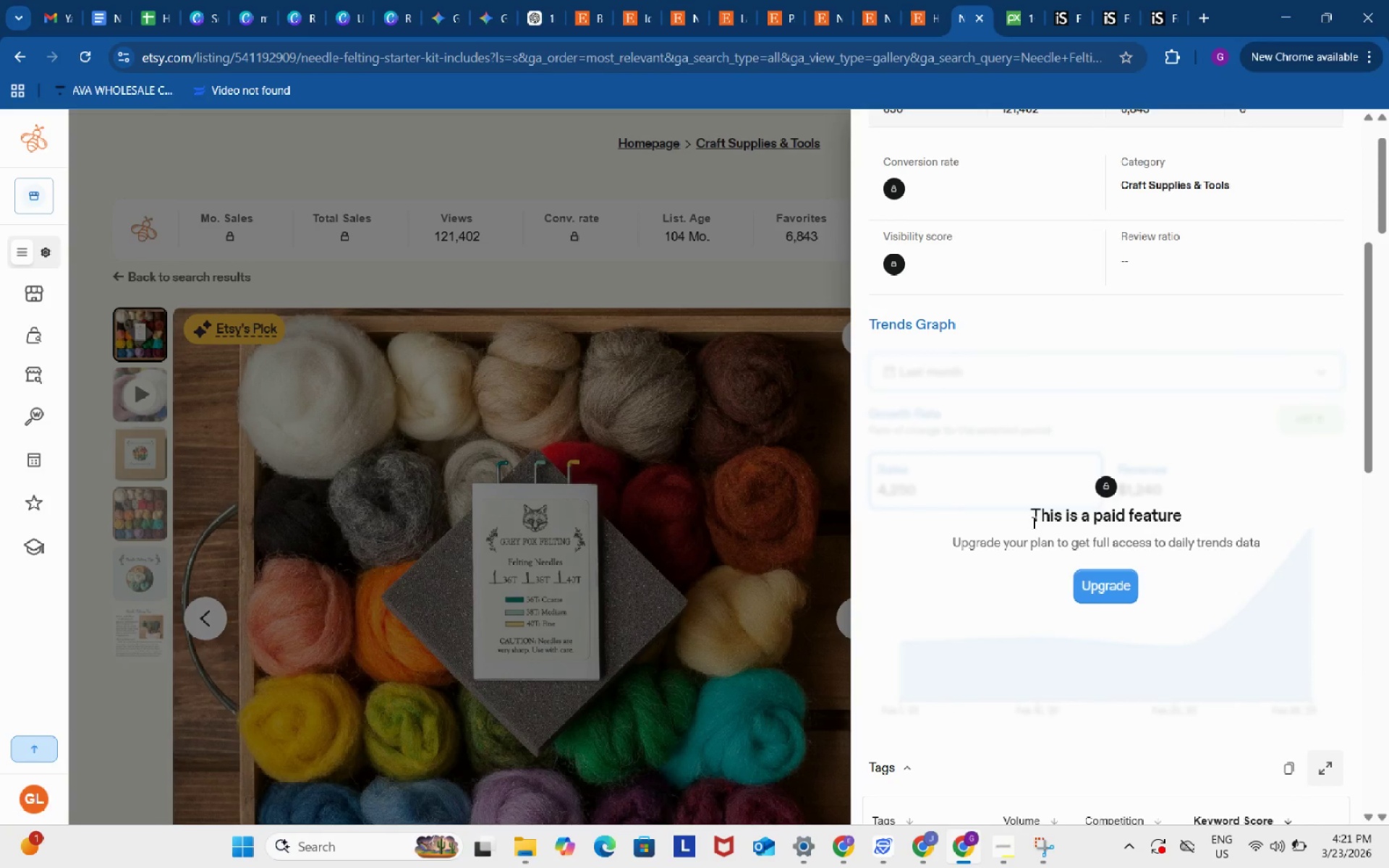 
wait(6.6)
 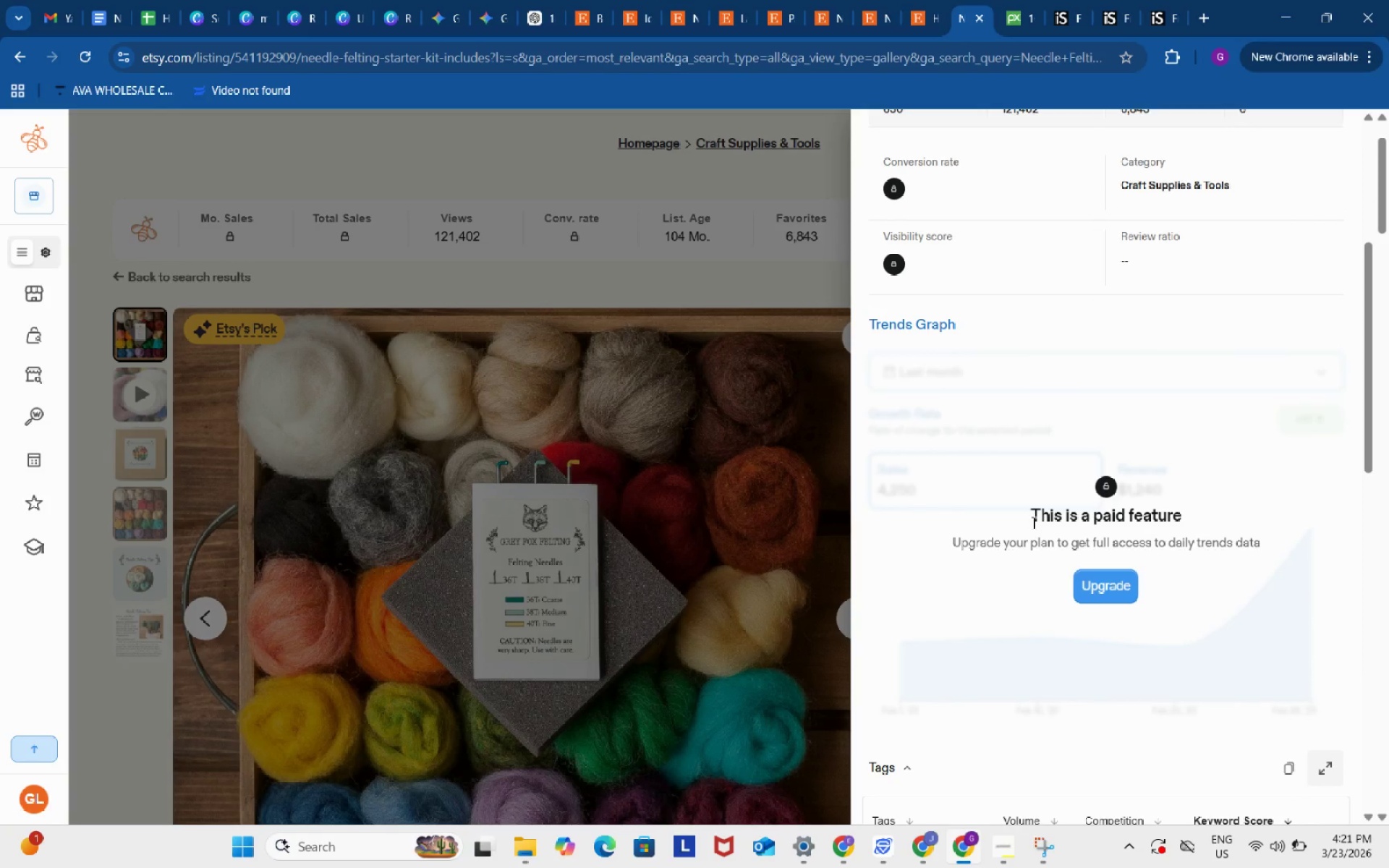 
scroll: coordinate [1033, 522], scroll_direction: down, amount: 3.0
 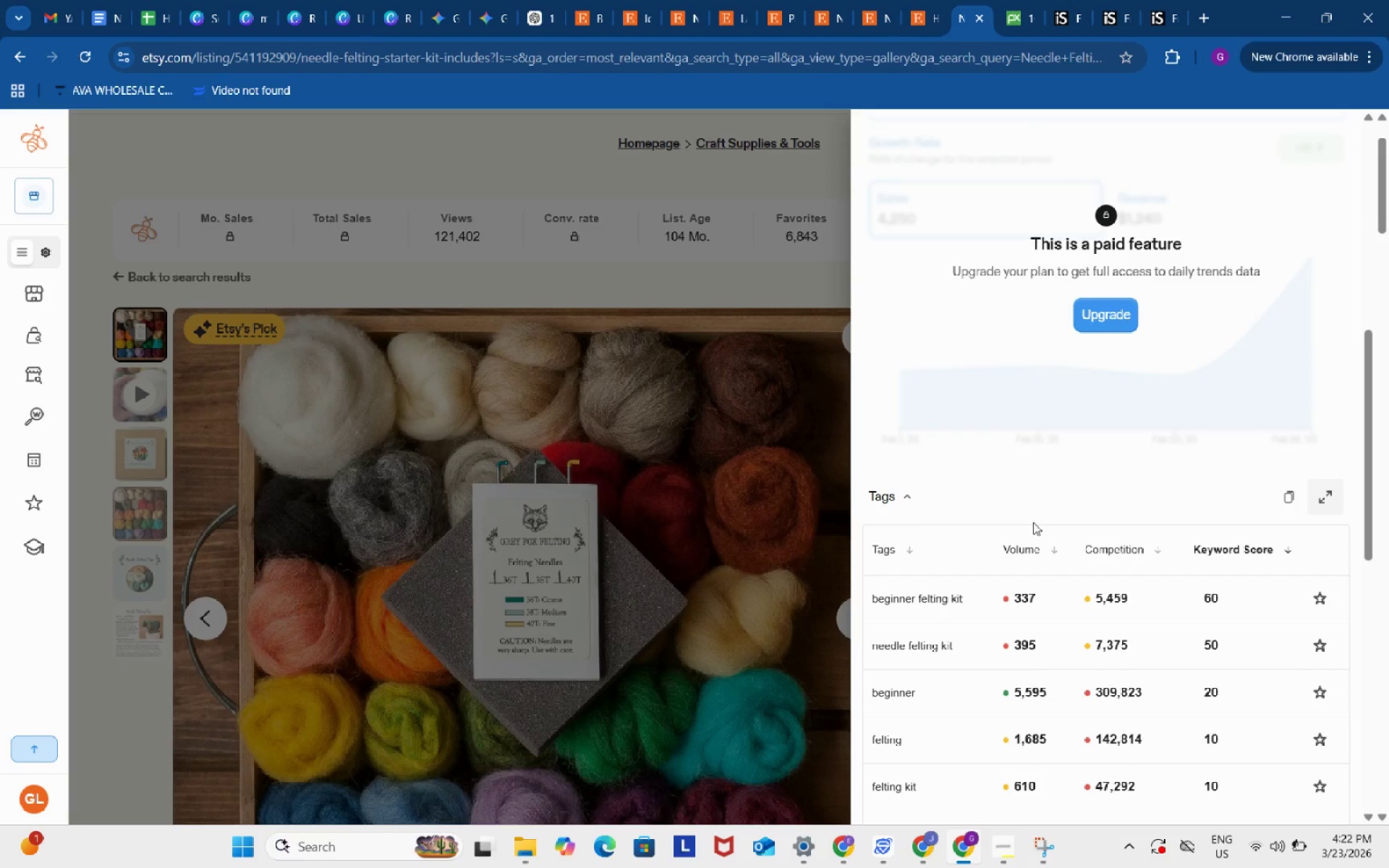 
wait(16.18)
 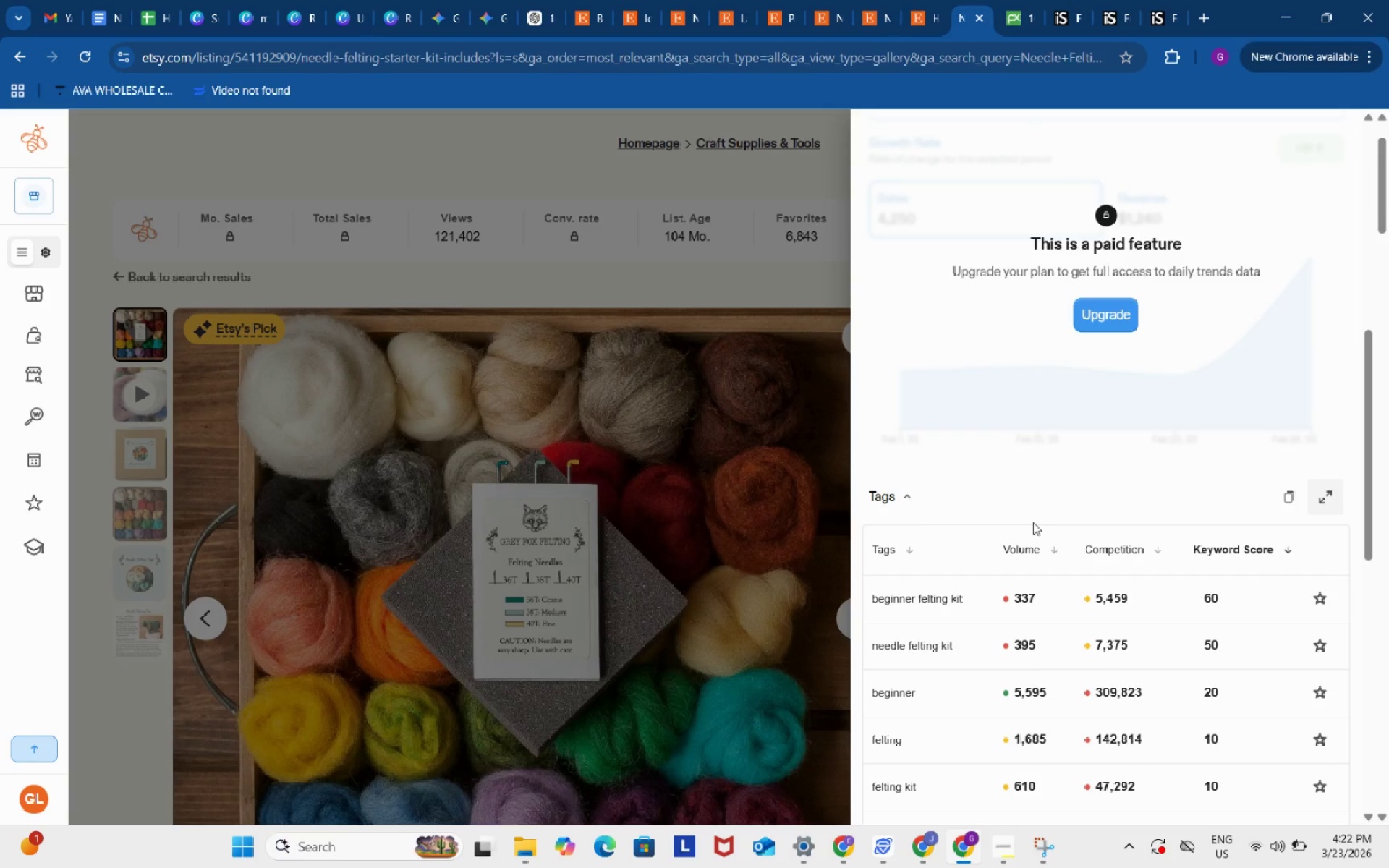 
left_click([939, 597])
 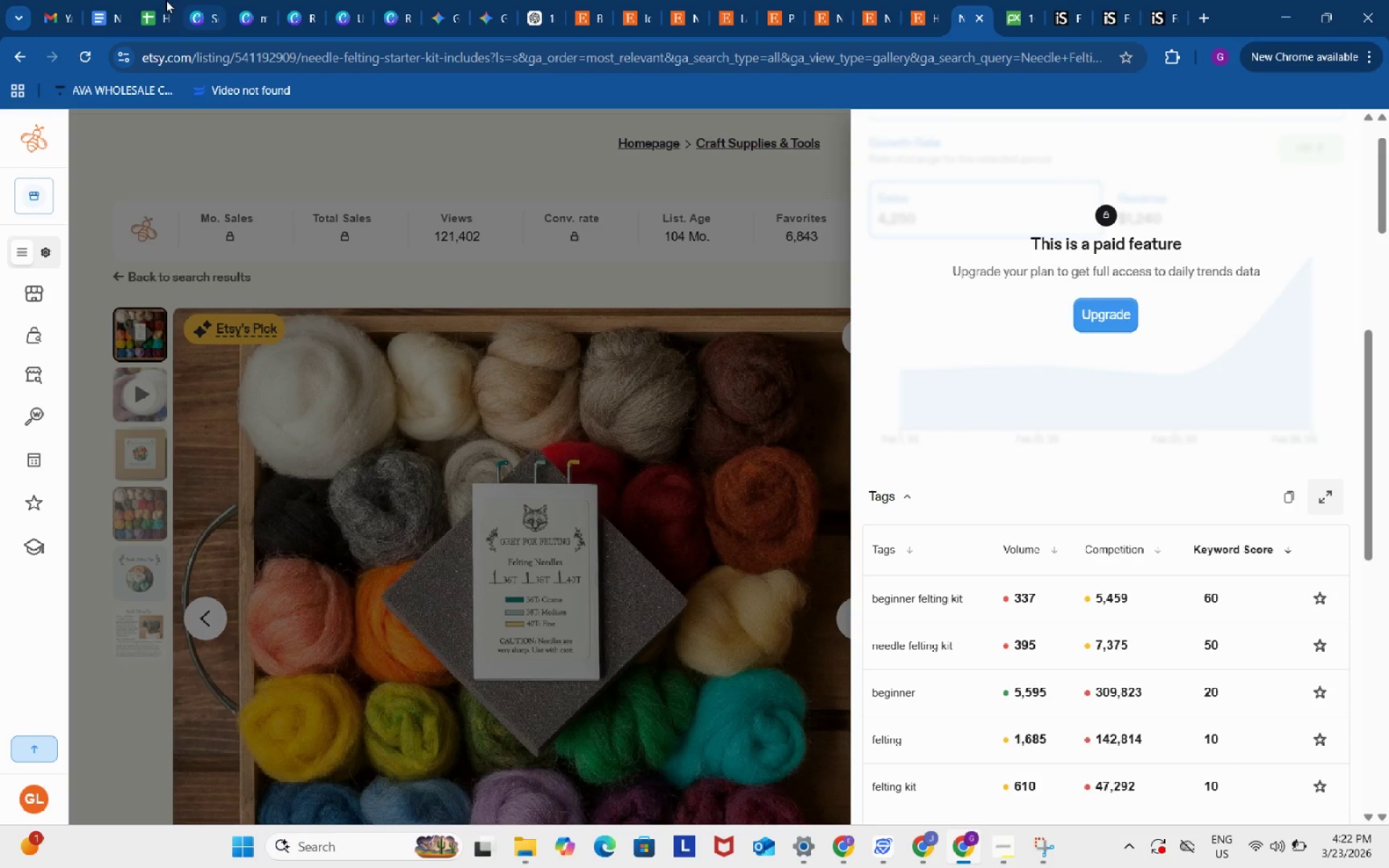 
left_click([145, 0])
 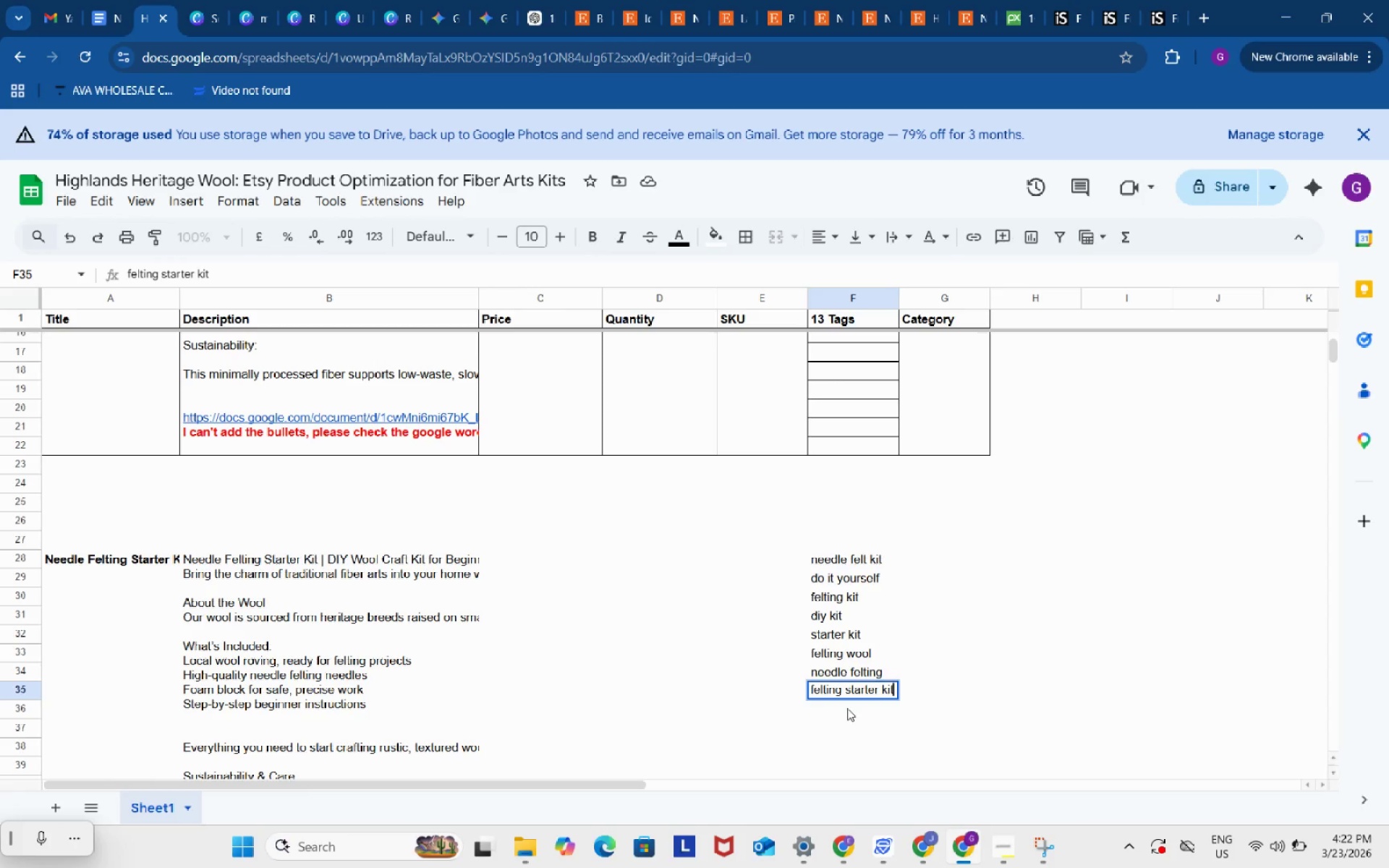 
double_click([847, 708])
 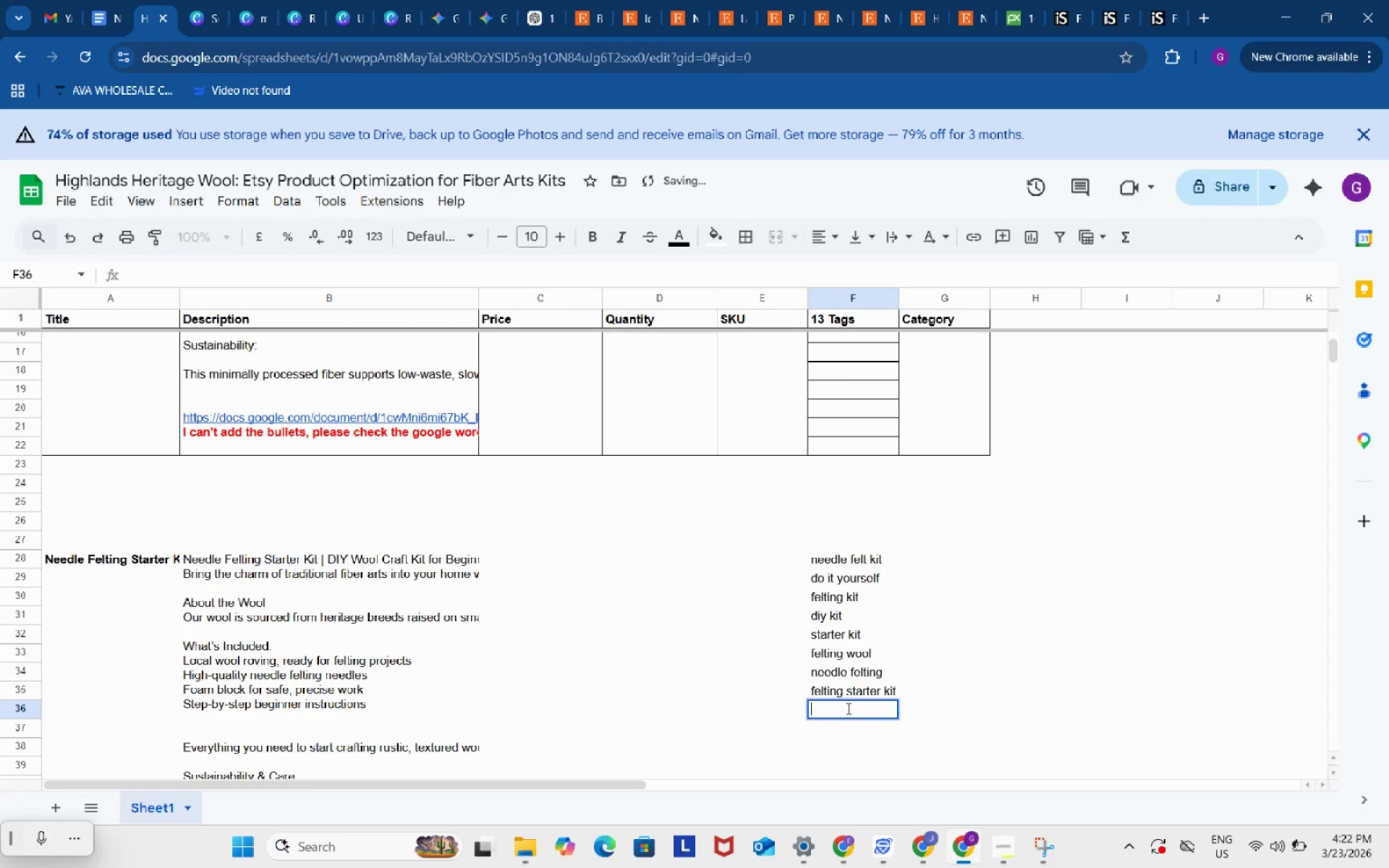 
key(Control+ControlLeft)
 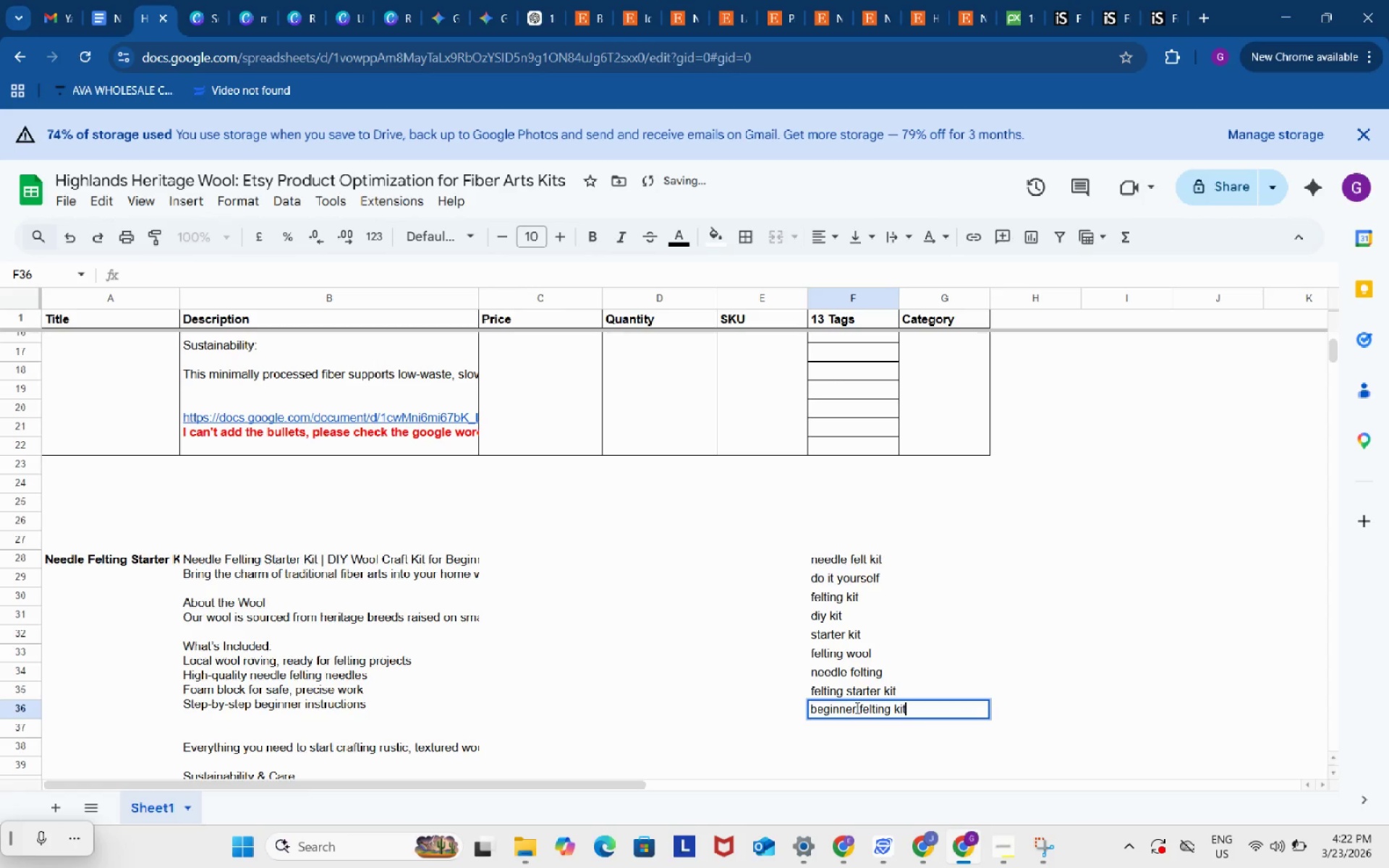 
key(Control+V)
 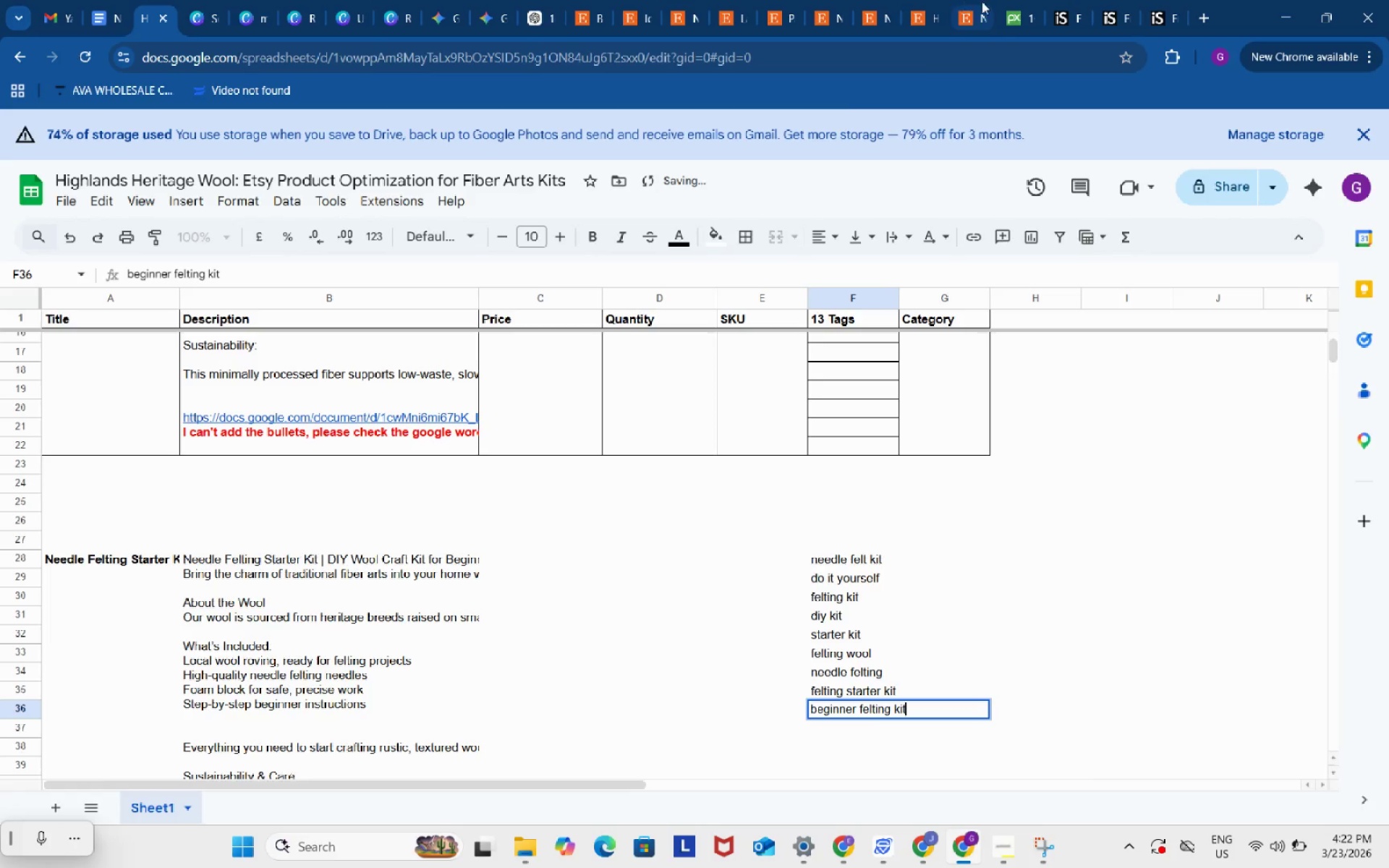 
left_click([982, 1])
 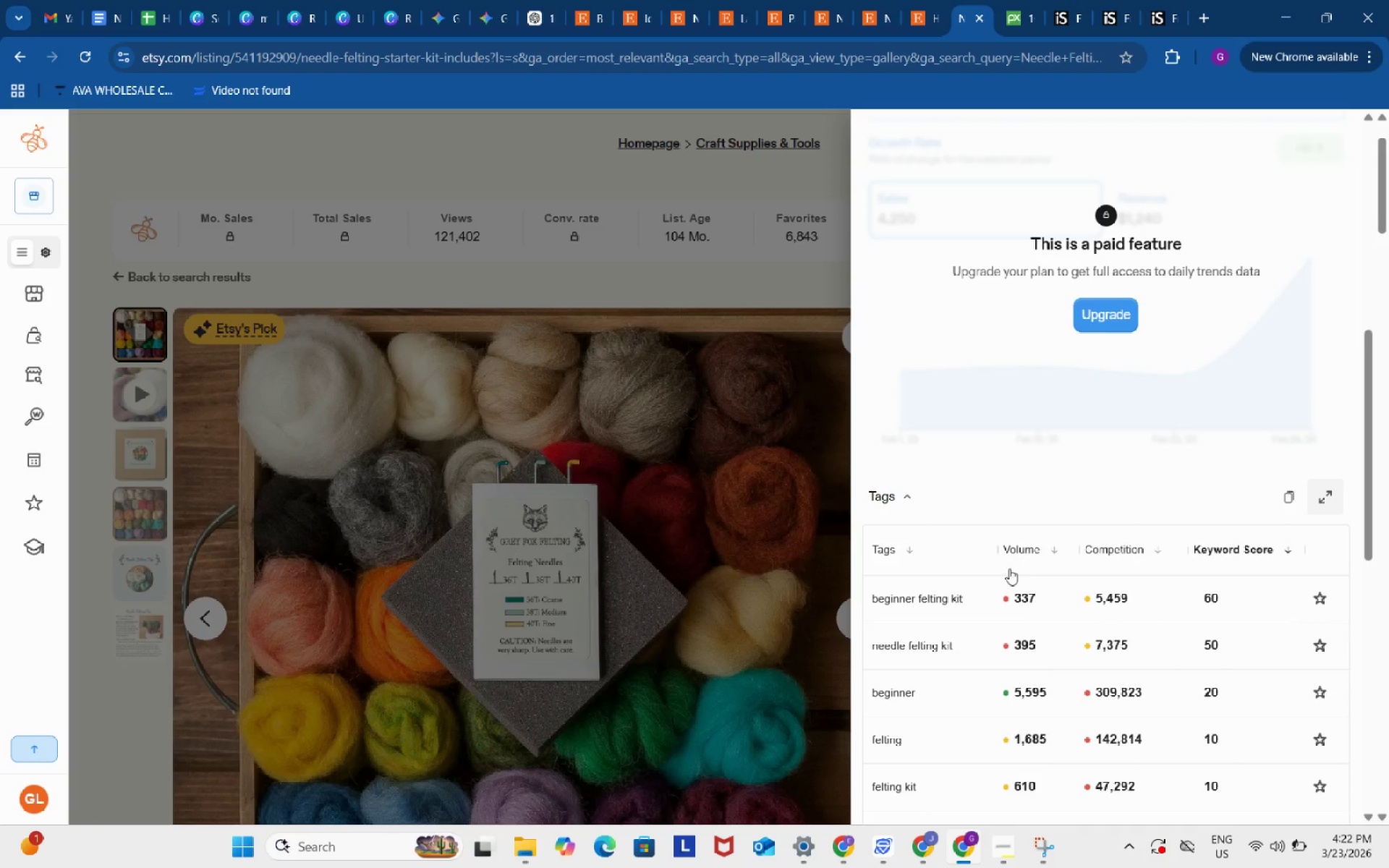 
scroll: coordinate [1009, 569], scroll_direction: down, amount: 3.0
 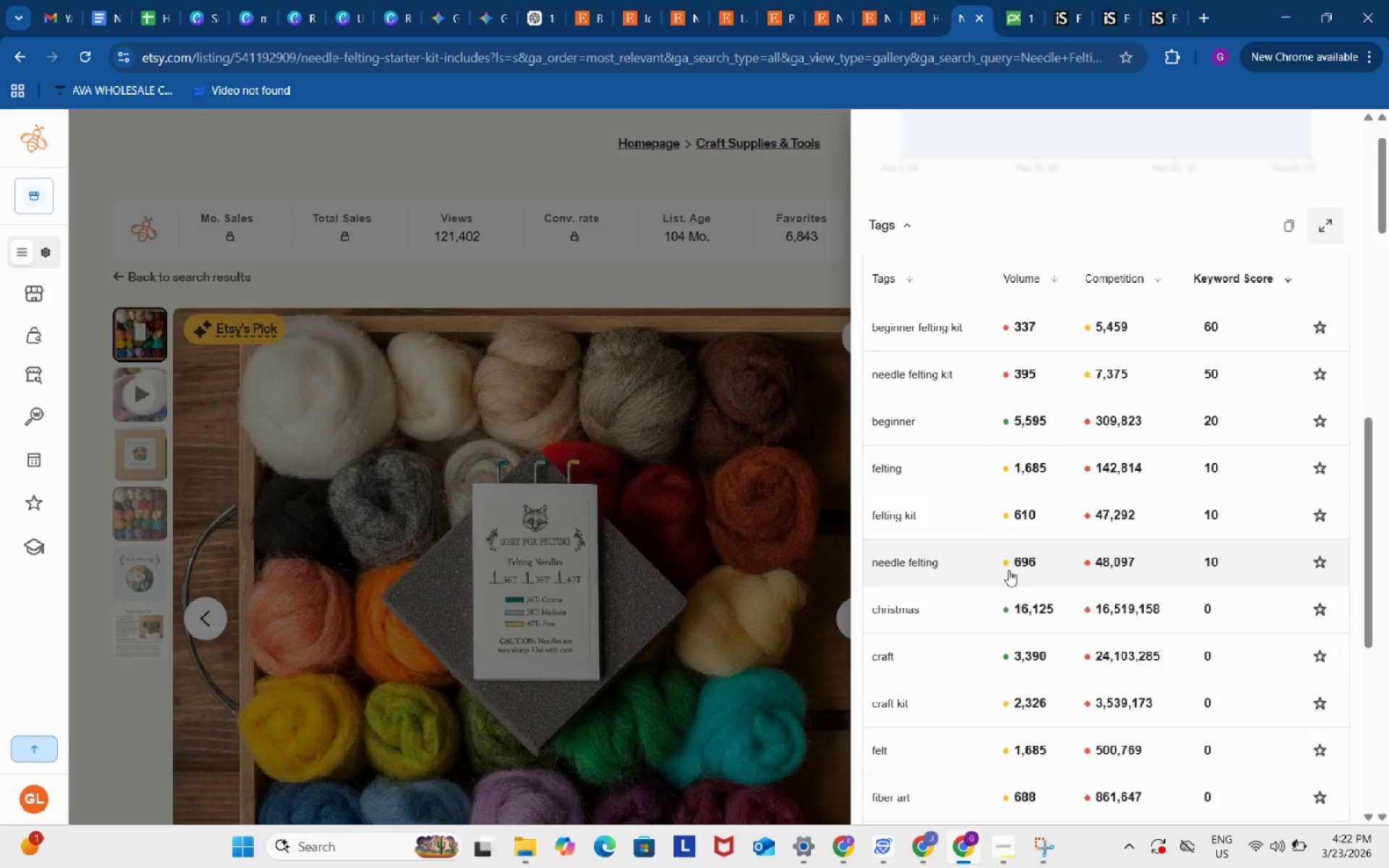 
wait(5.78)
 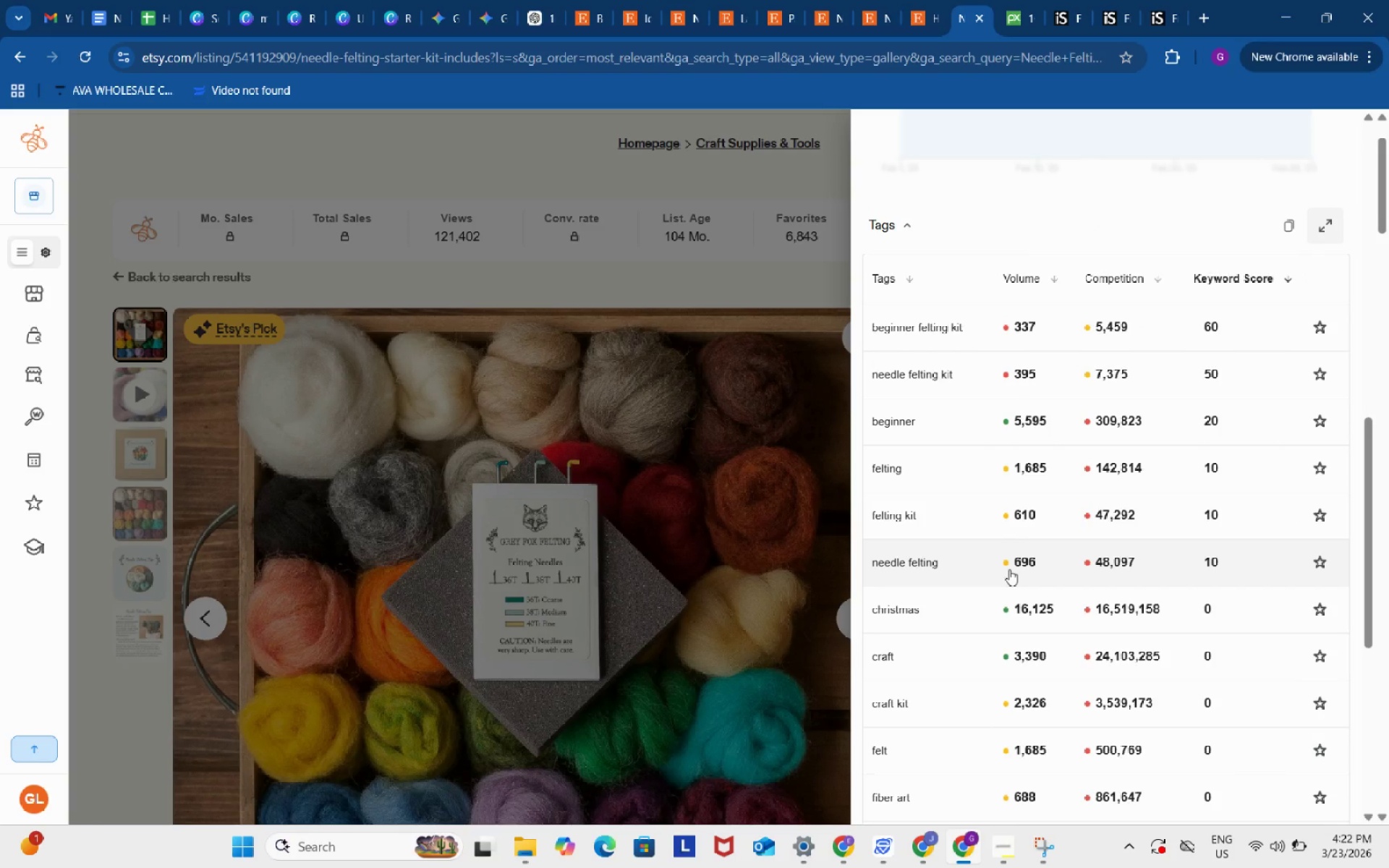 
scroll: coordinate [1008, 570], scroll_direction: down, amount: 1.0
 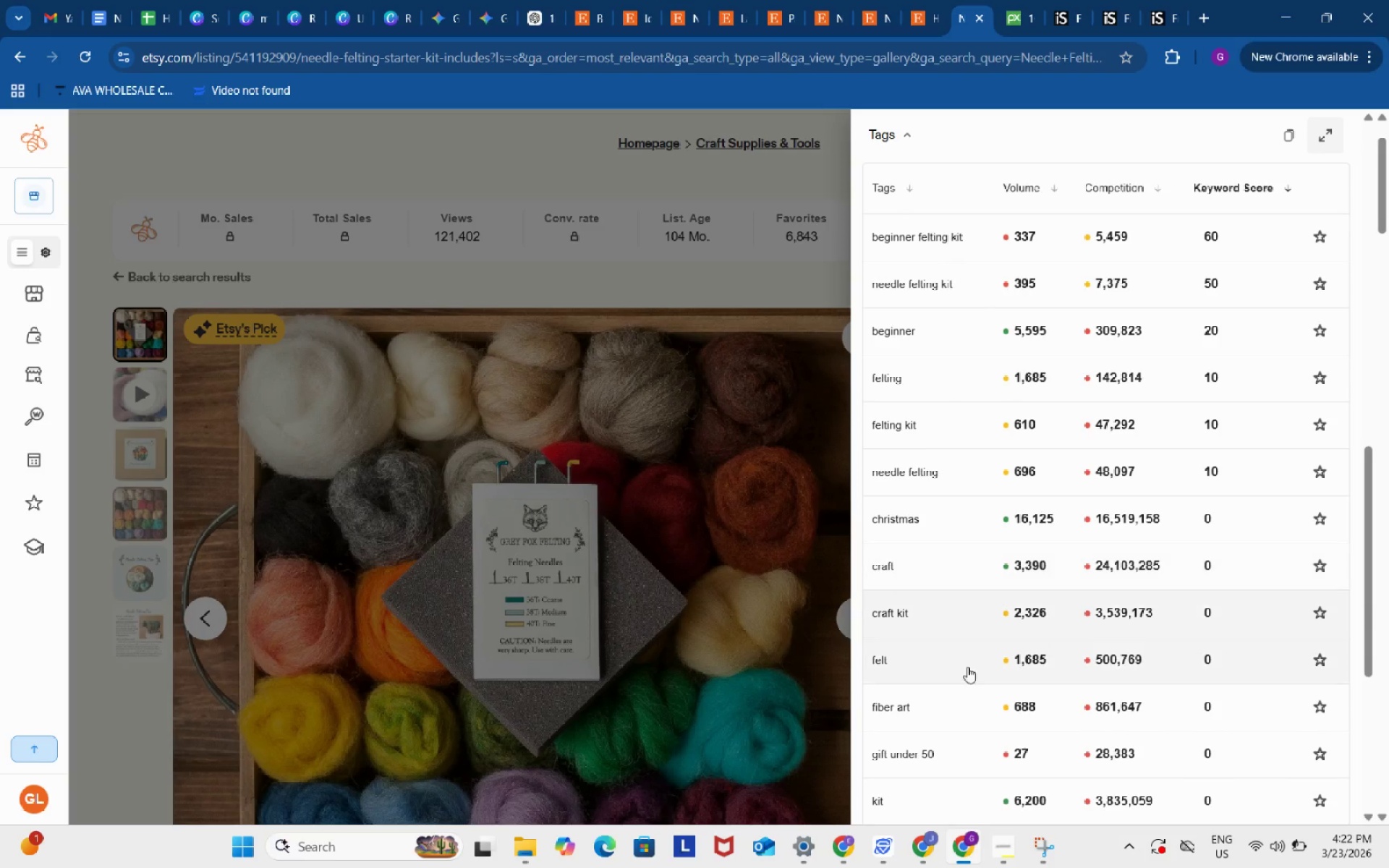 
left_click([901, 707])
 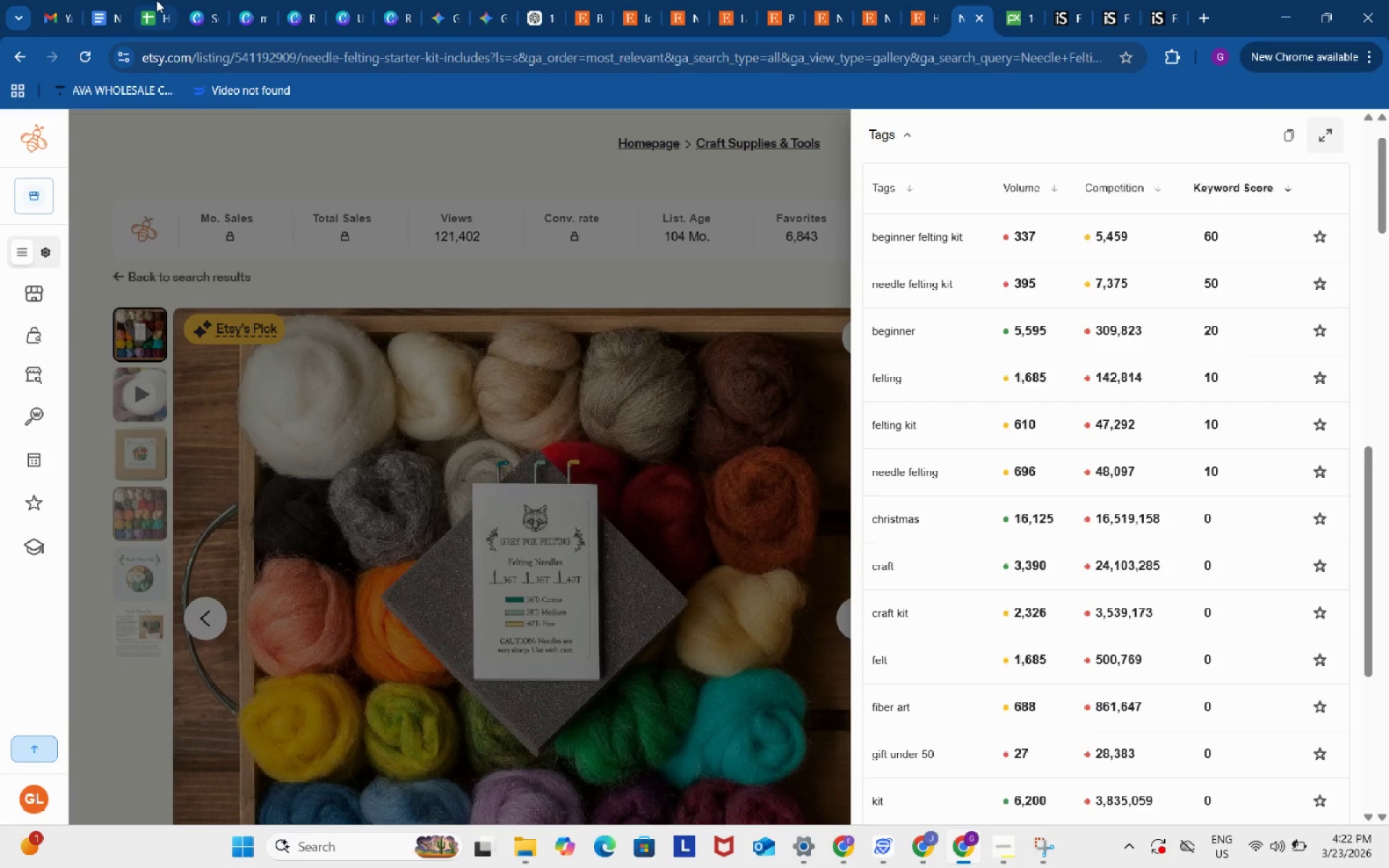 
left_click([154, 0])
 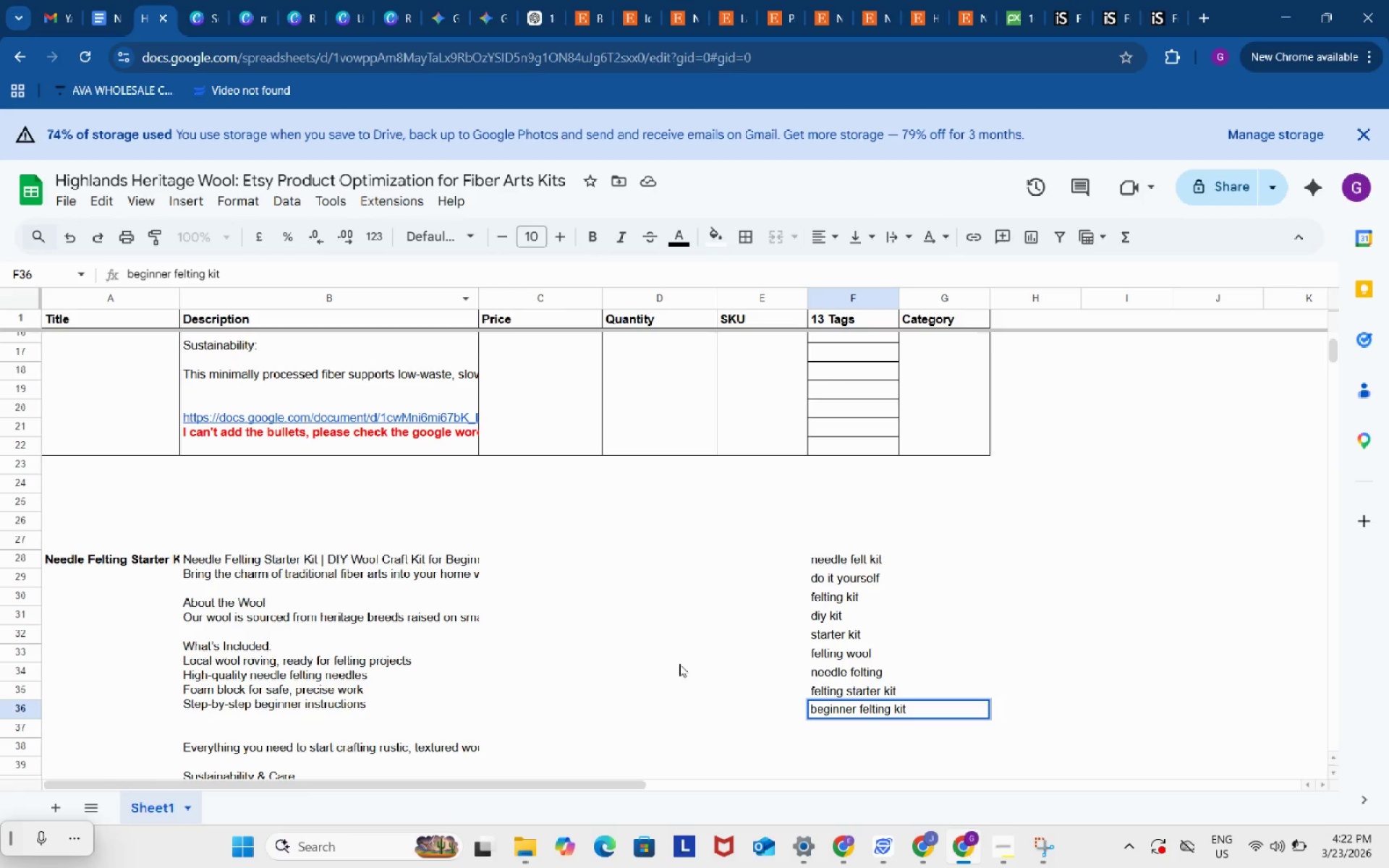 
left_click([678, 660])
 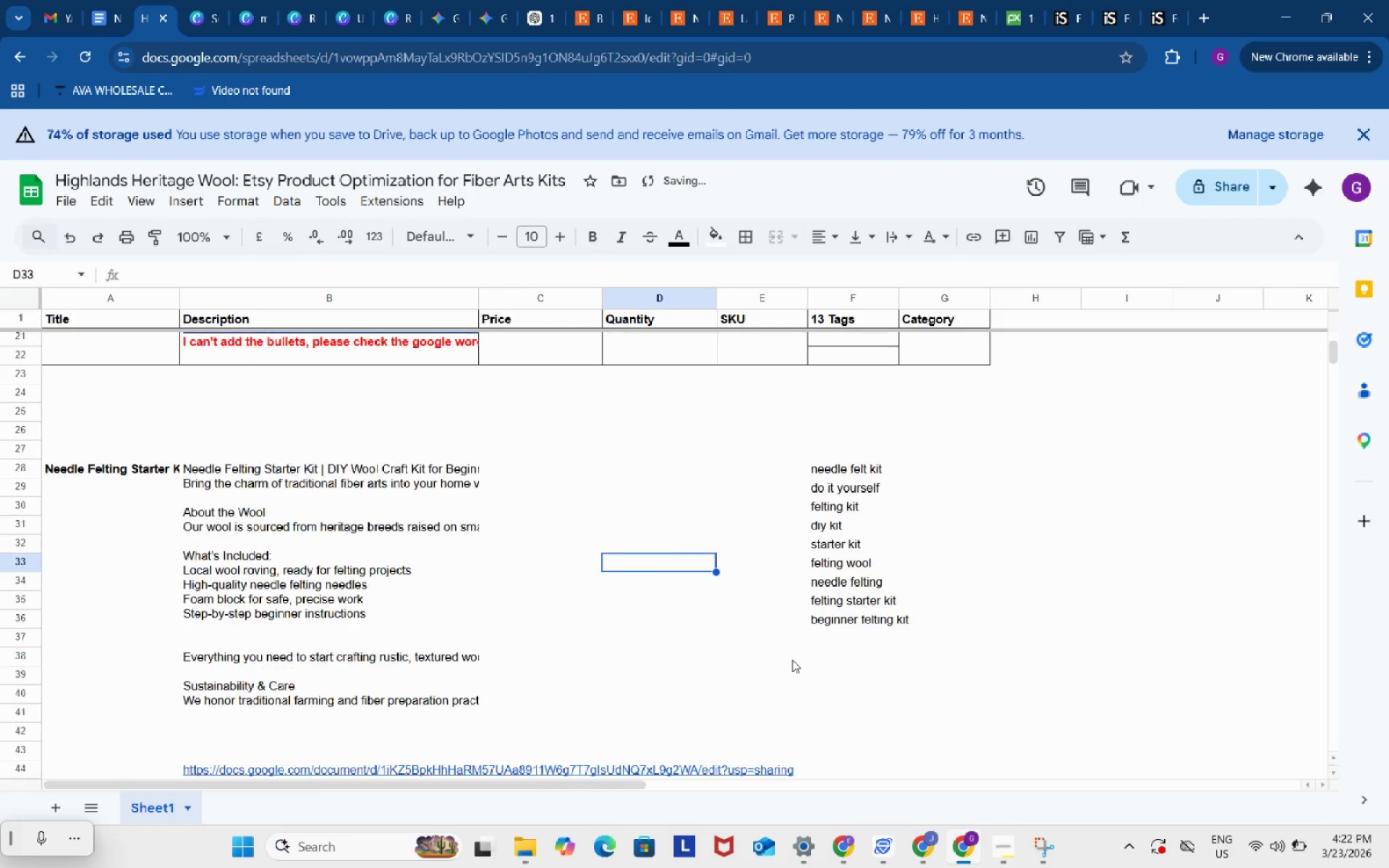 
scroll: coordinate [792, 660], scroll_direction: down, amount: 1.0
 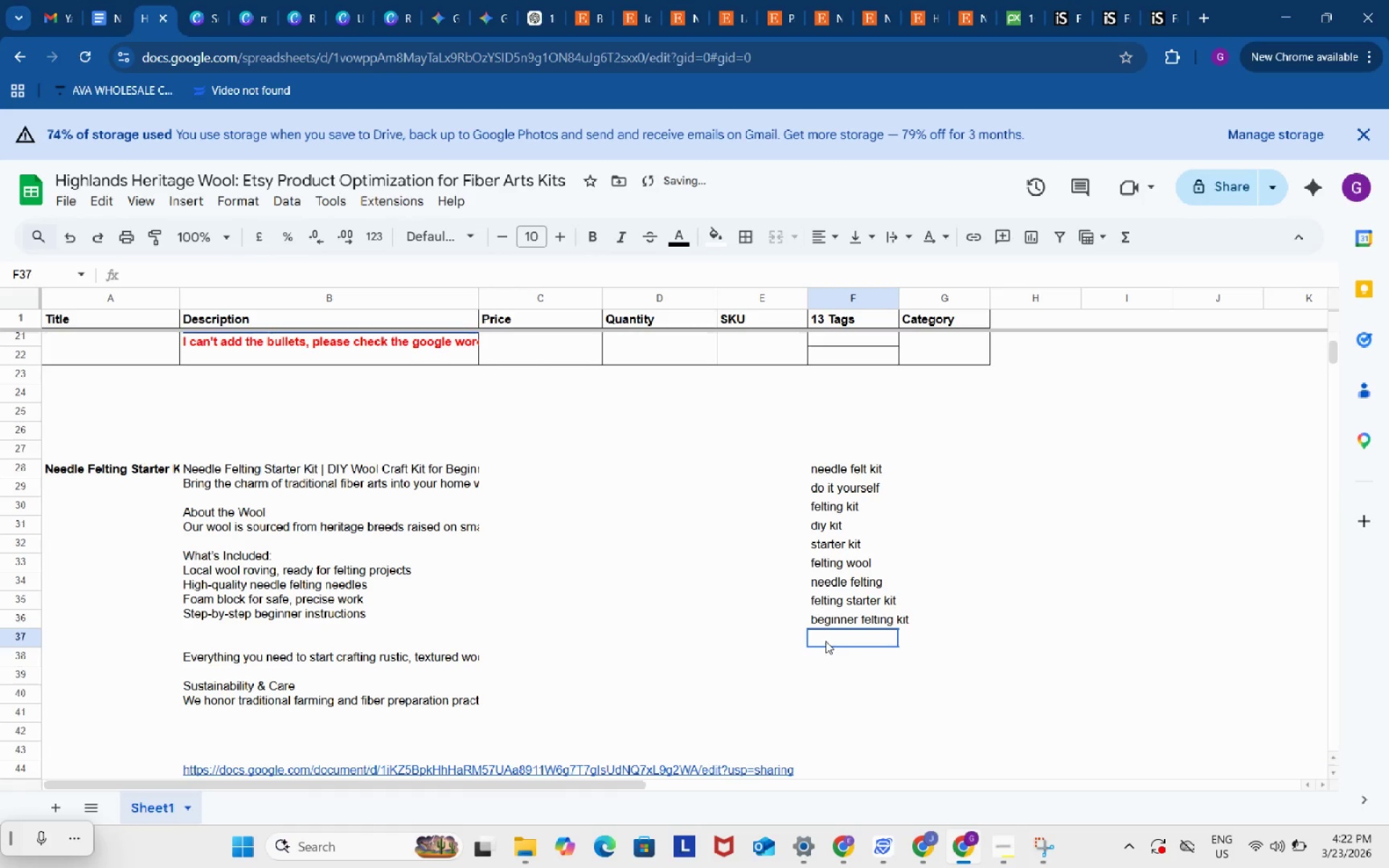 
double_click([825, 641])
 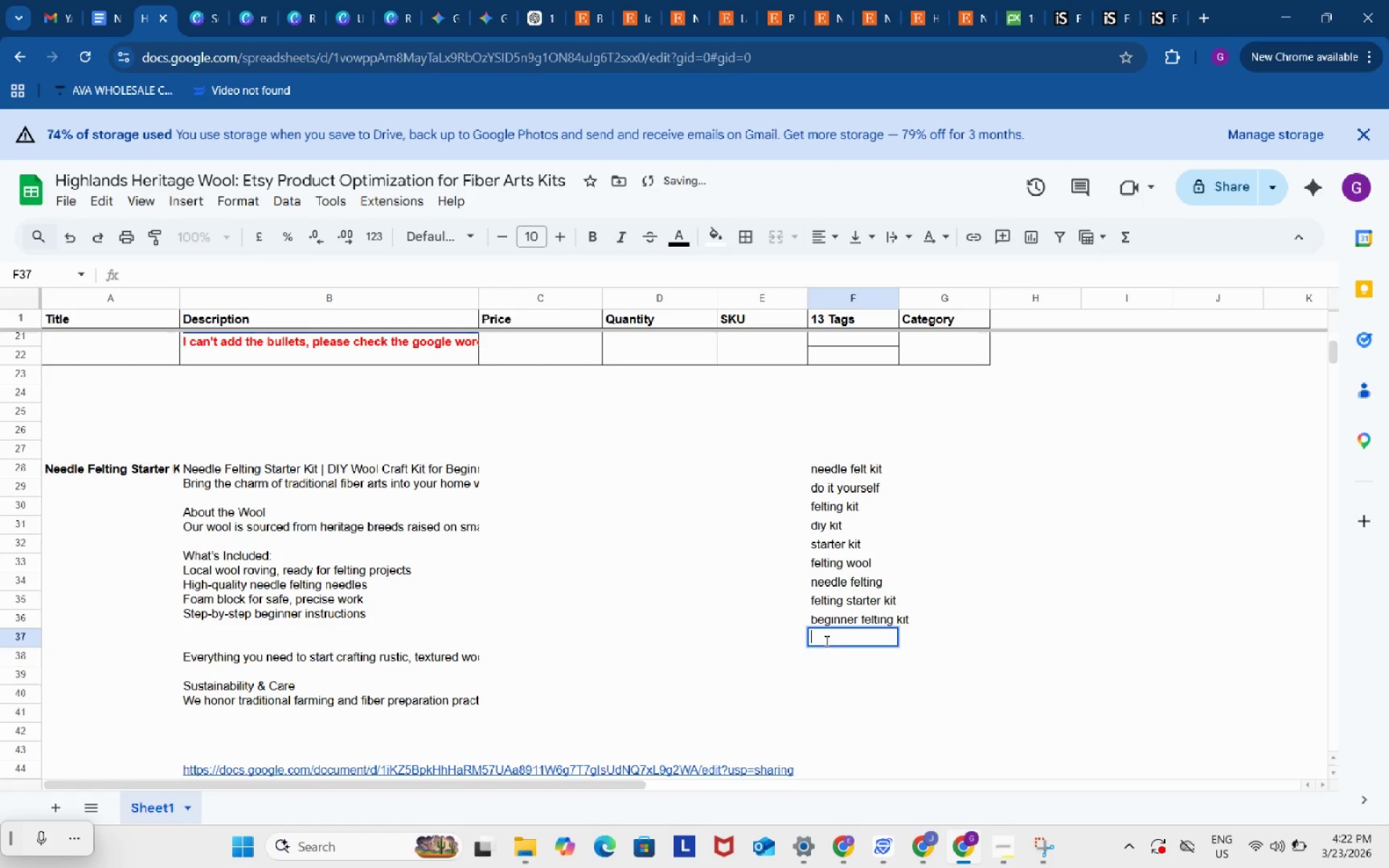 
key(Control+ControlLeft)
 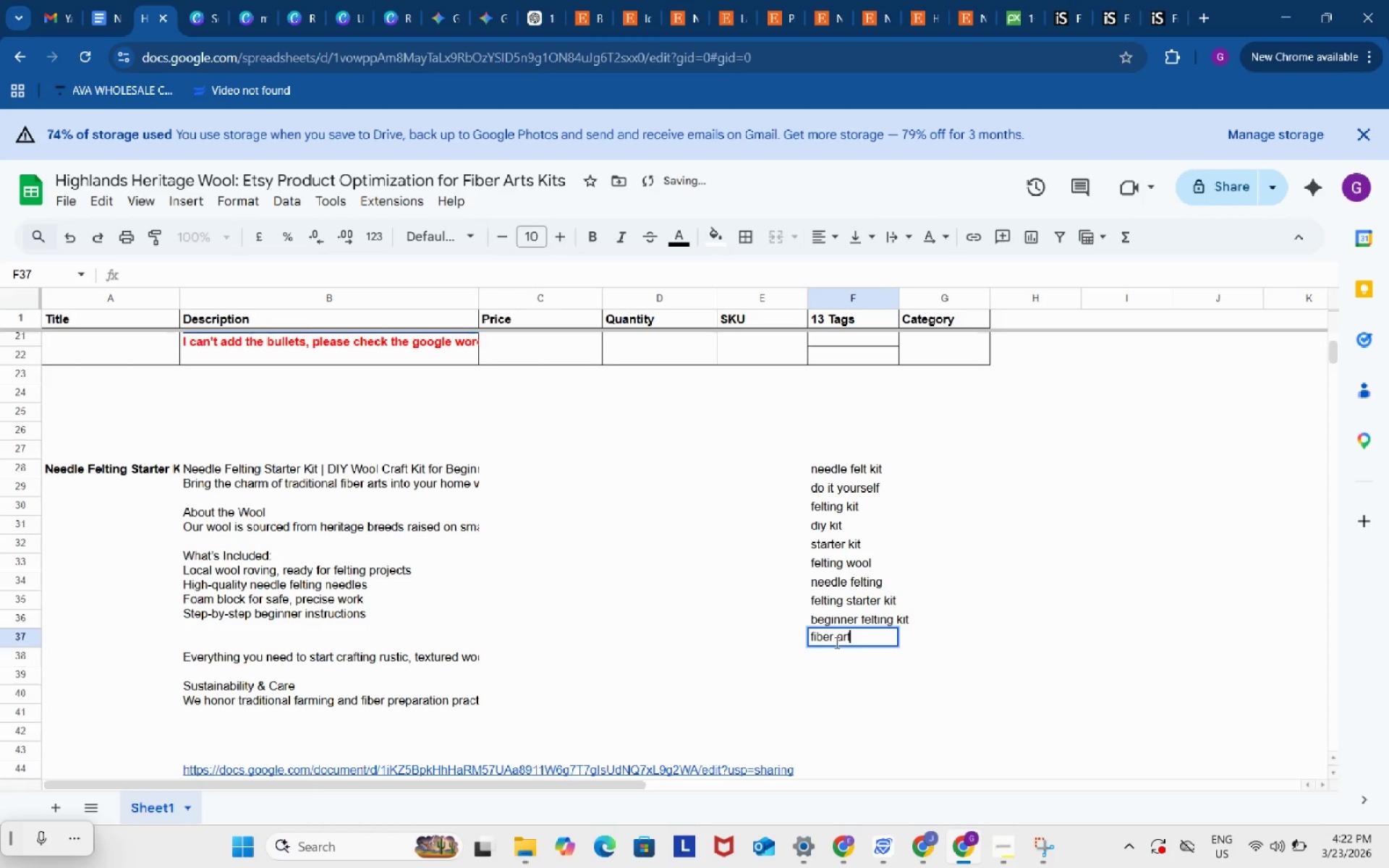 
key(Control+V)
 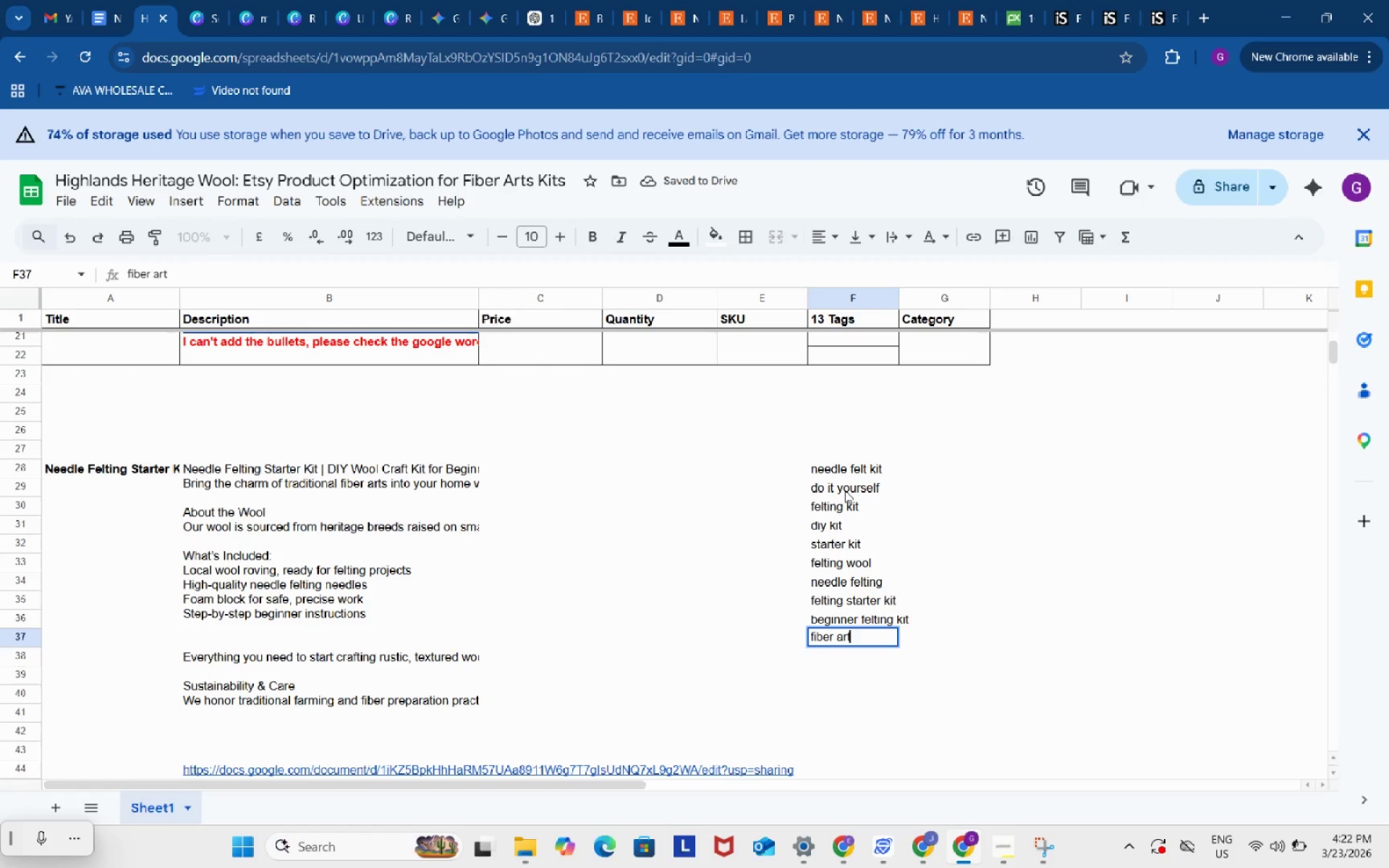 
left_click([845, 490])
 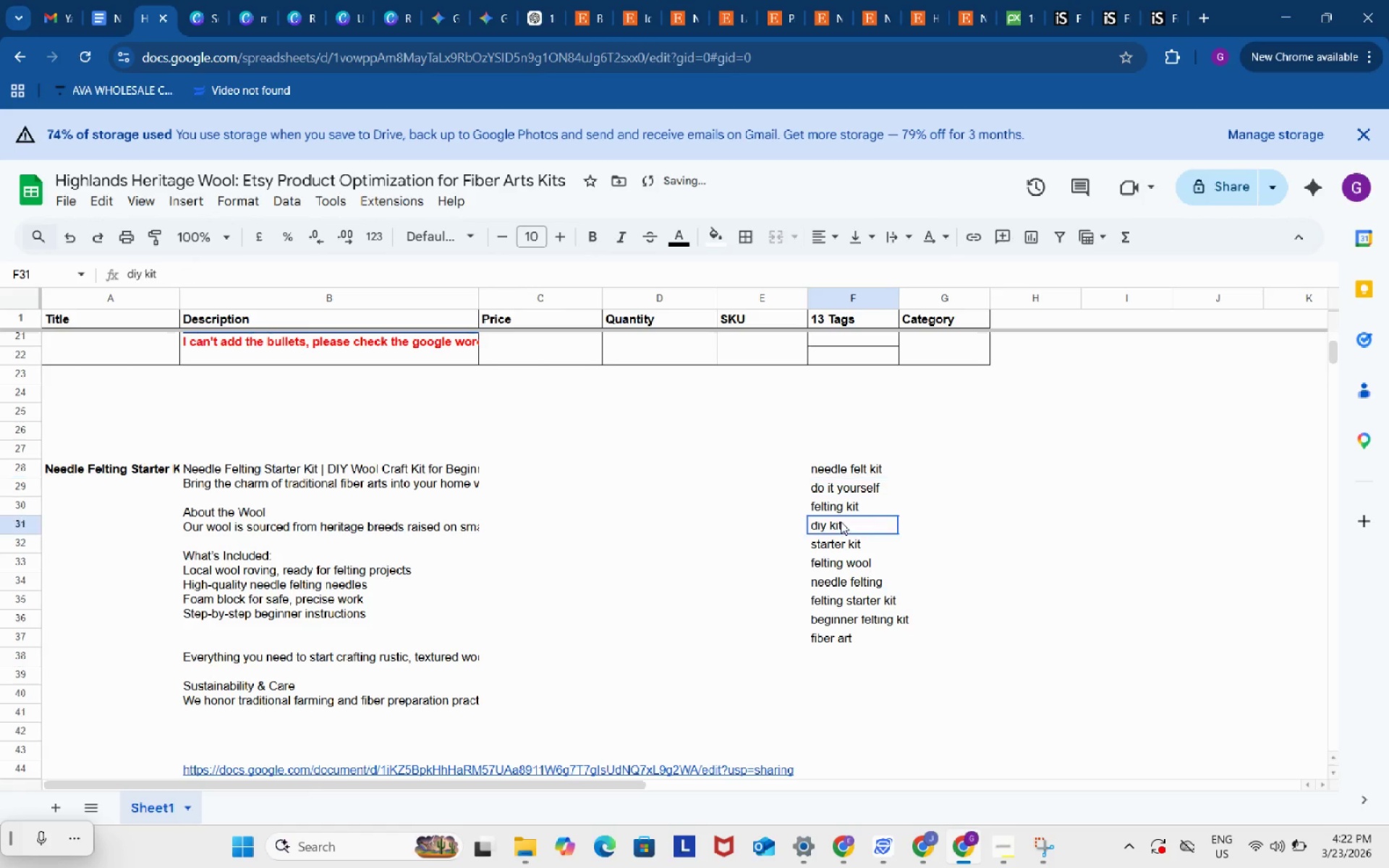 
left_click([841, 522])
 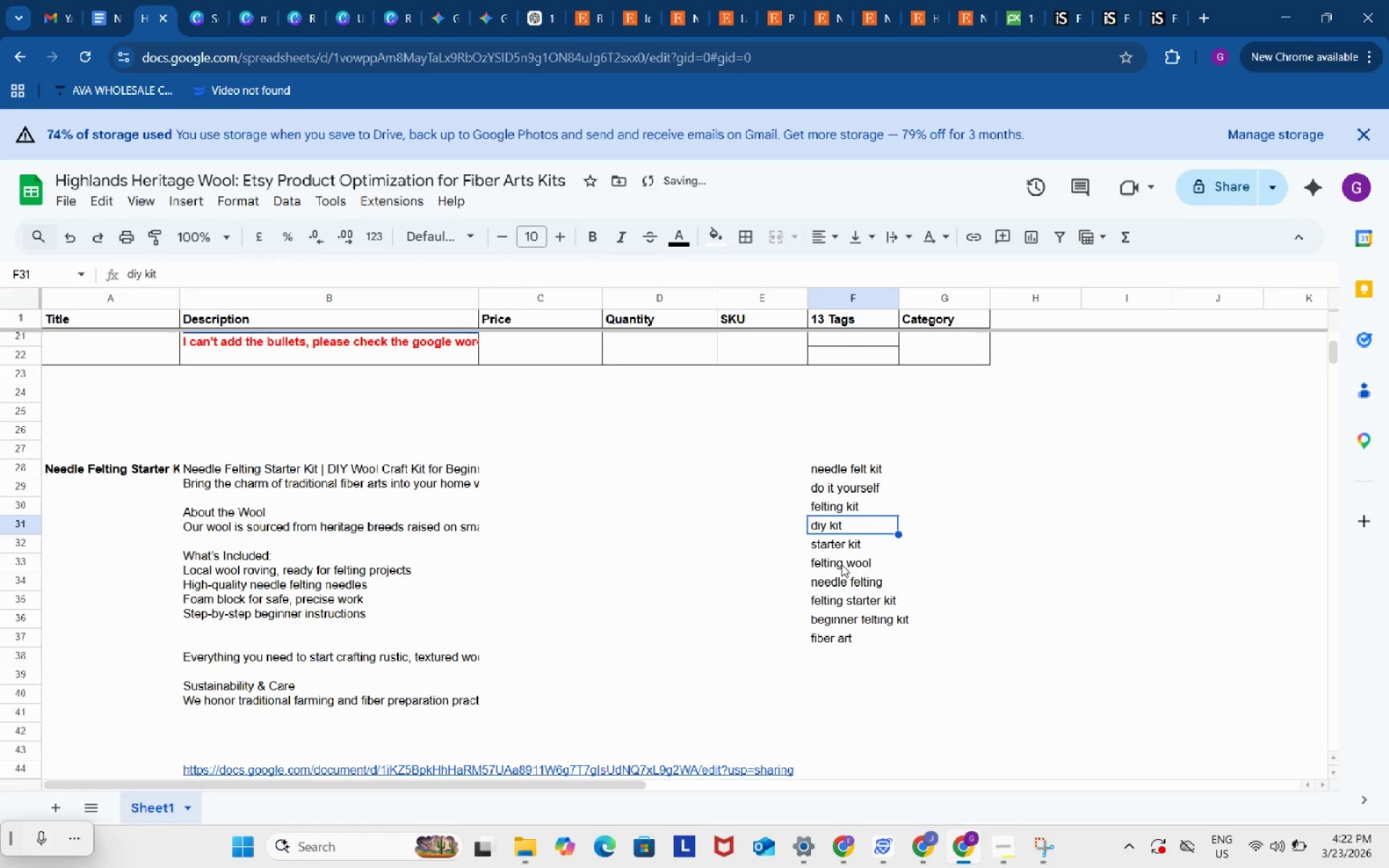 
left_click([841, 564])
 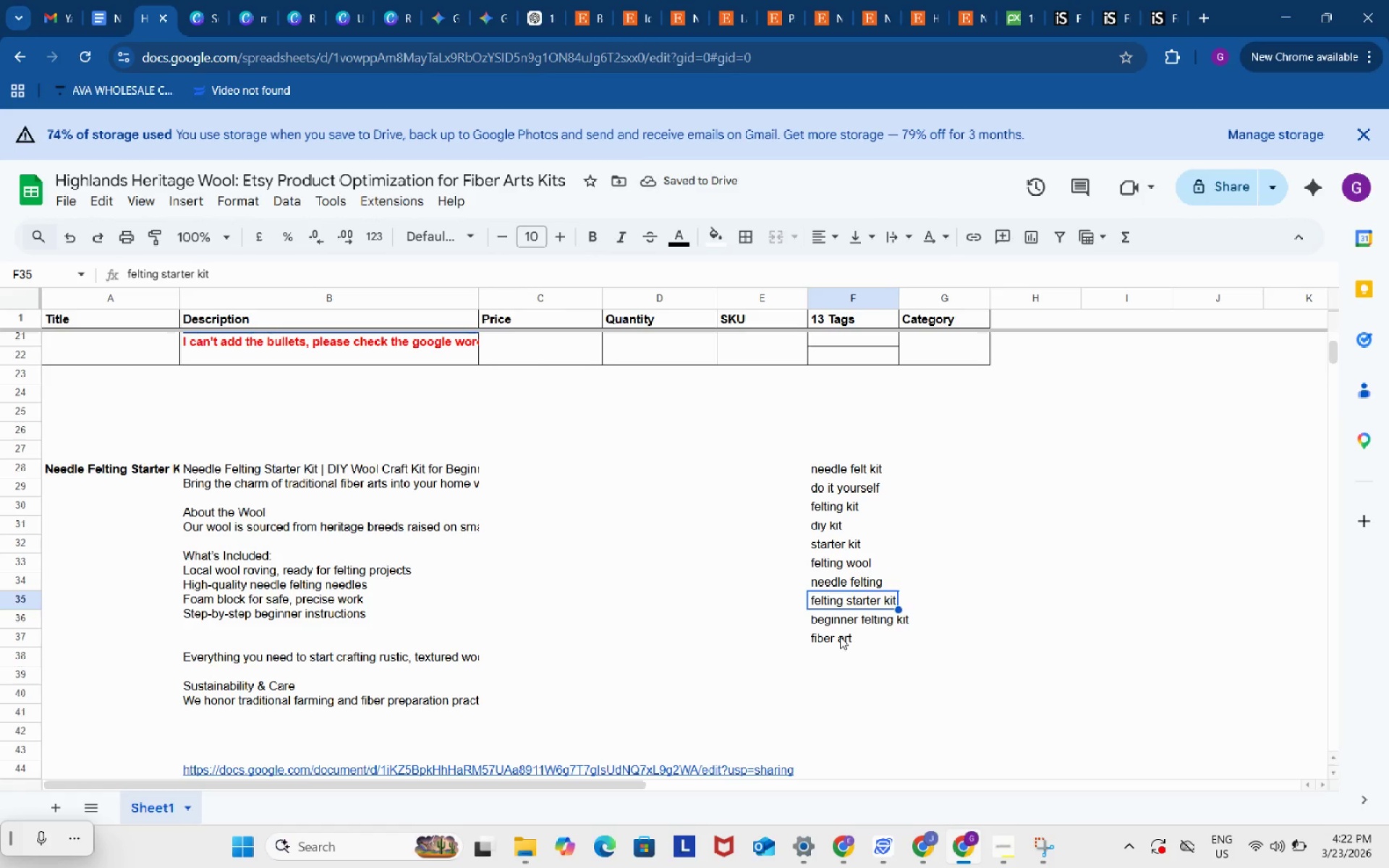 
double_click([840, 637])
 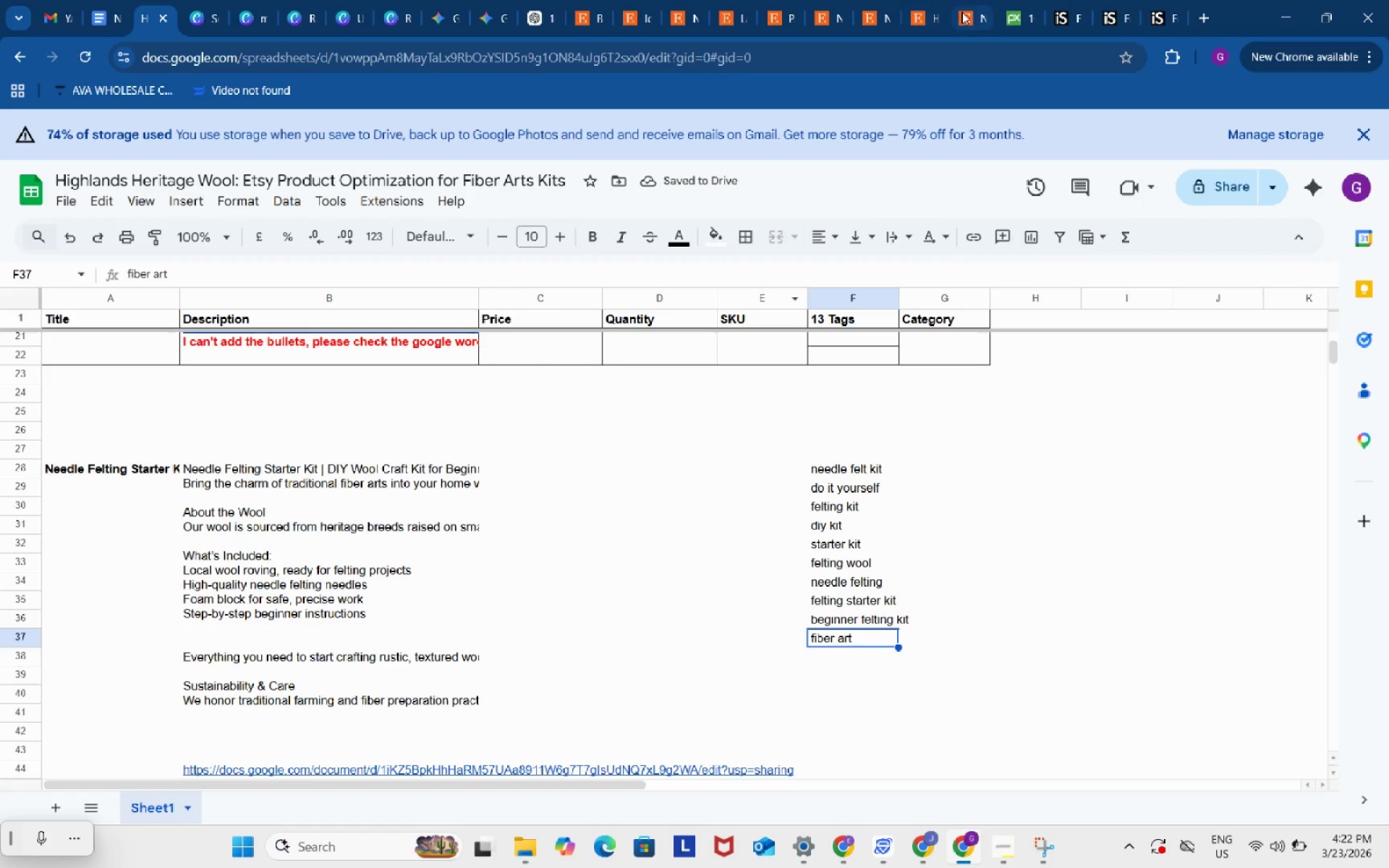 
left_click([965, 6])
 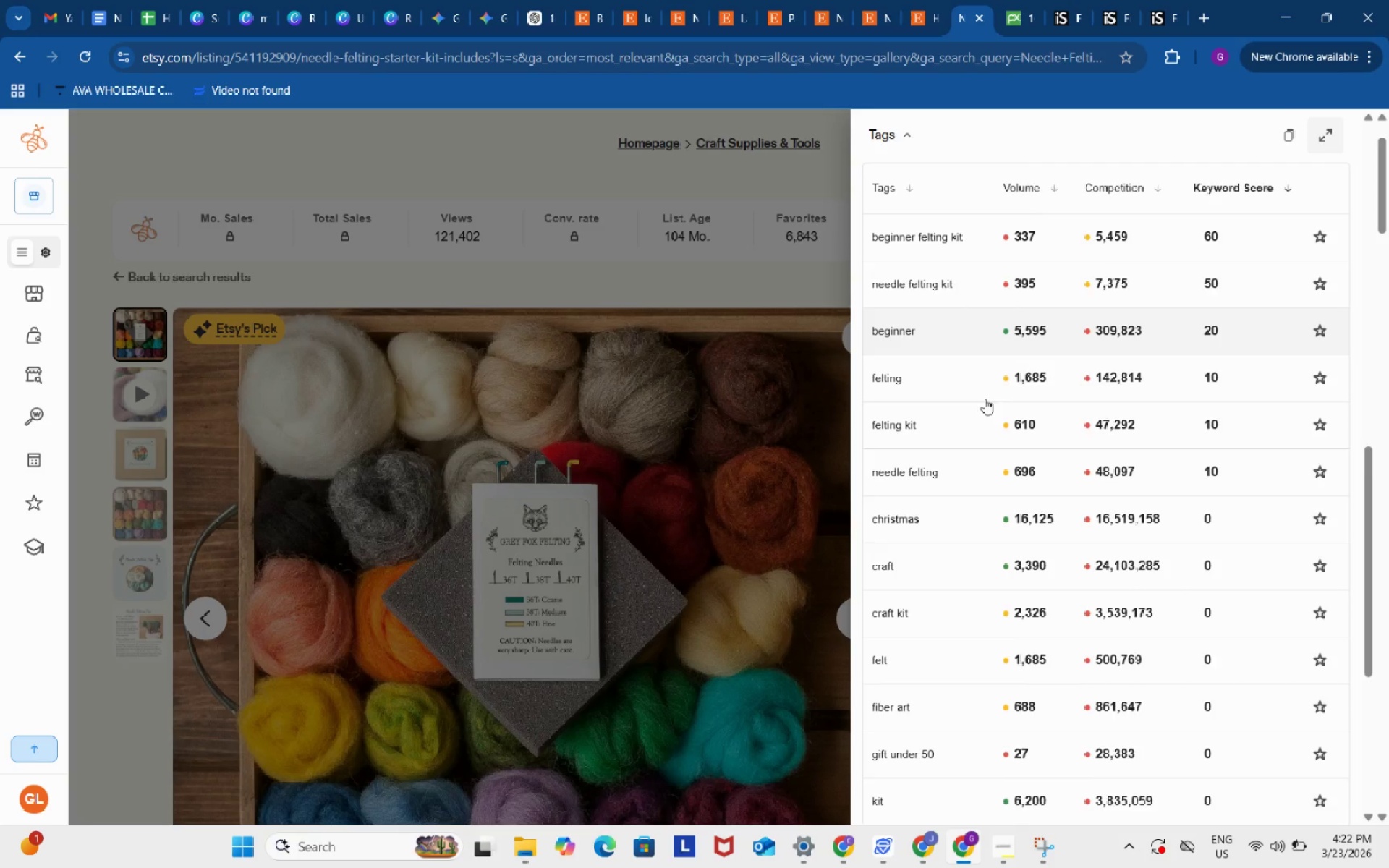 
scroll: coordinate [984, 506], scroll_direction: down, amount: 2.0
 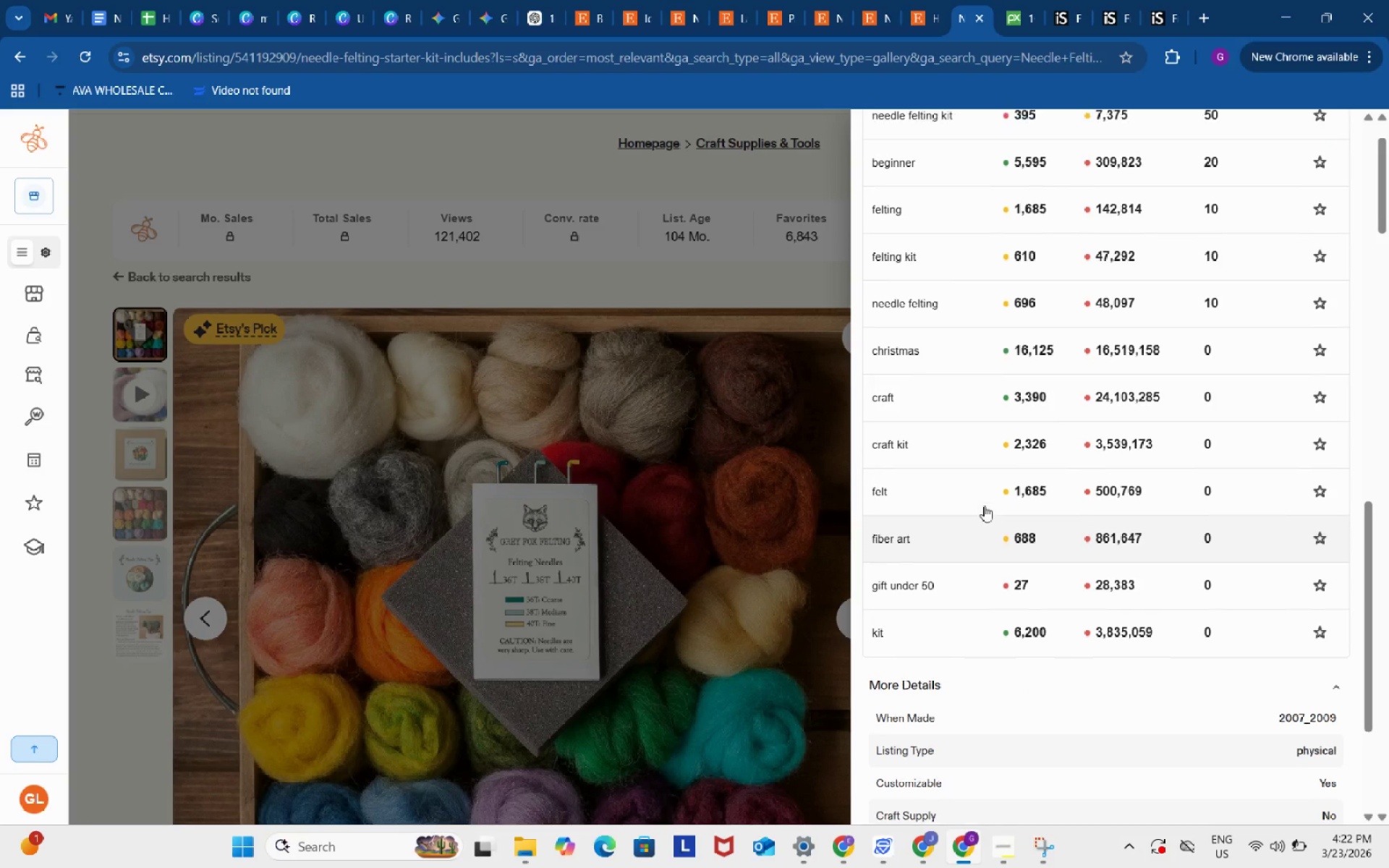 
scroll: coordinate [984, 506], scroll_direction: up, amount: 2.0
 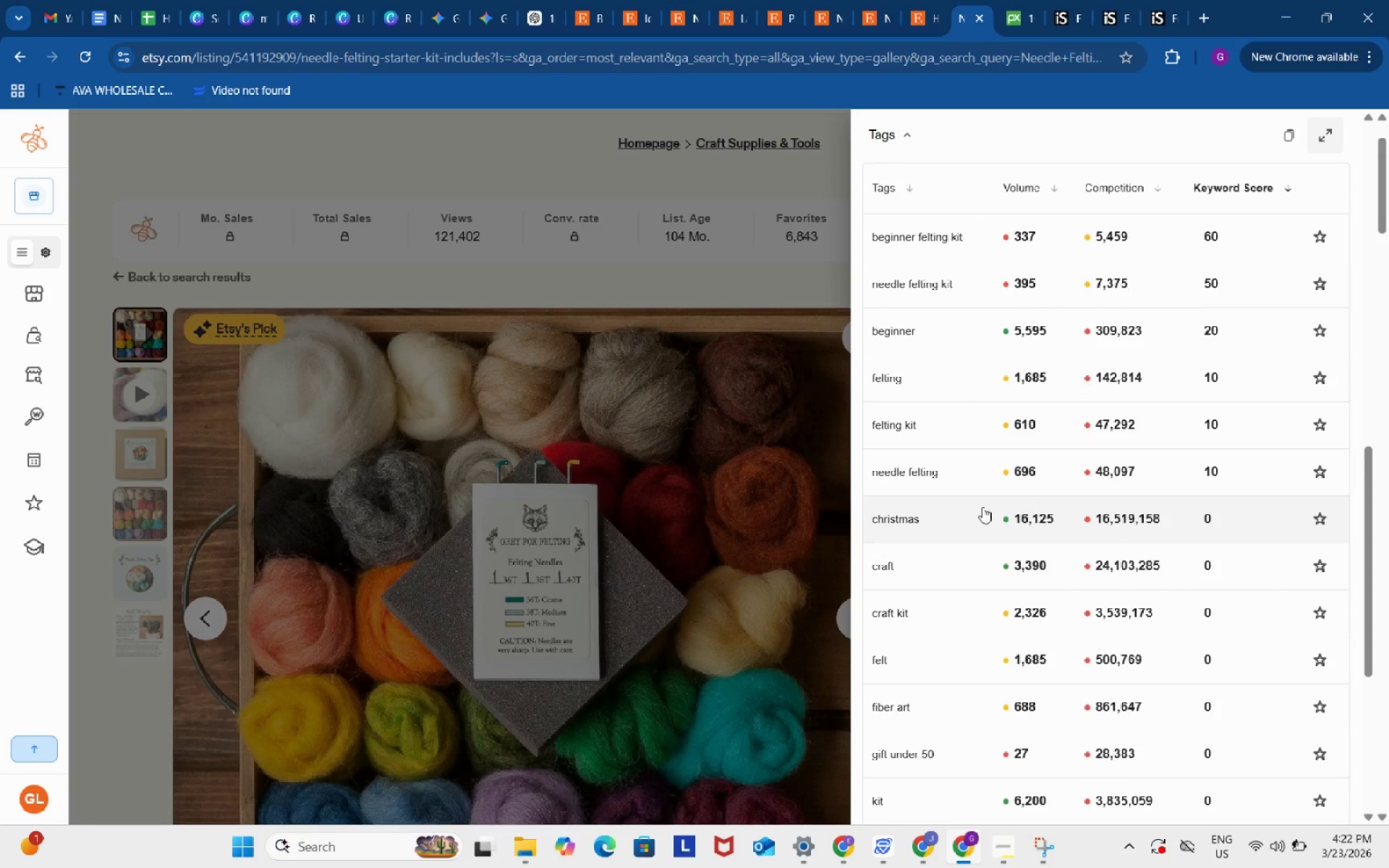 
mouse_move([893, 608])
 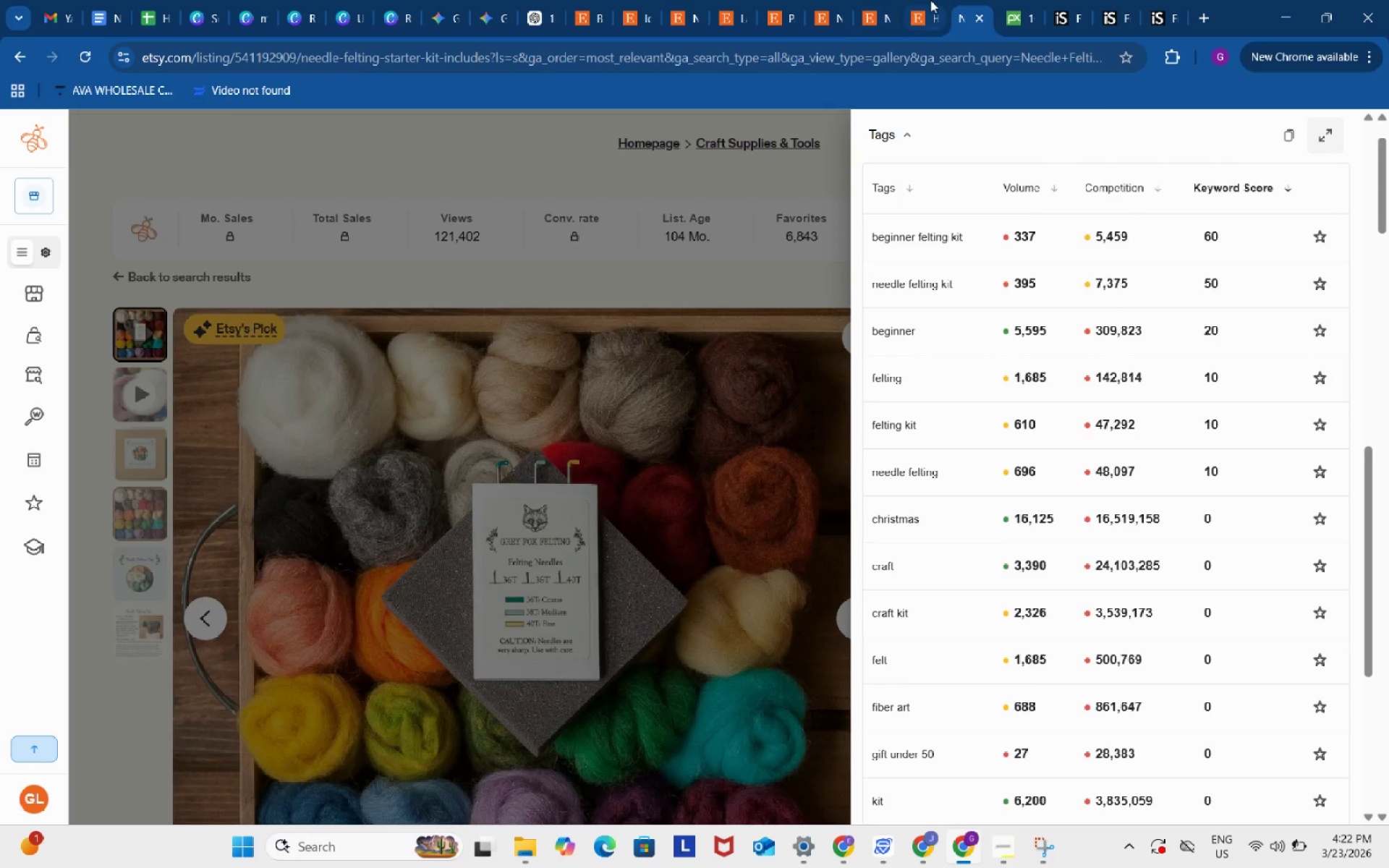 
left_click([930, 0])
 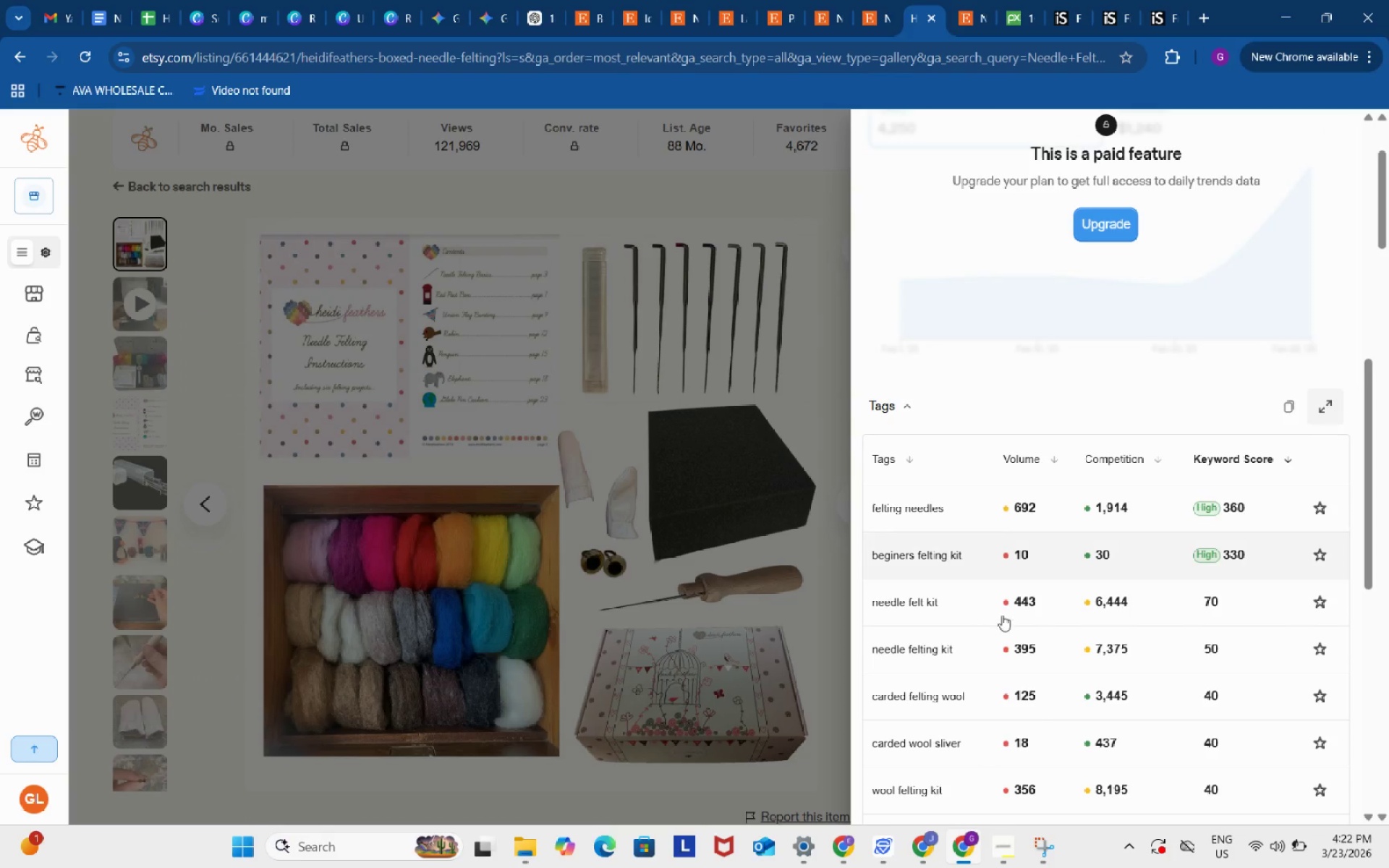 
scroll: coordinate [998, 632], scroll_direction: down, amount: 2.0
 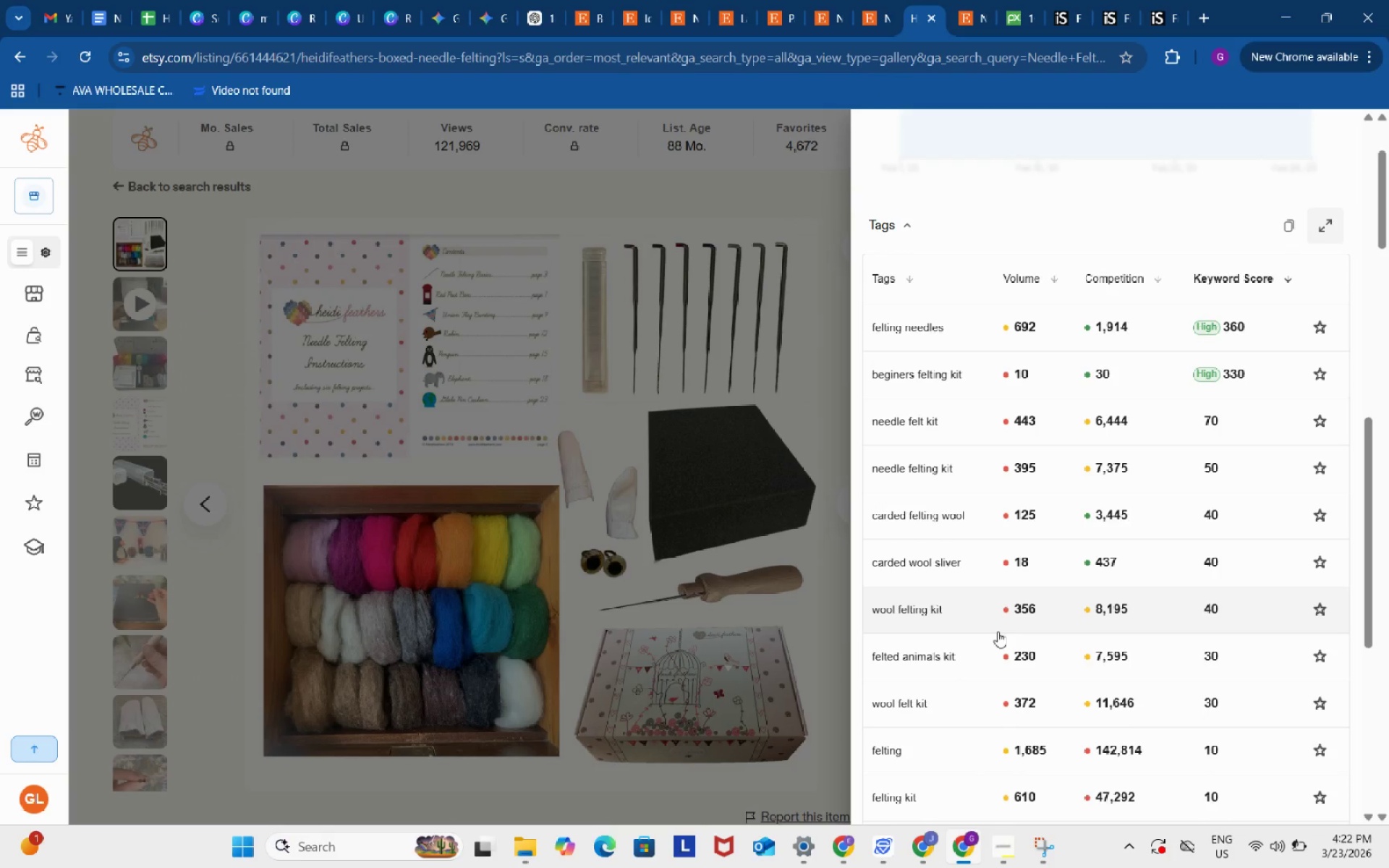 
mouse_move([953, 597])
 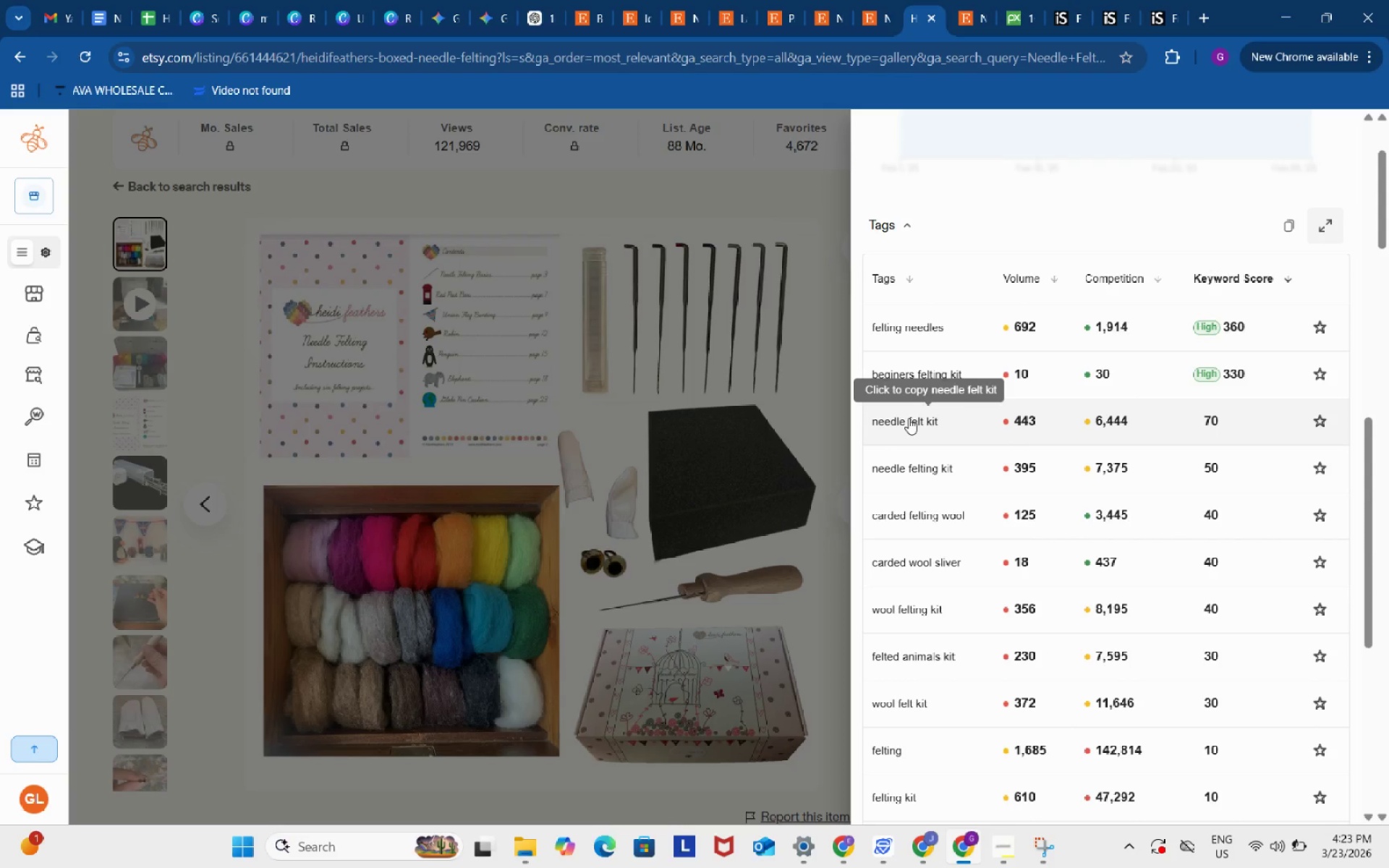 
wait(5.67)
 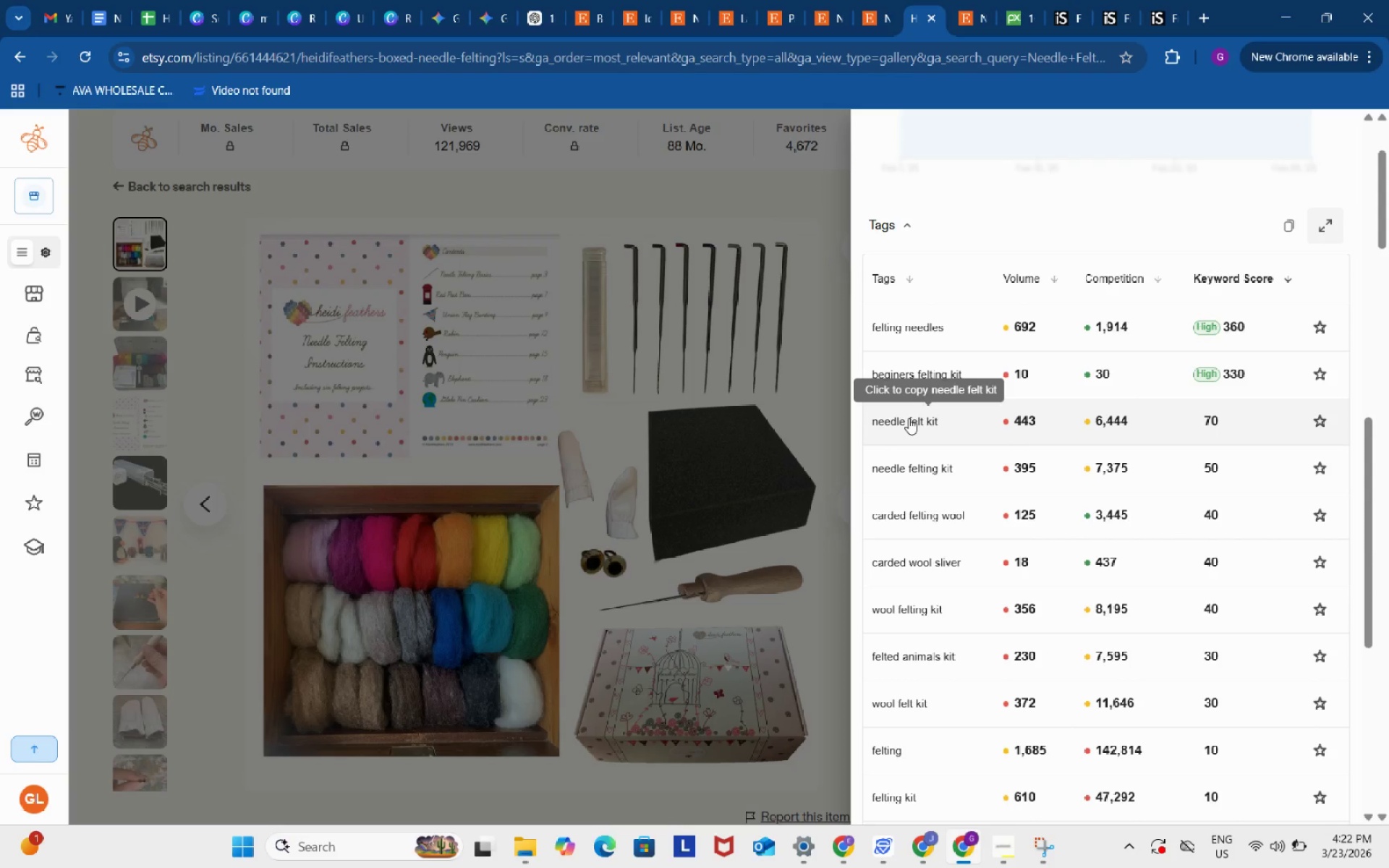 
left_click([922, 328])
 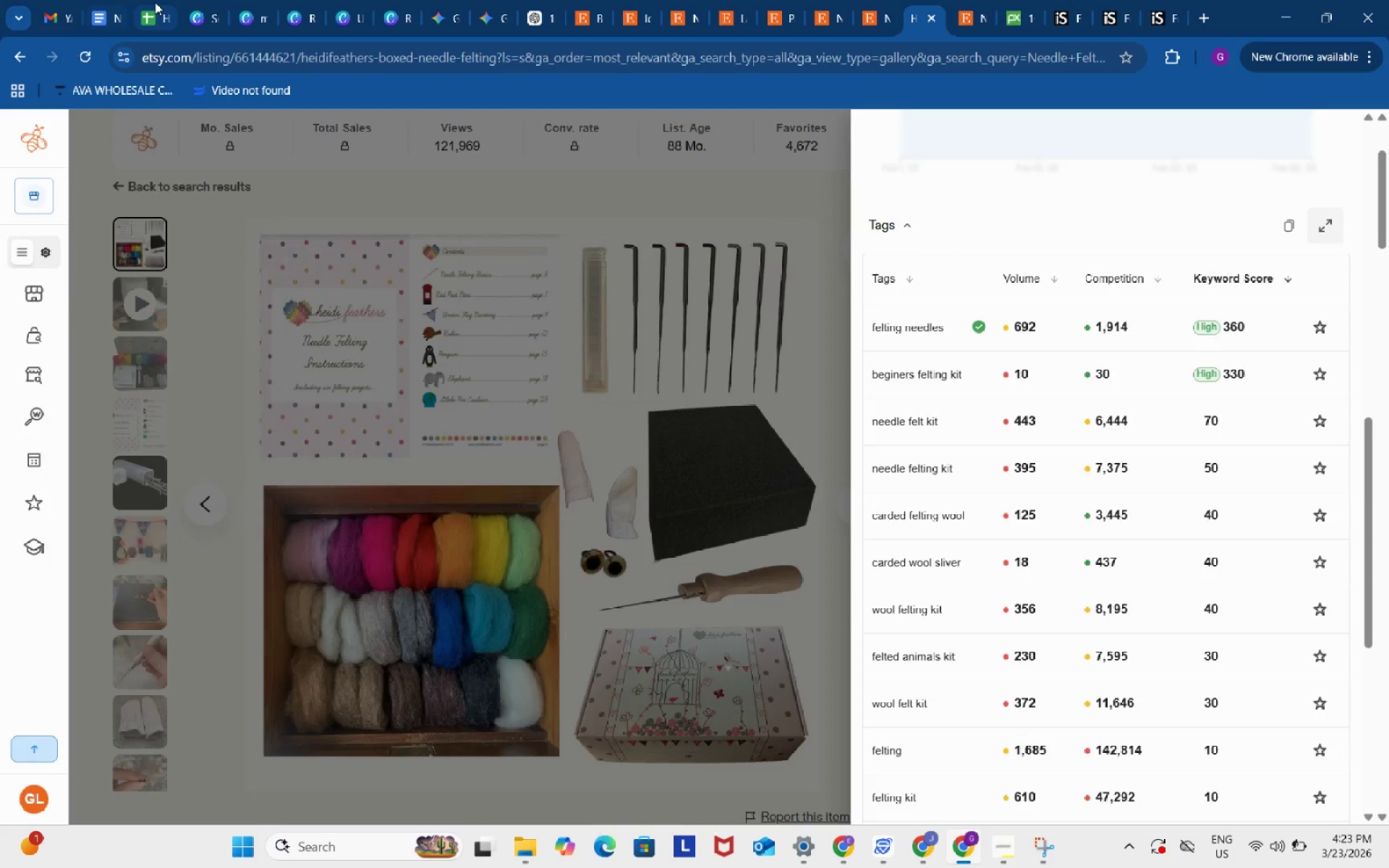 
left_click([155, 2])
 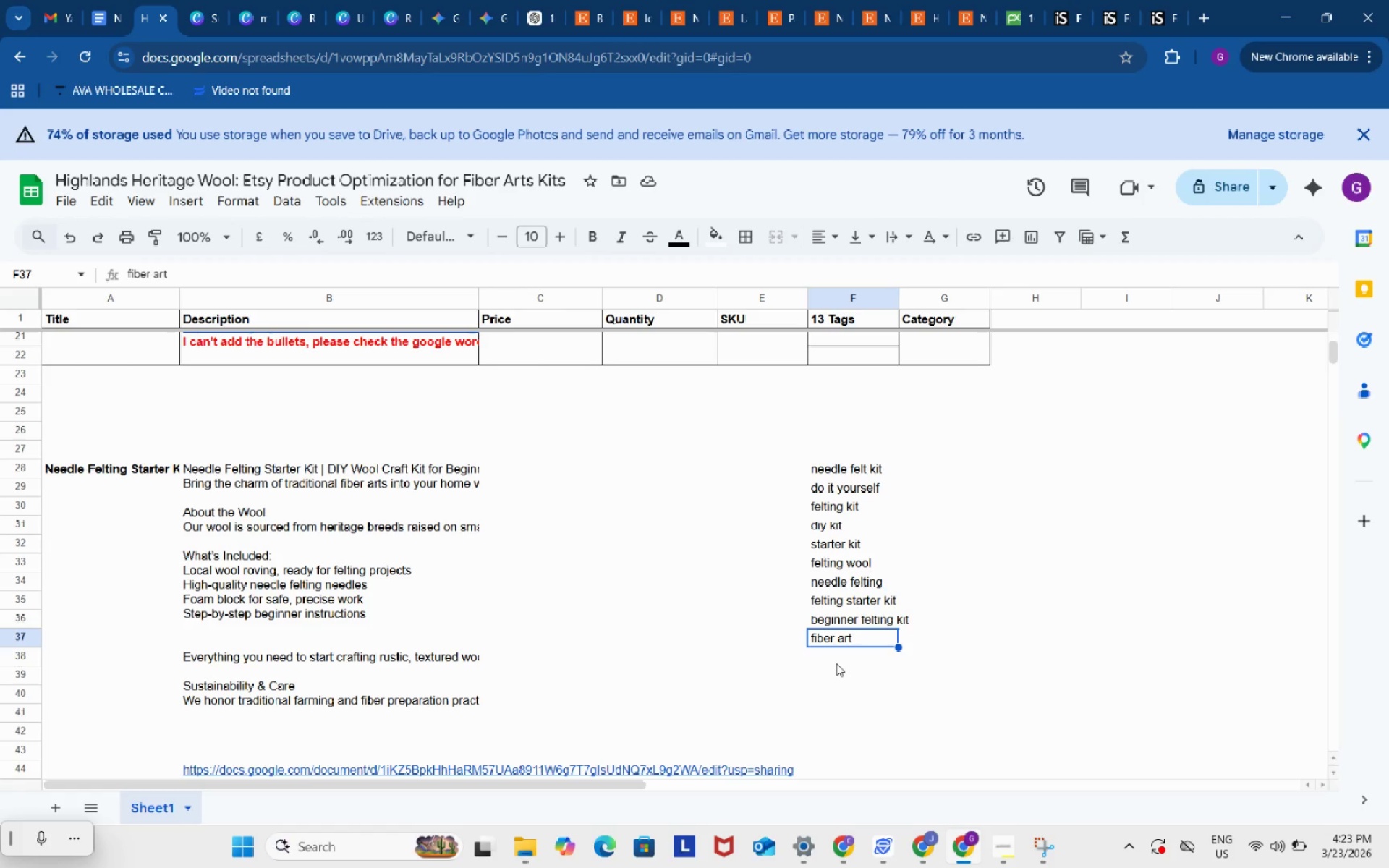 
left_click([836, 663])
 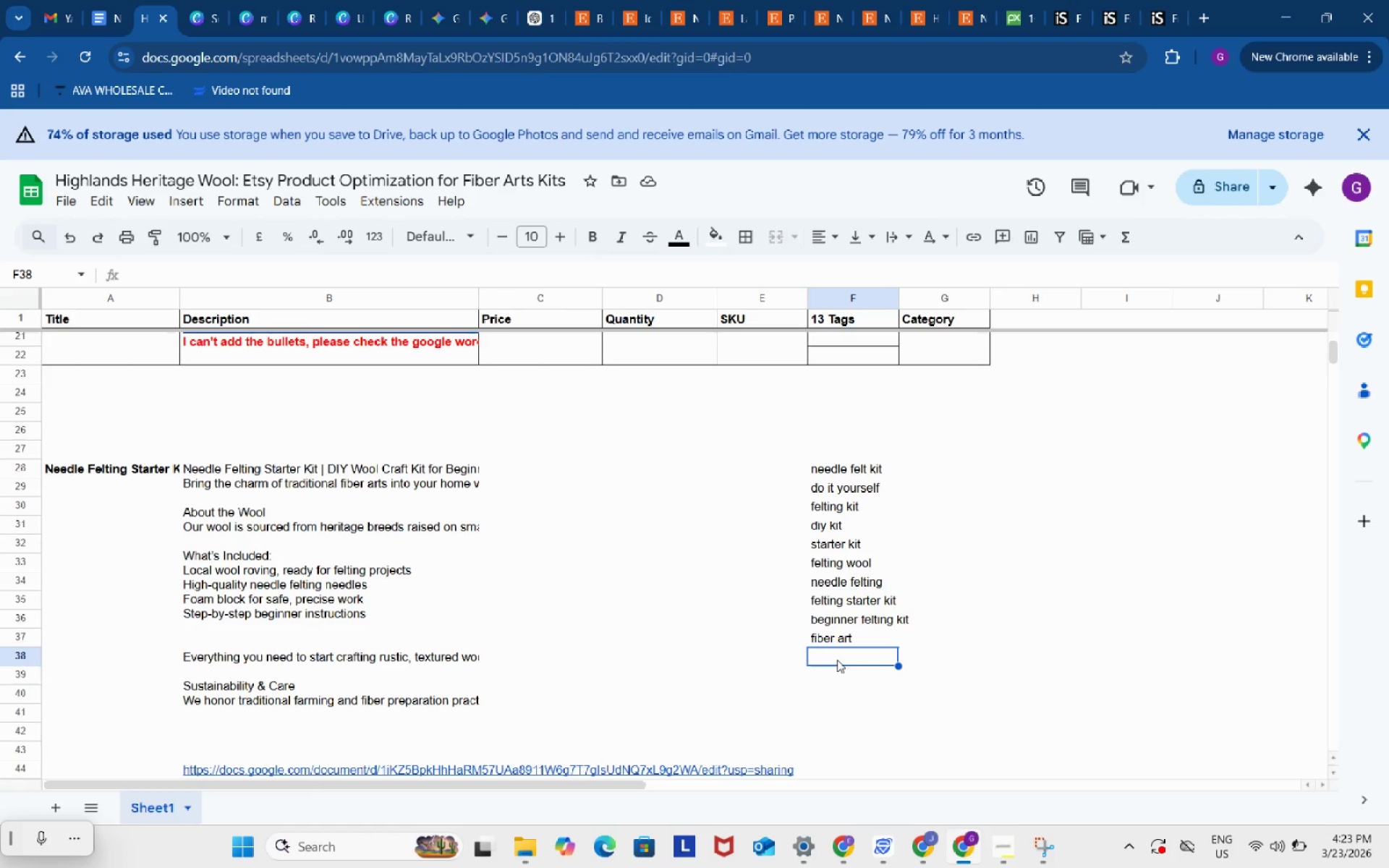 
double_click([837, 660])
 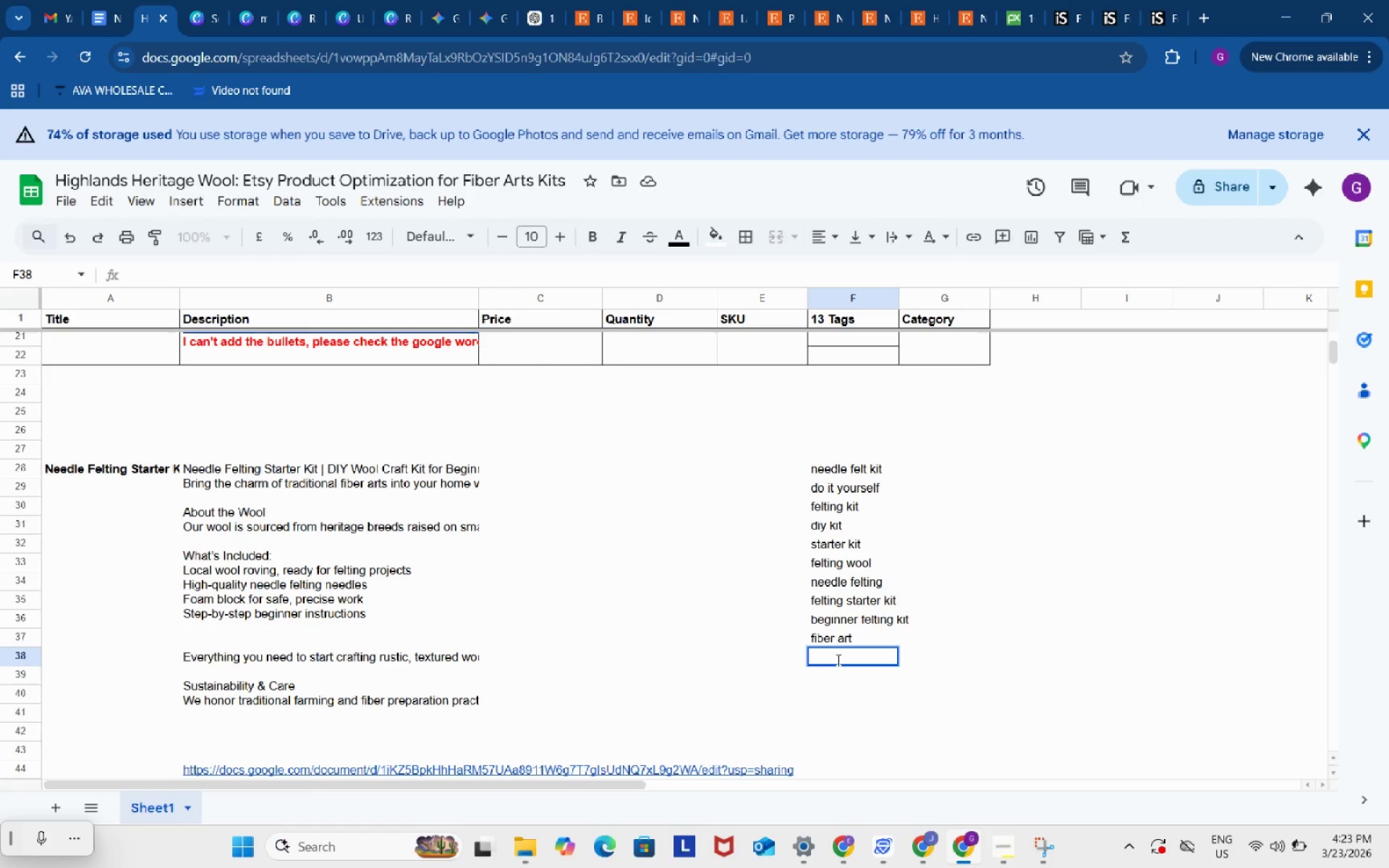 
key(Control+V)
 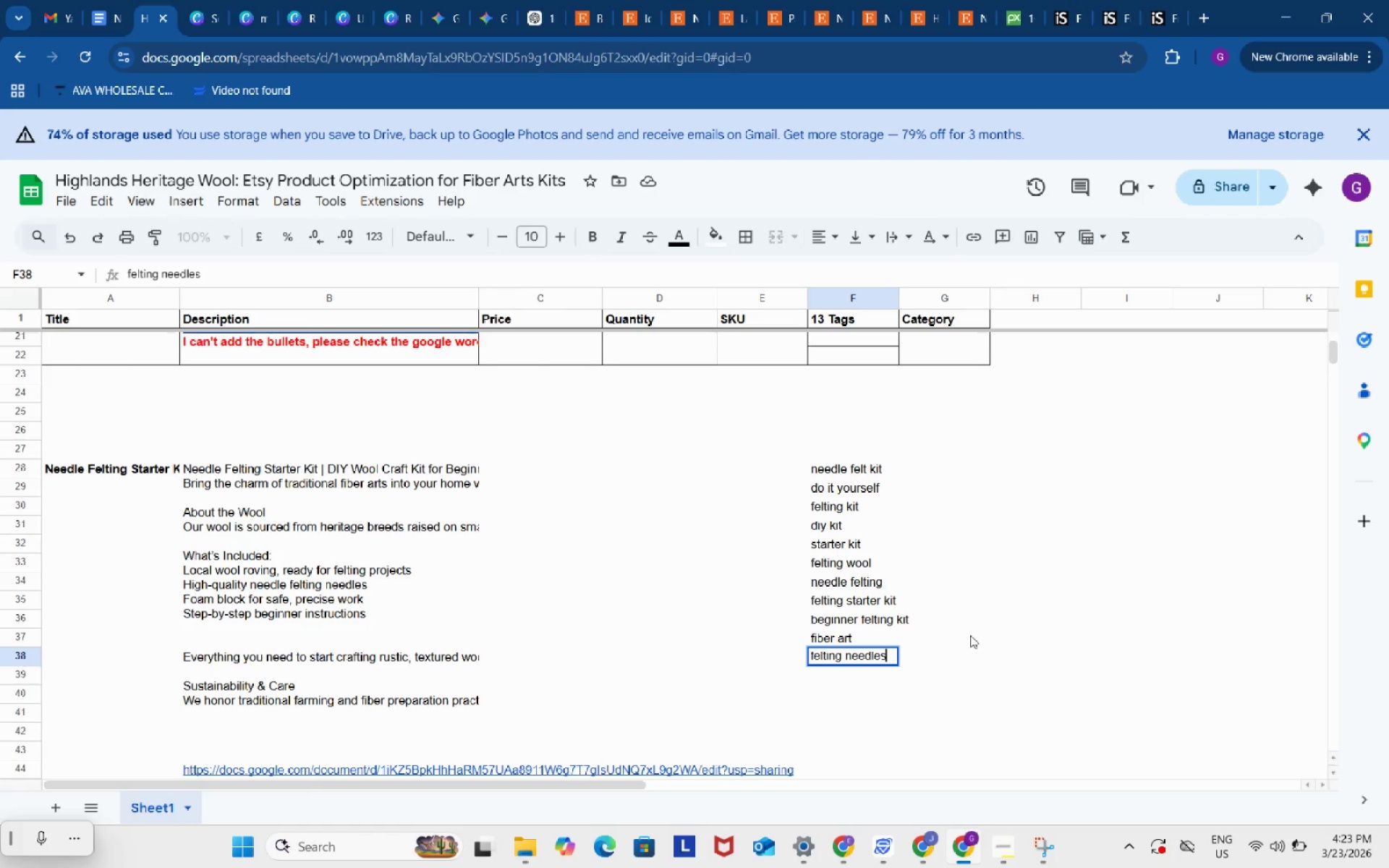 
left_click([971, 634])
 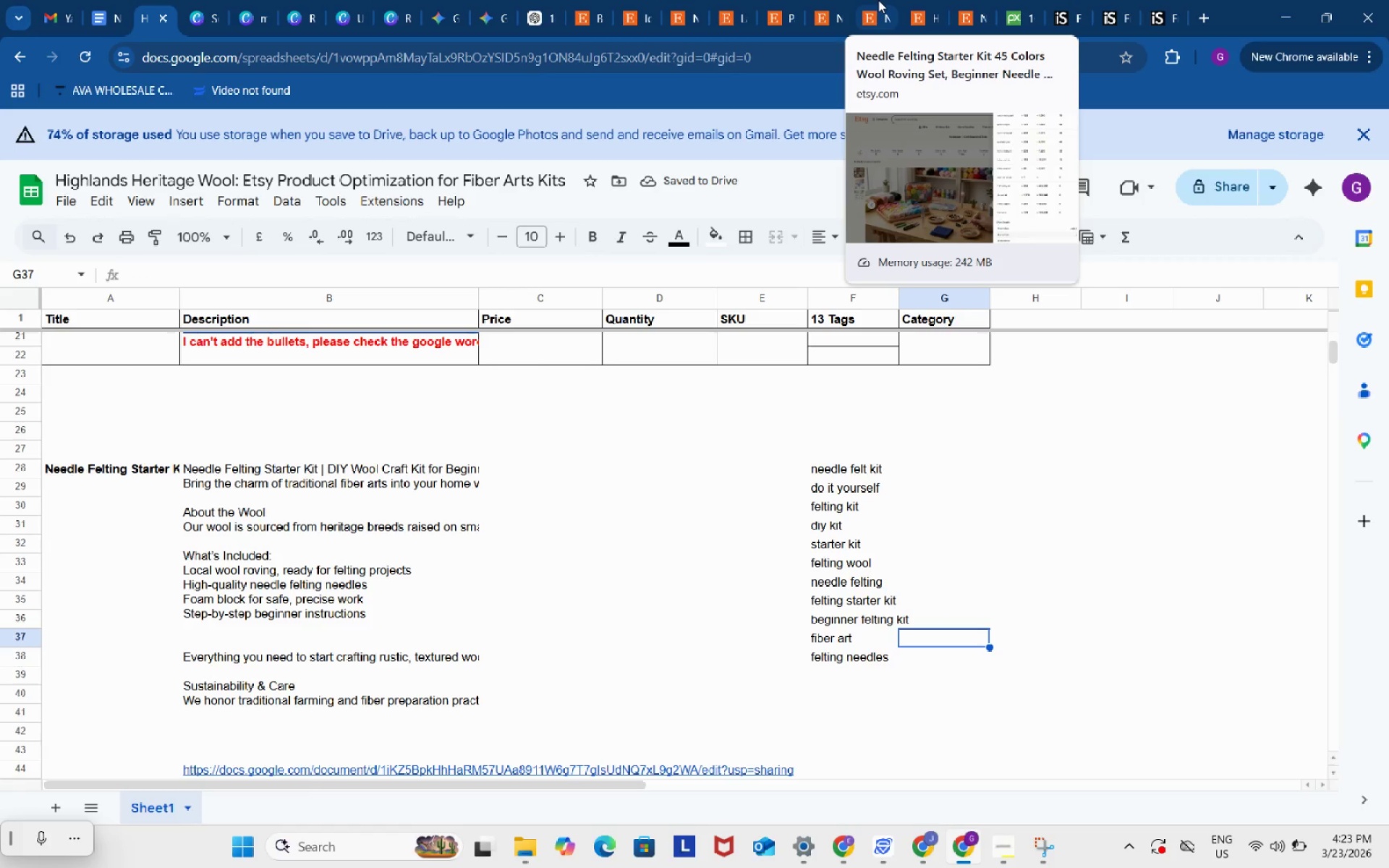 
left_click([878, 0])
 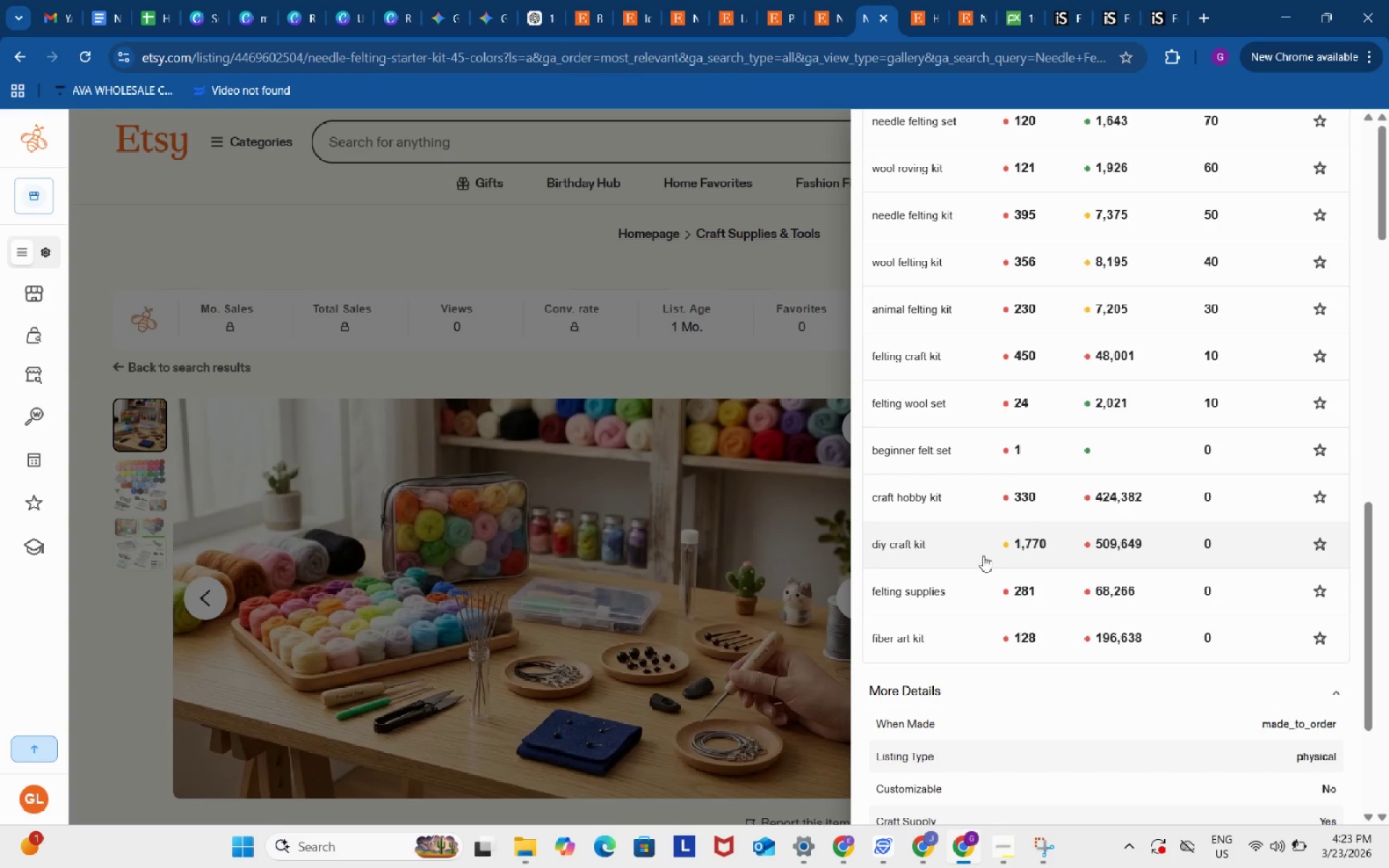 
wait(6.85)
 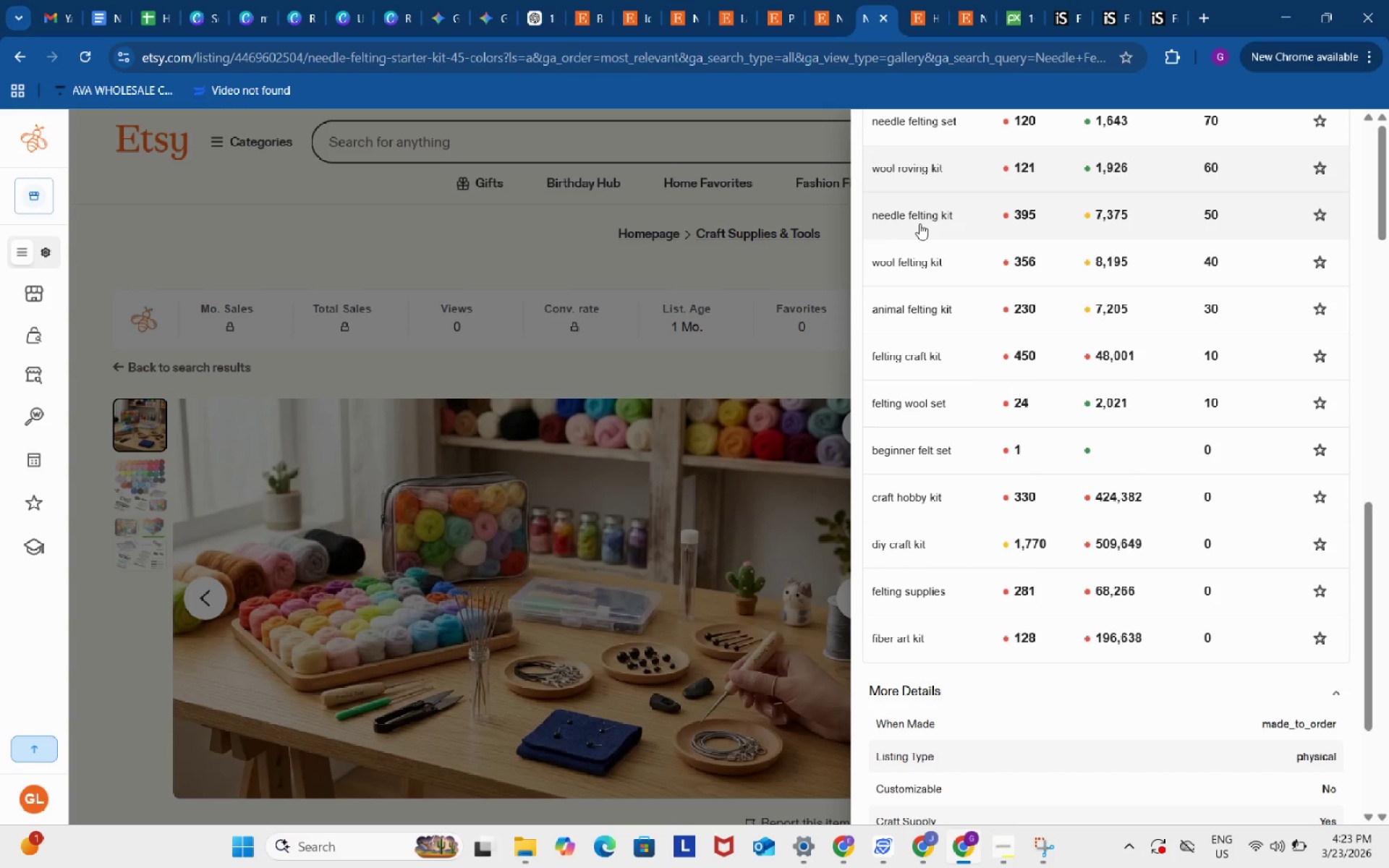 
scroll: coordinate [980, 549], scroll_direction: up, amount: 2.0
 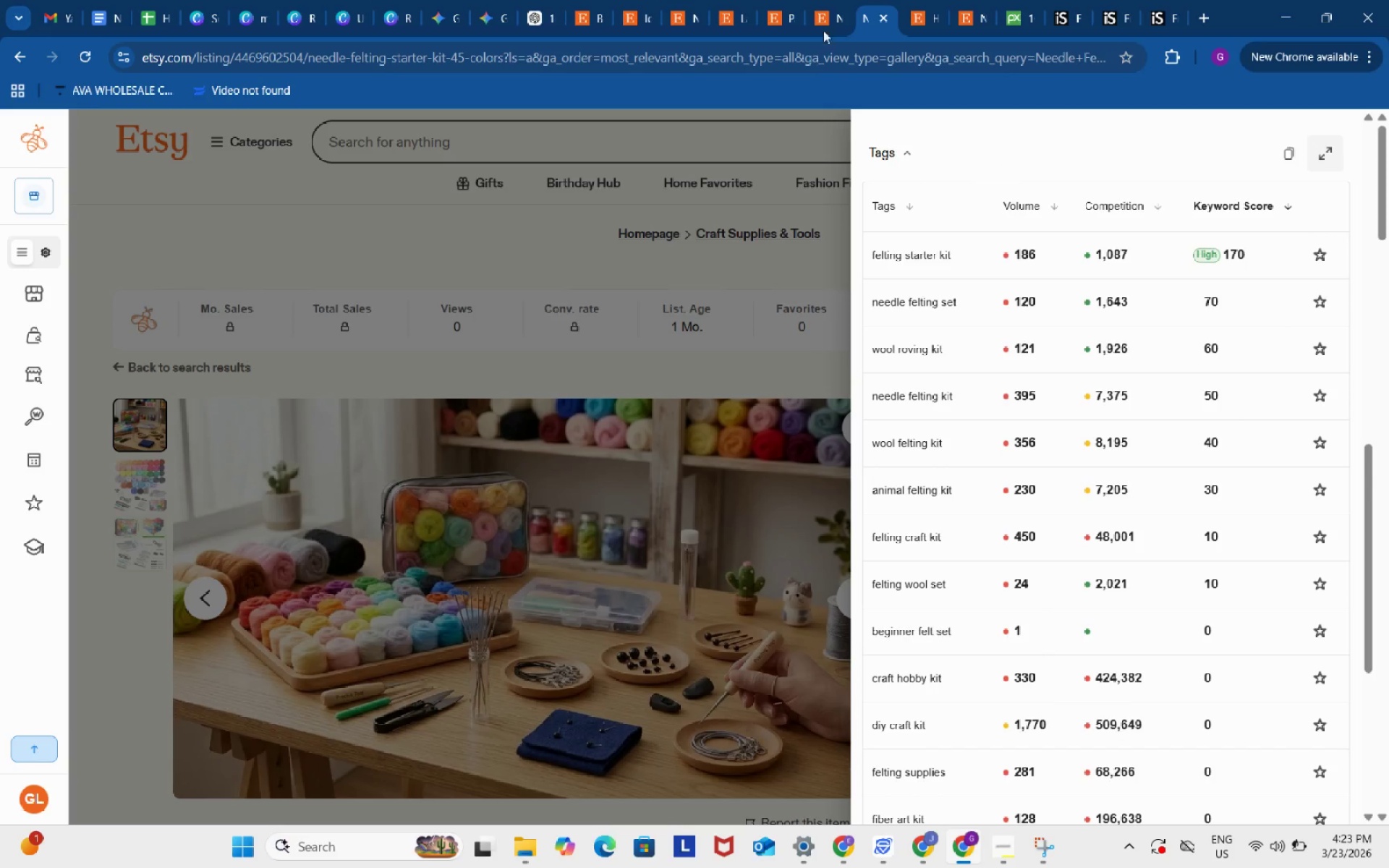 
left_click([826, 0])
 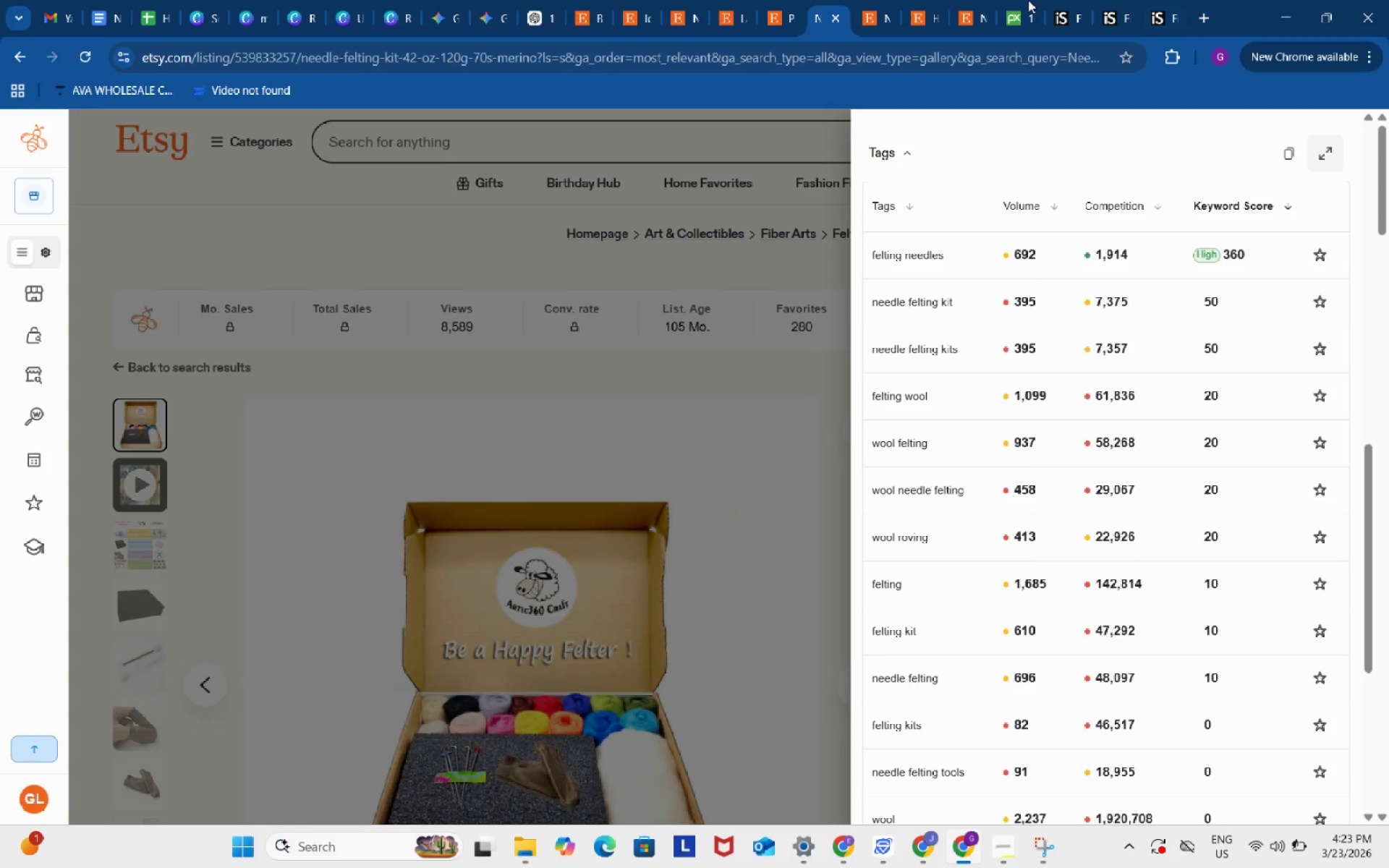 
scroll: coordinate [978, 516], scroll_direction: down, amount: 1.0
 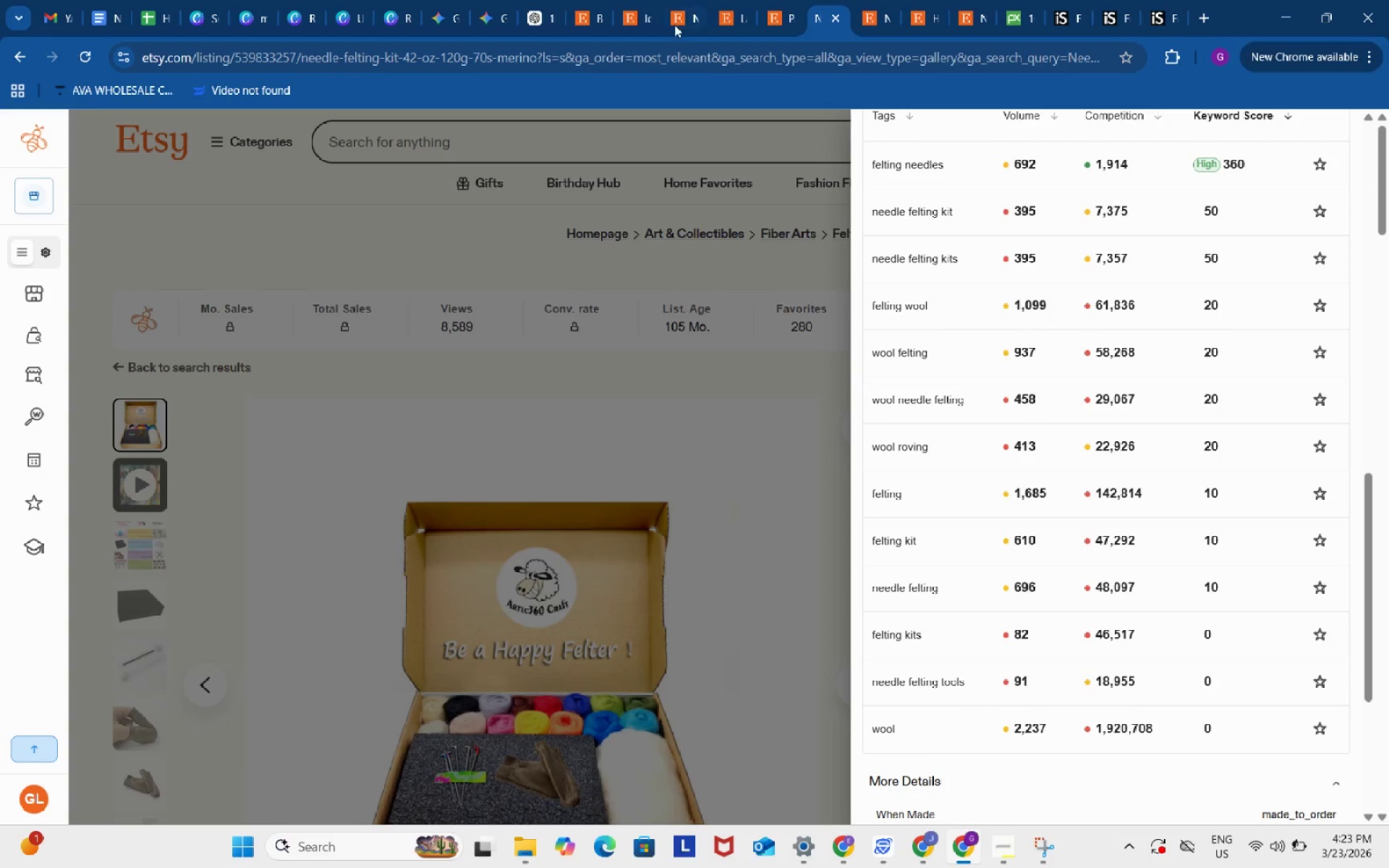 
left_click([732, 8])
 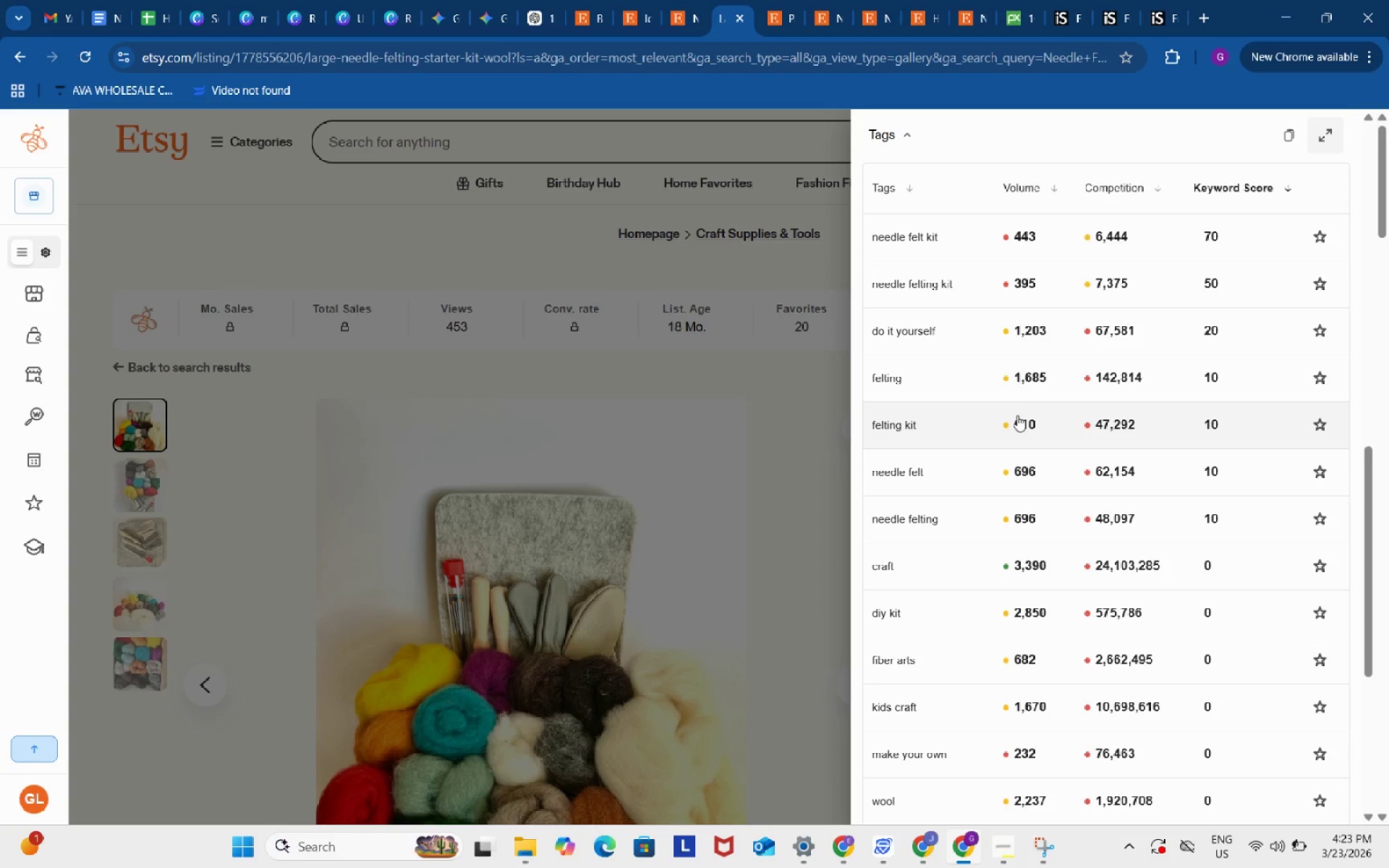 
wait(6.45)
 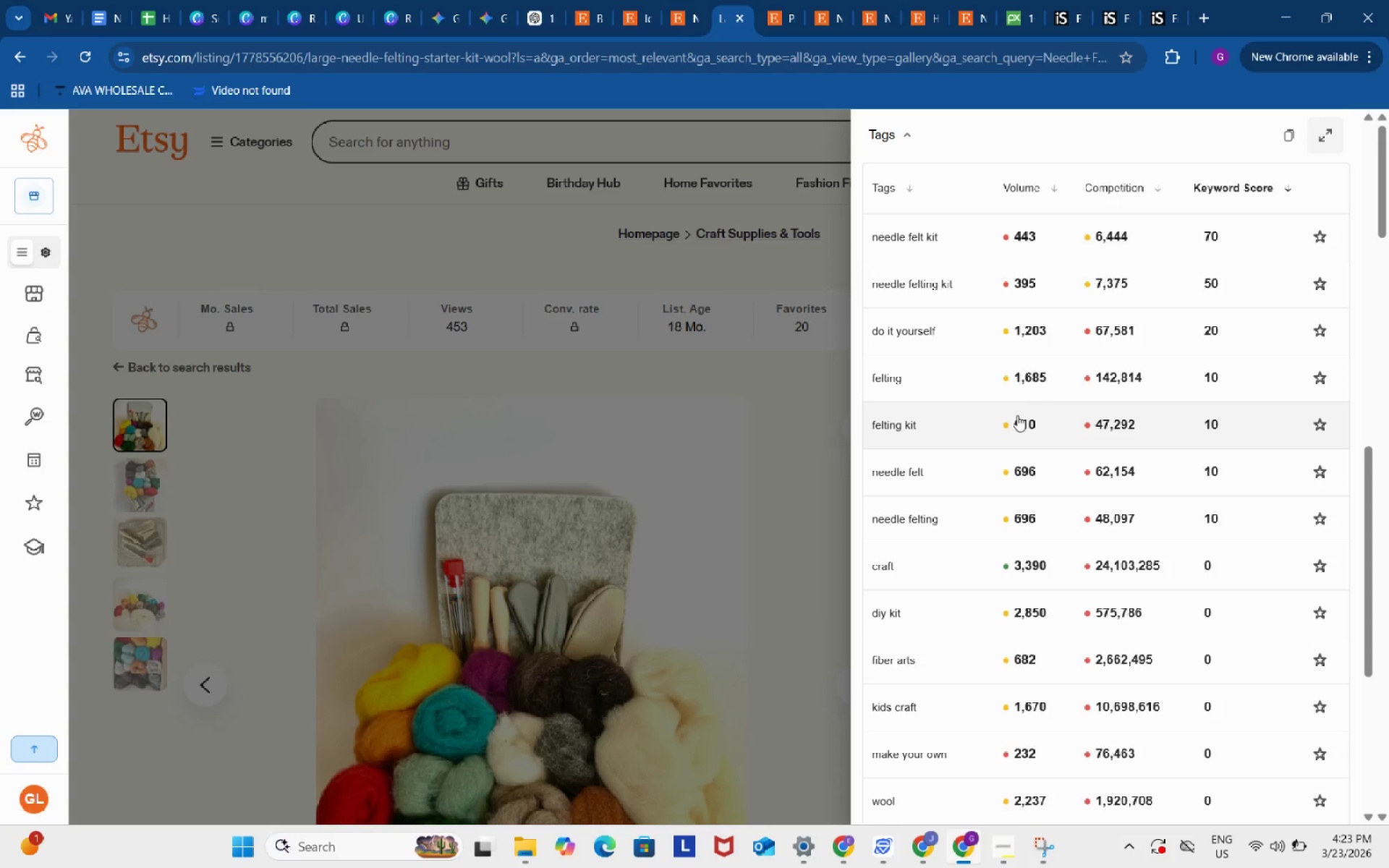 
left_click([884, 616])
 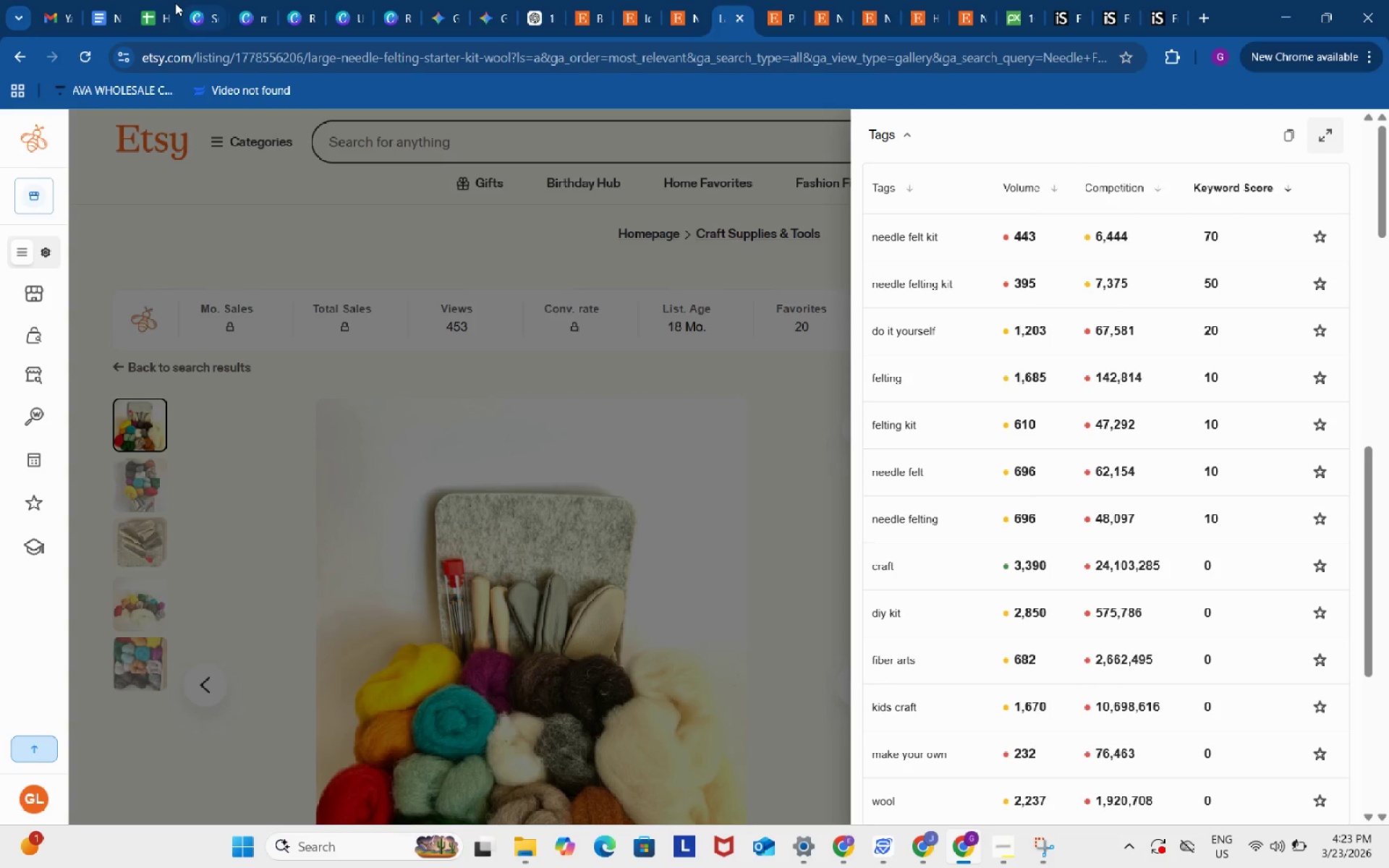 
left_click([164, 0])
 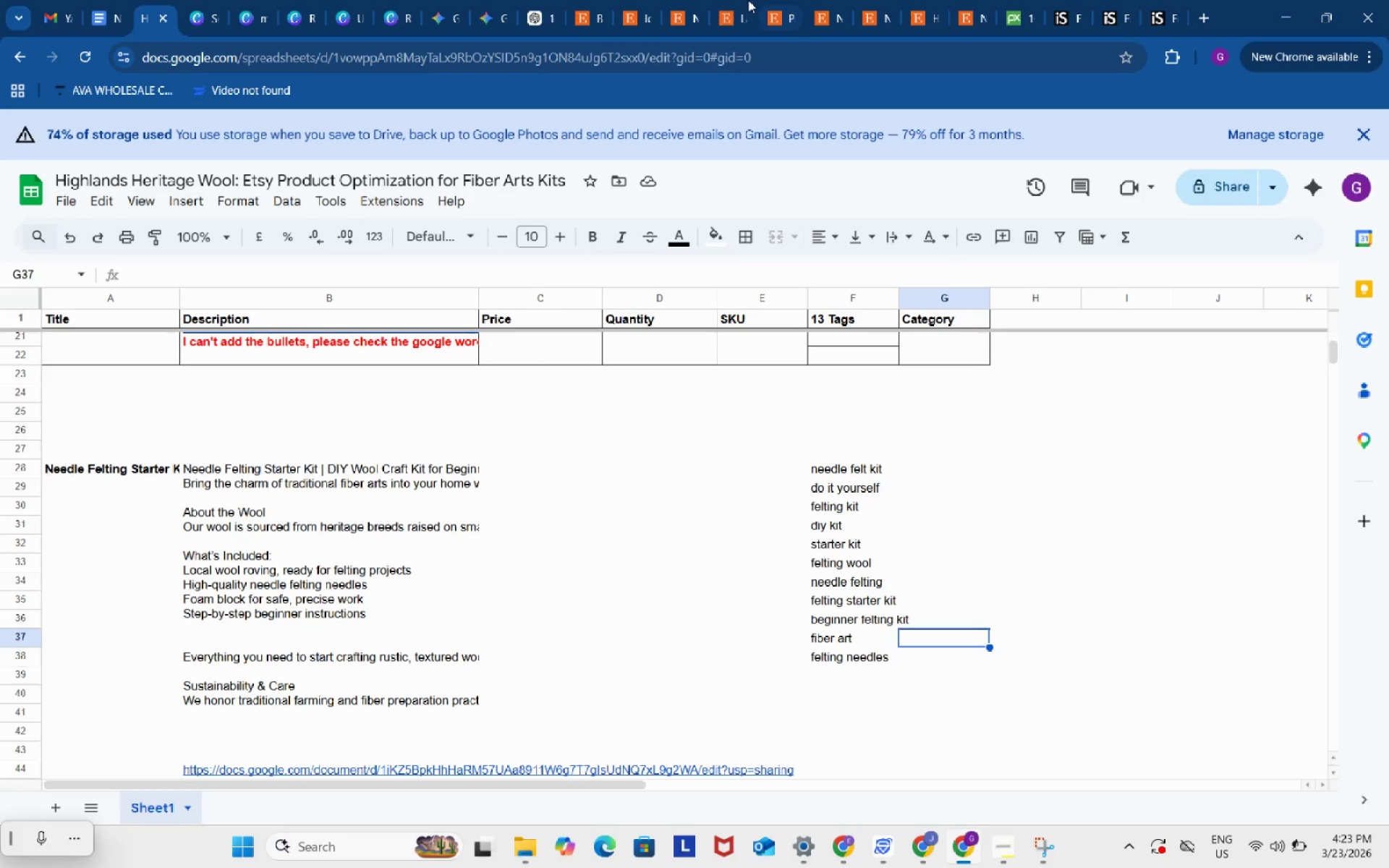 
left_click([687, 0])
 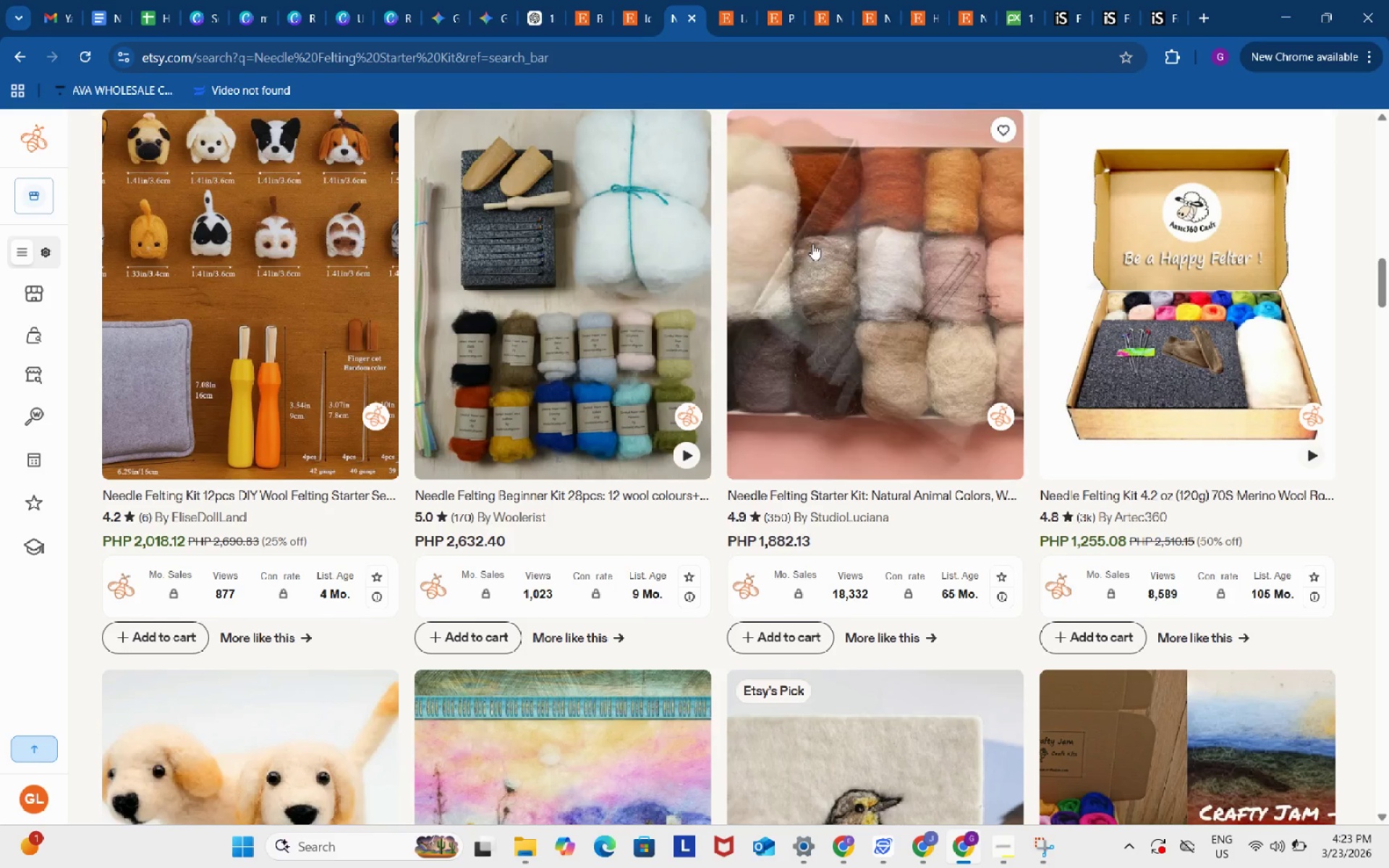 
scroll: coordinate [823, 318], scroll_direction: up, amount: 24.0
 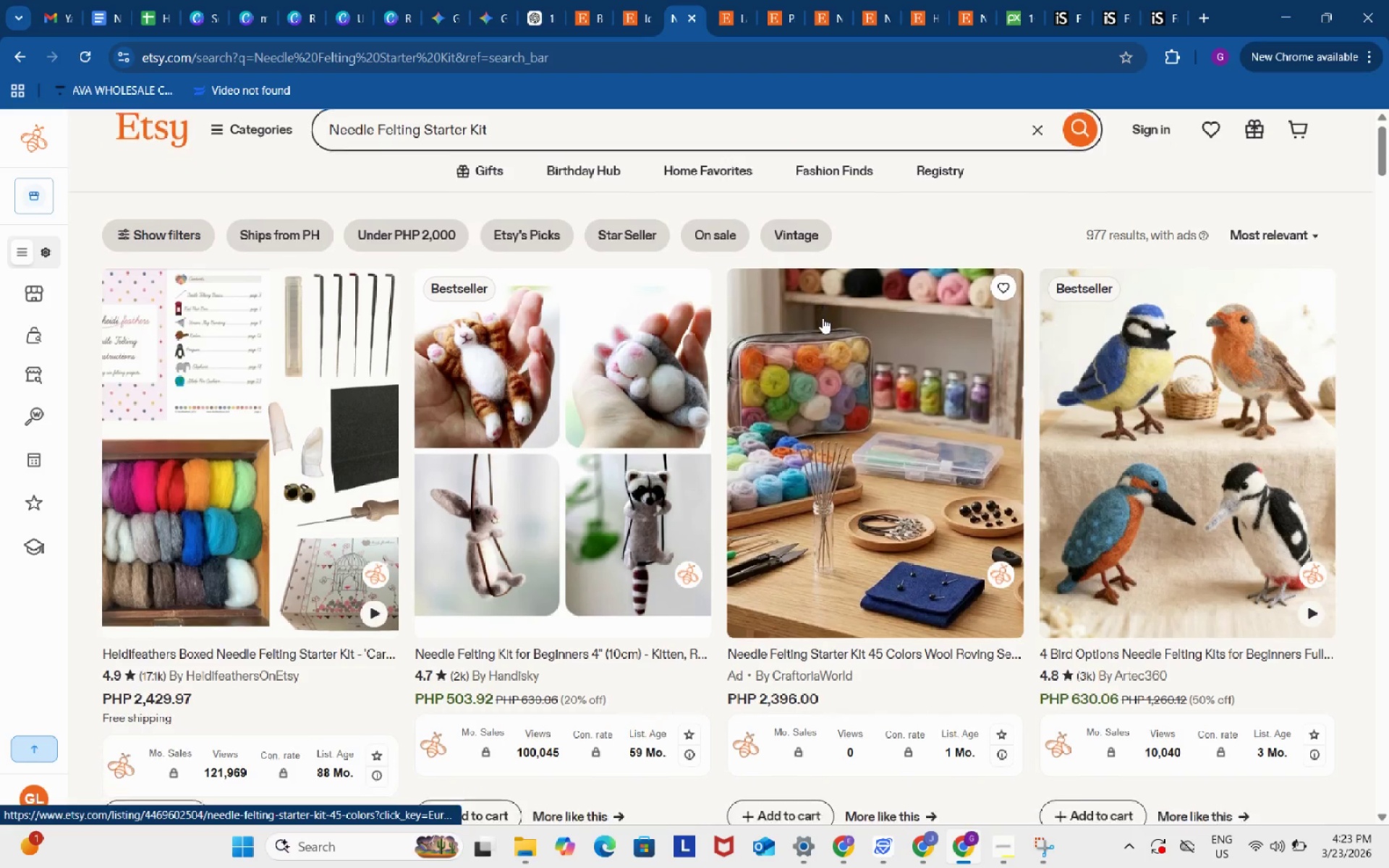 
scroll: coordinate [823, 318], scroll_direction: down, amount: 2.0
 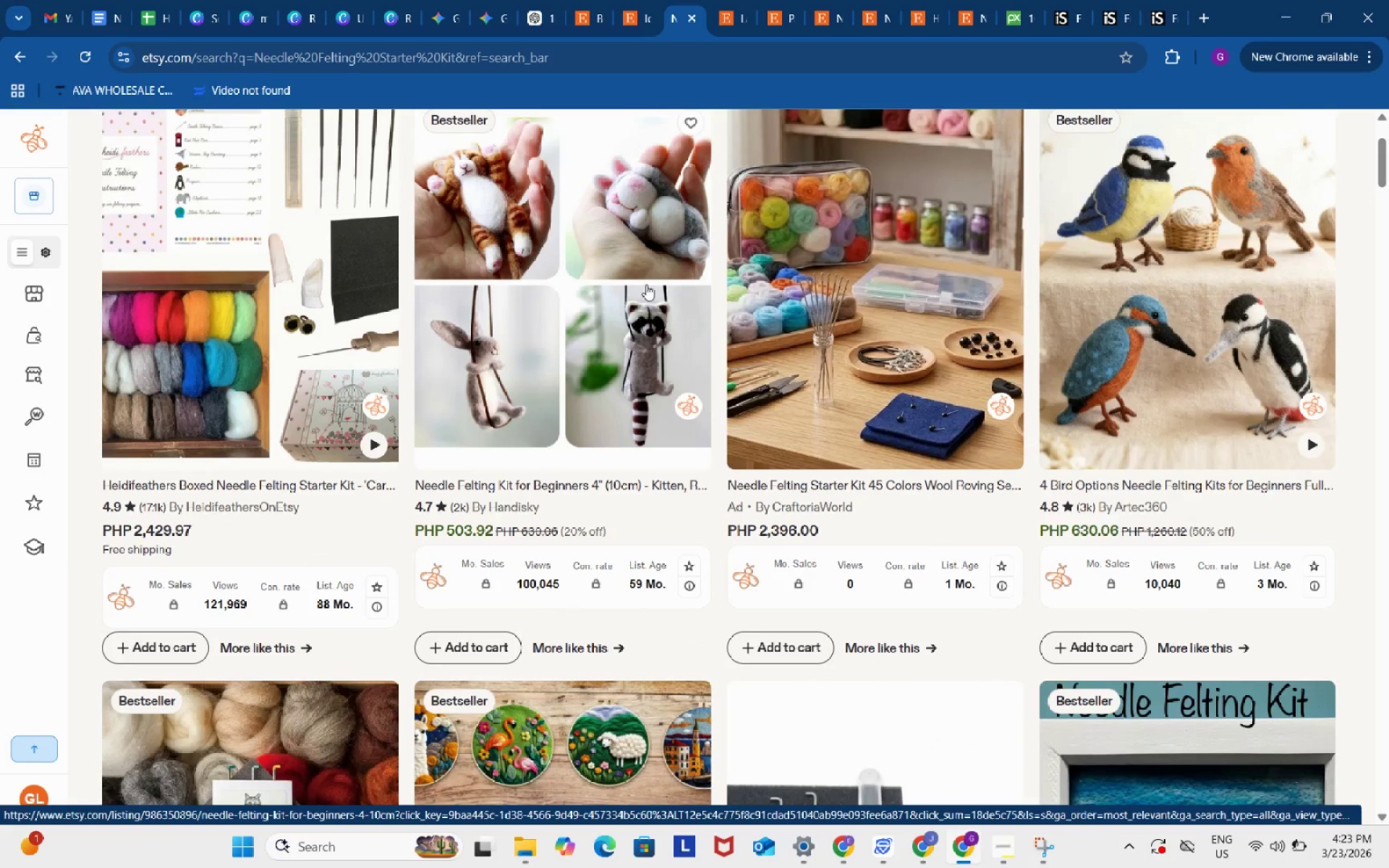 
right_click([552, 220])
 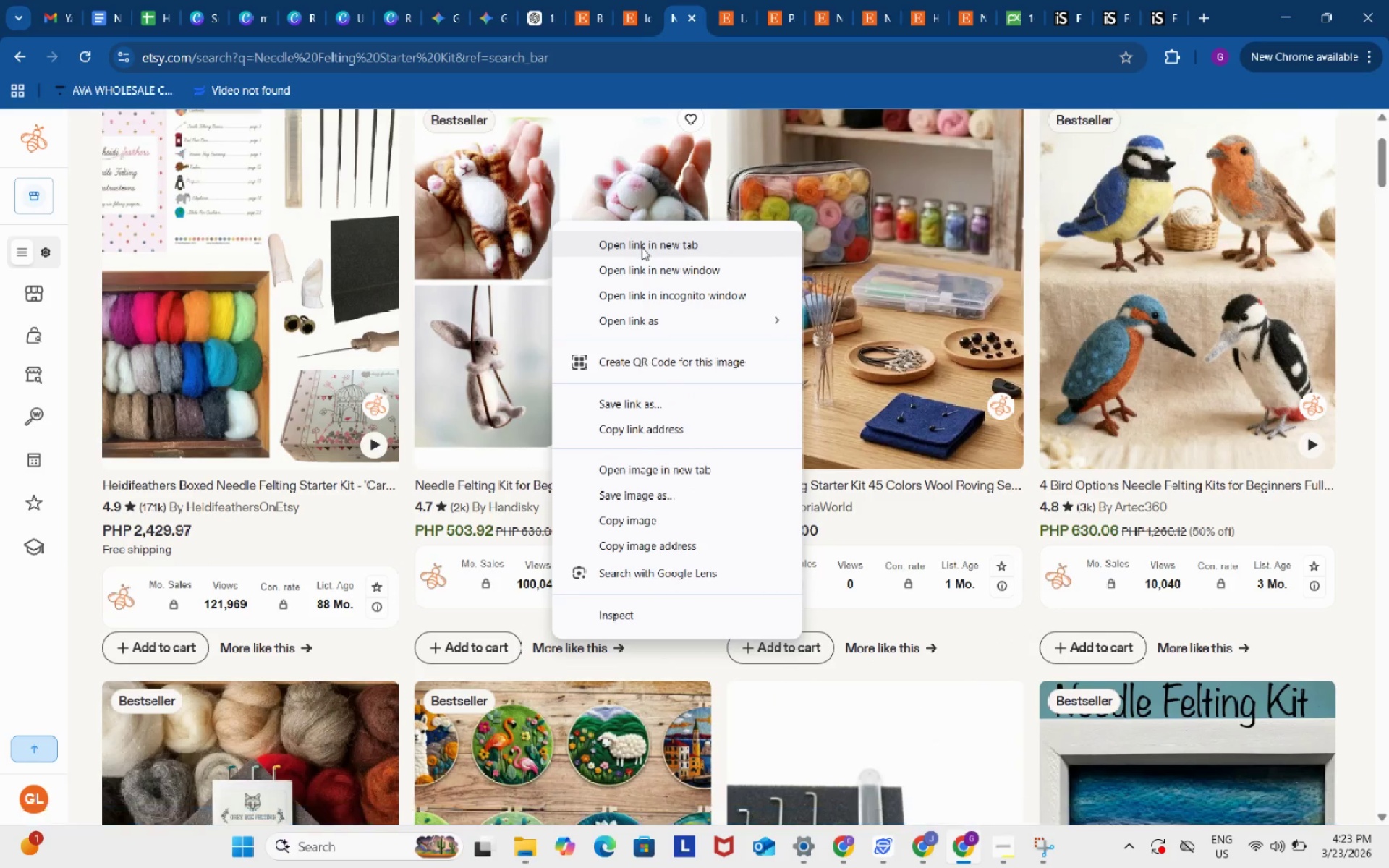 
left_click([642, 247])
 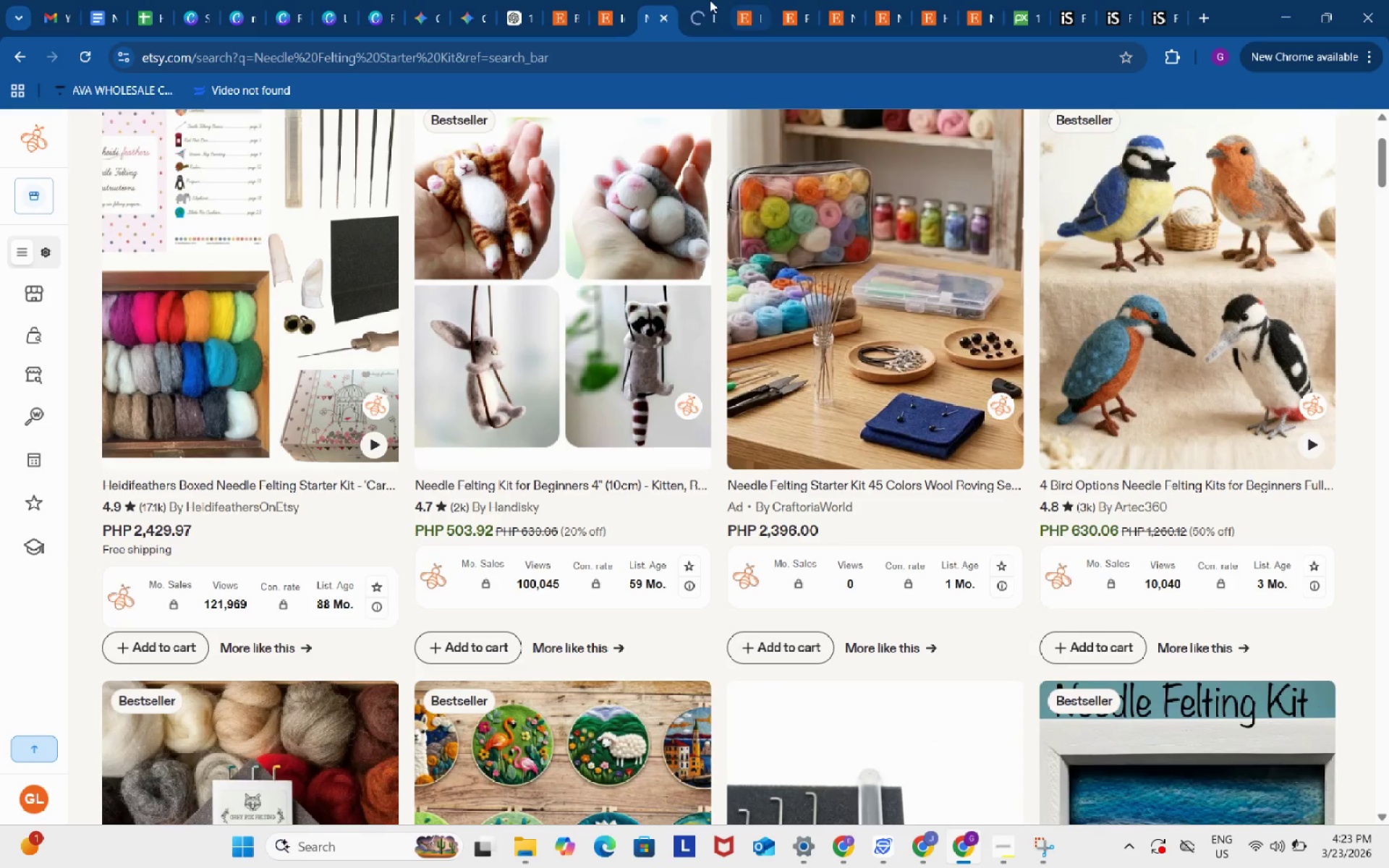 
left_click([705, 0])
 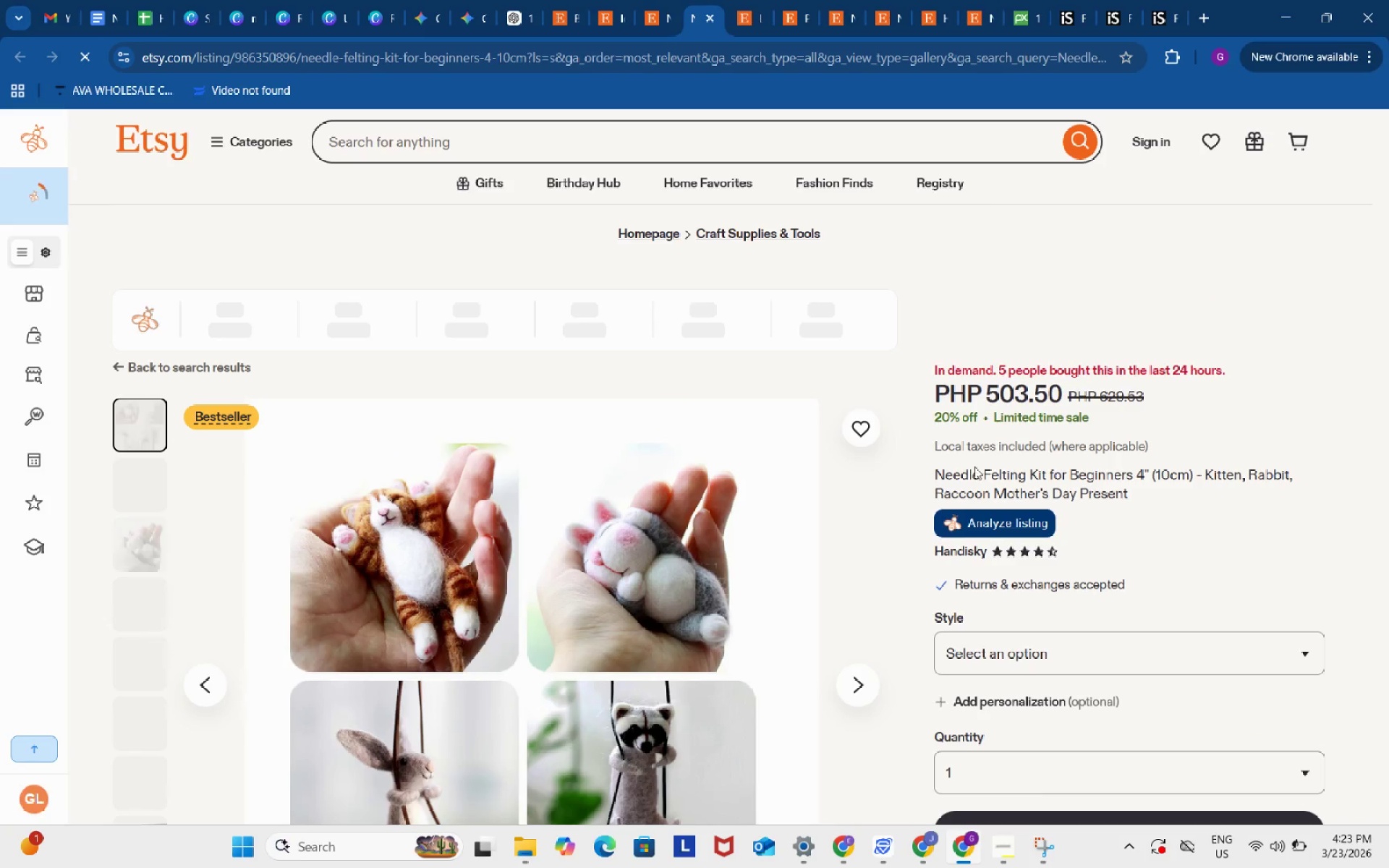 
left_click([1005, 523])
 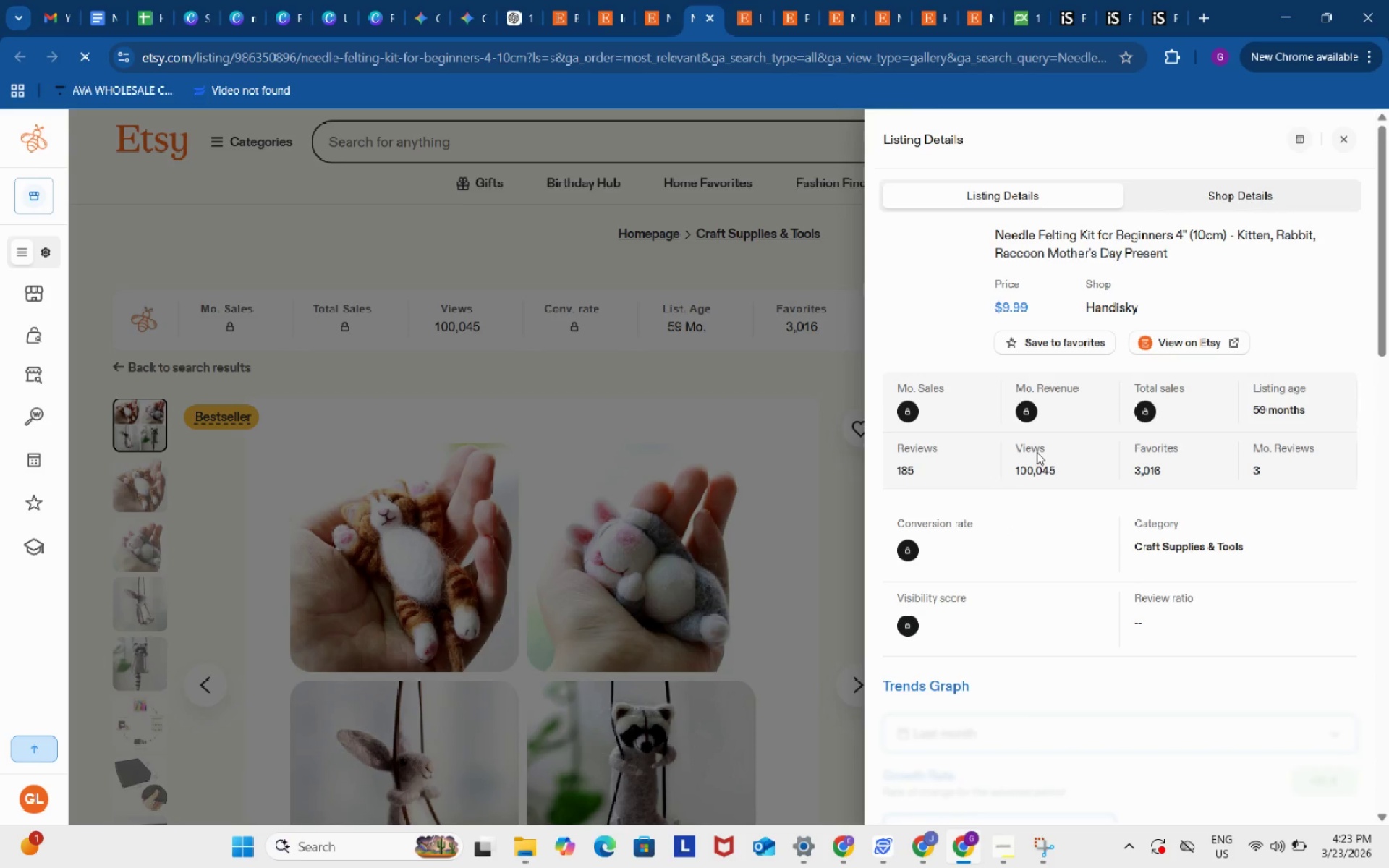 
scroll: coordinate [1037, 452], scroll_direction: down, amount: 4.0
 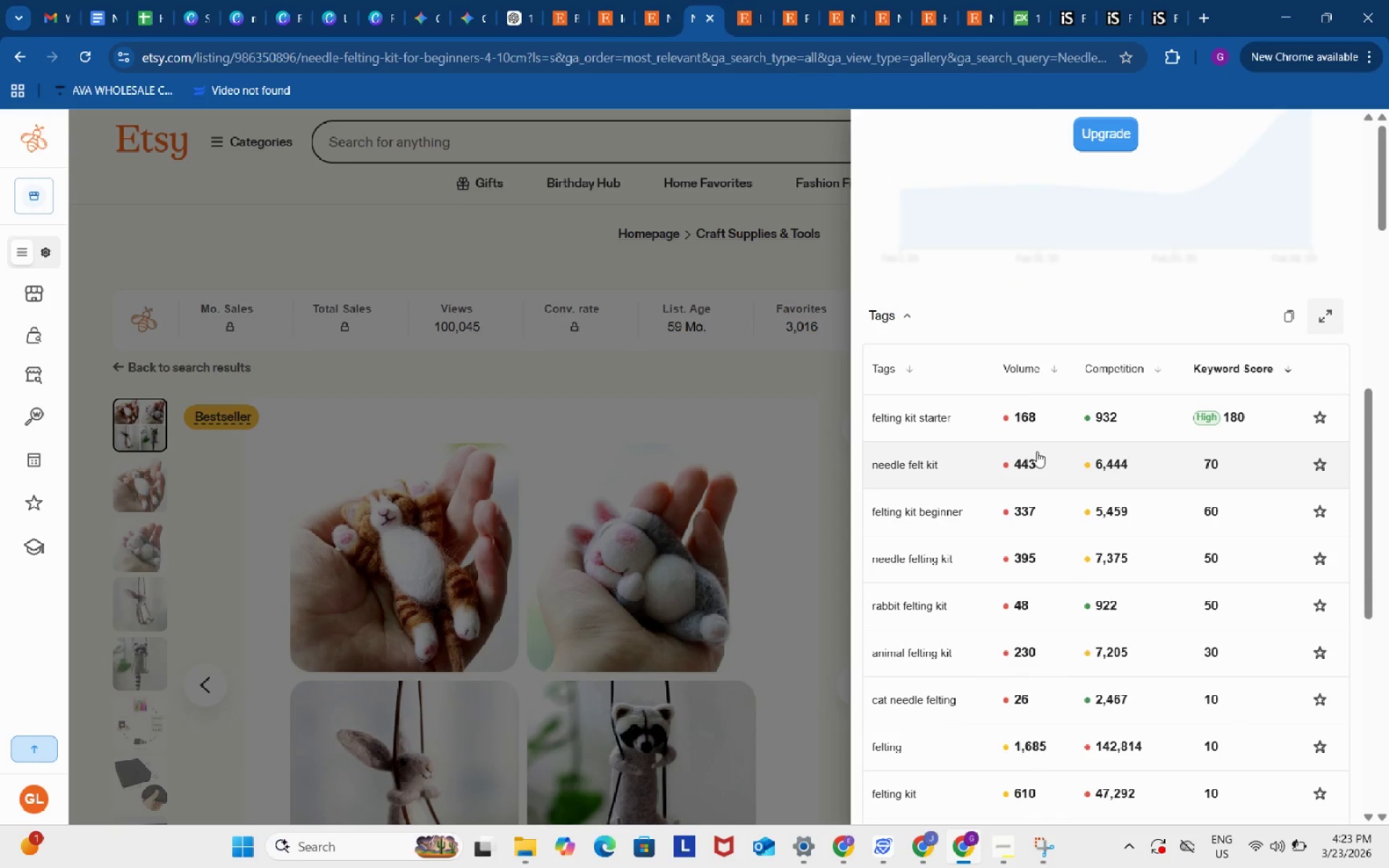 
wait(9.29)
 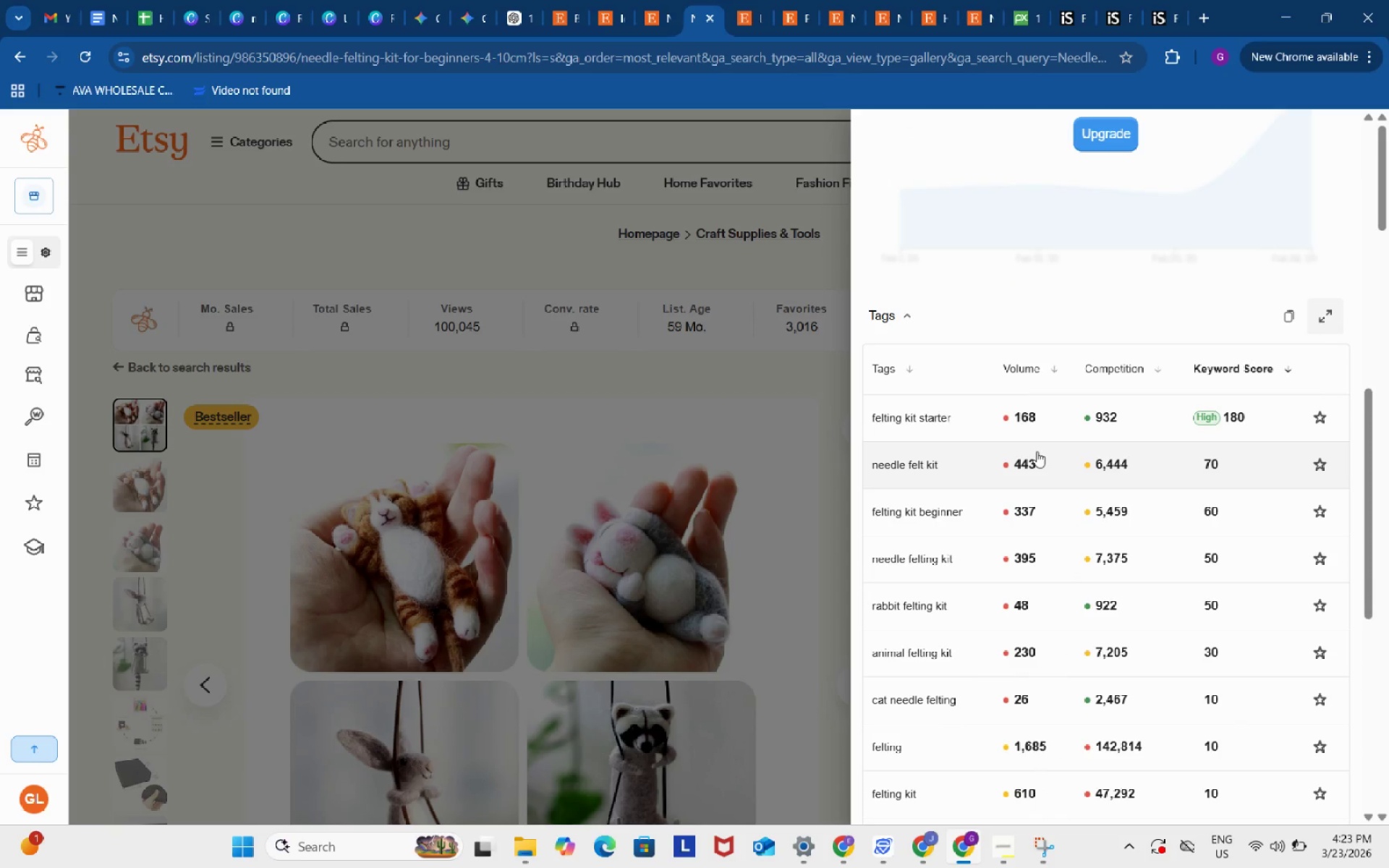 
scroll: coordinate [1032, 527], scroll_direction: down, amount: 2.0
 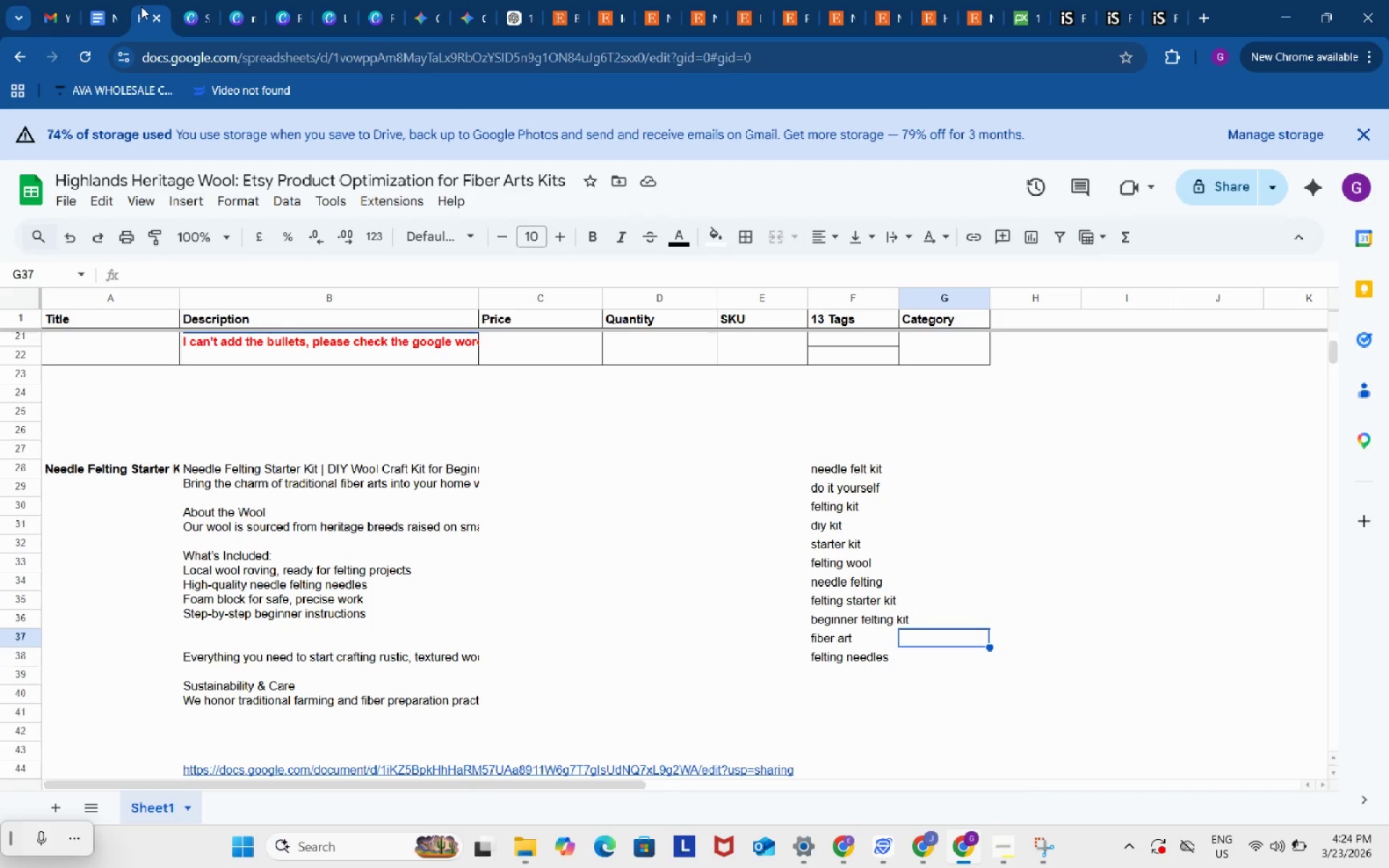 
wait(6.09)
 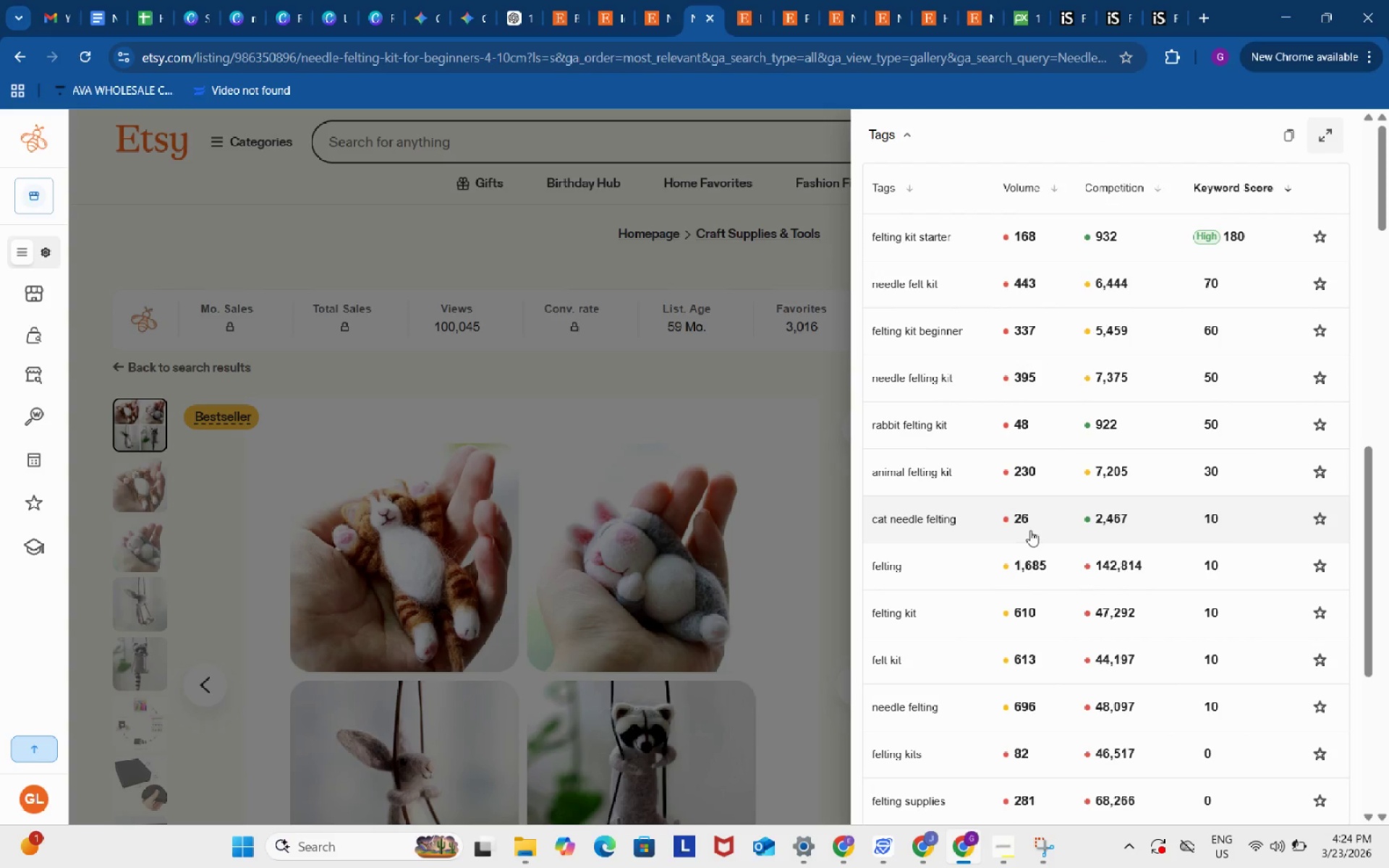 
left_click([660, 0])
 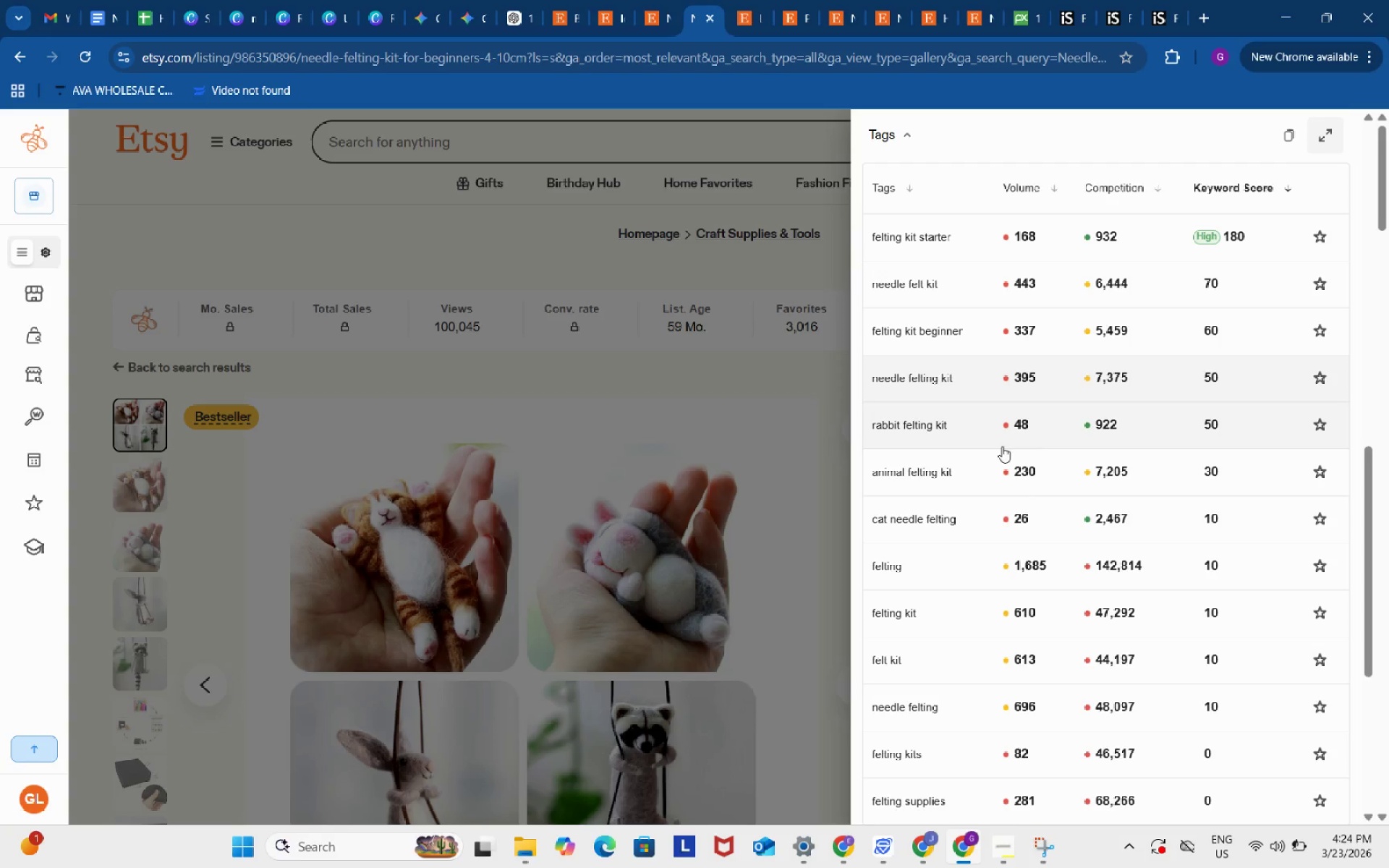 
scroll: coordinate [1011, 468], scroll_direction: down, amount: 2.0
 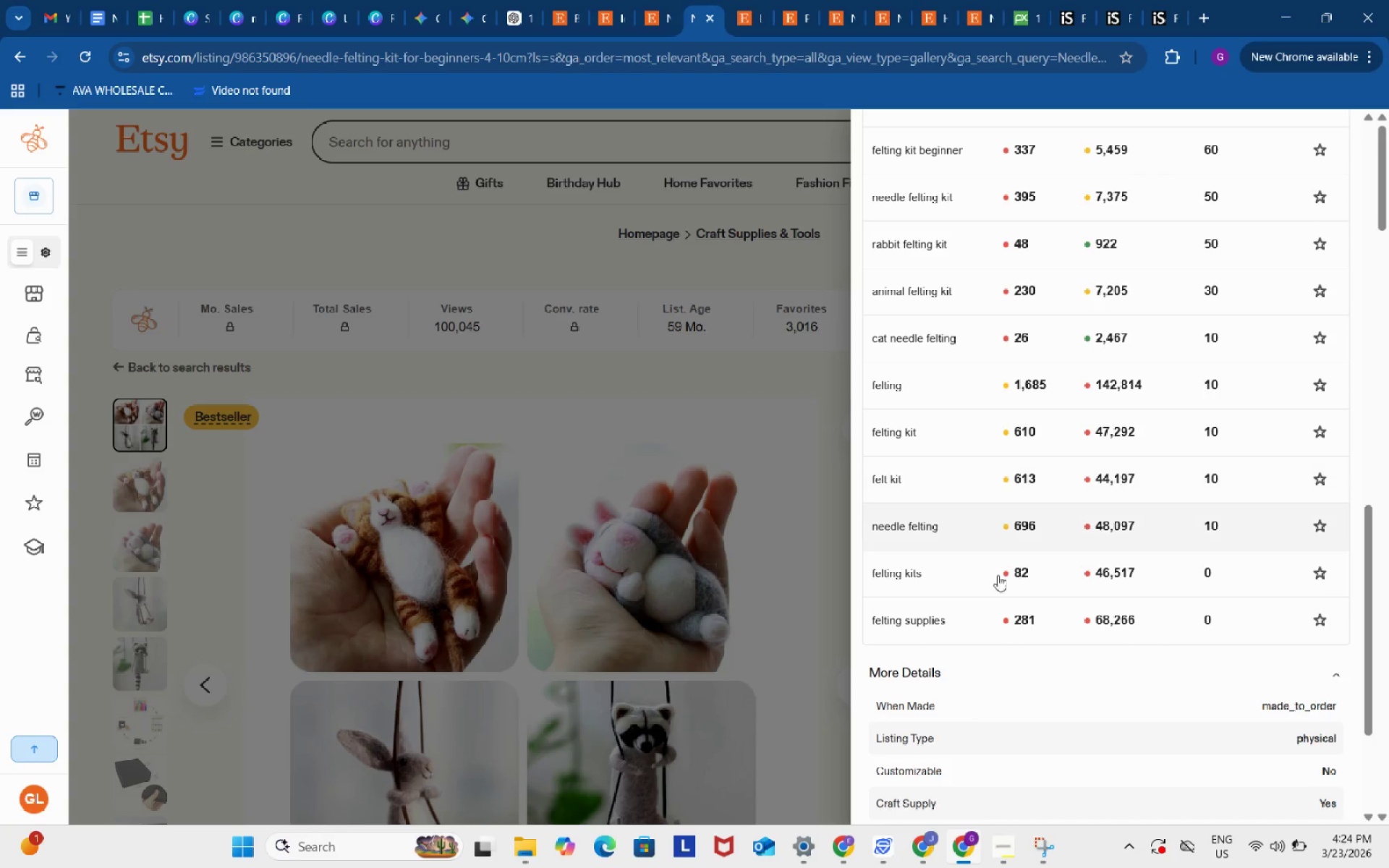 
scroll: coordinate [997, 600], scroll_direction: up, amount: 1.0
 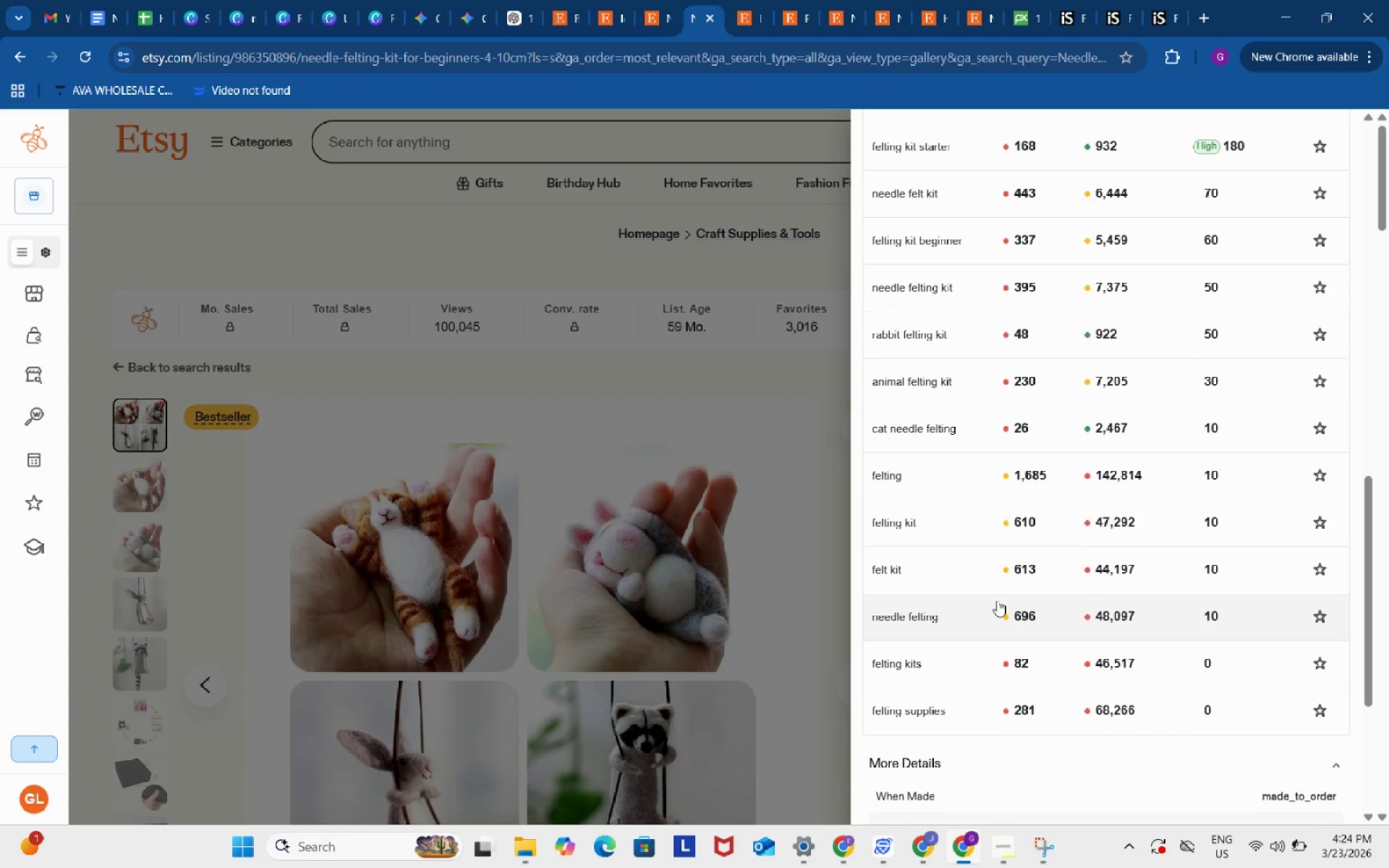 
scroll: coordinate [997, 600], scroll_direction: down, amount: 1.0
 